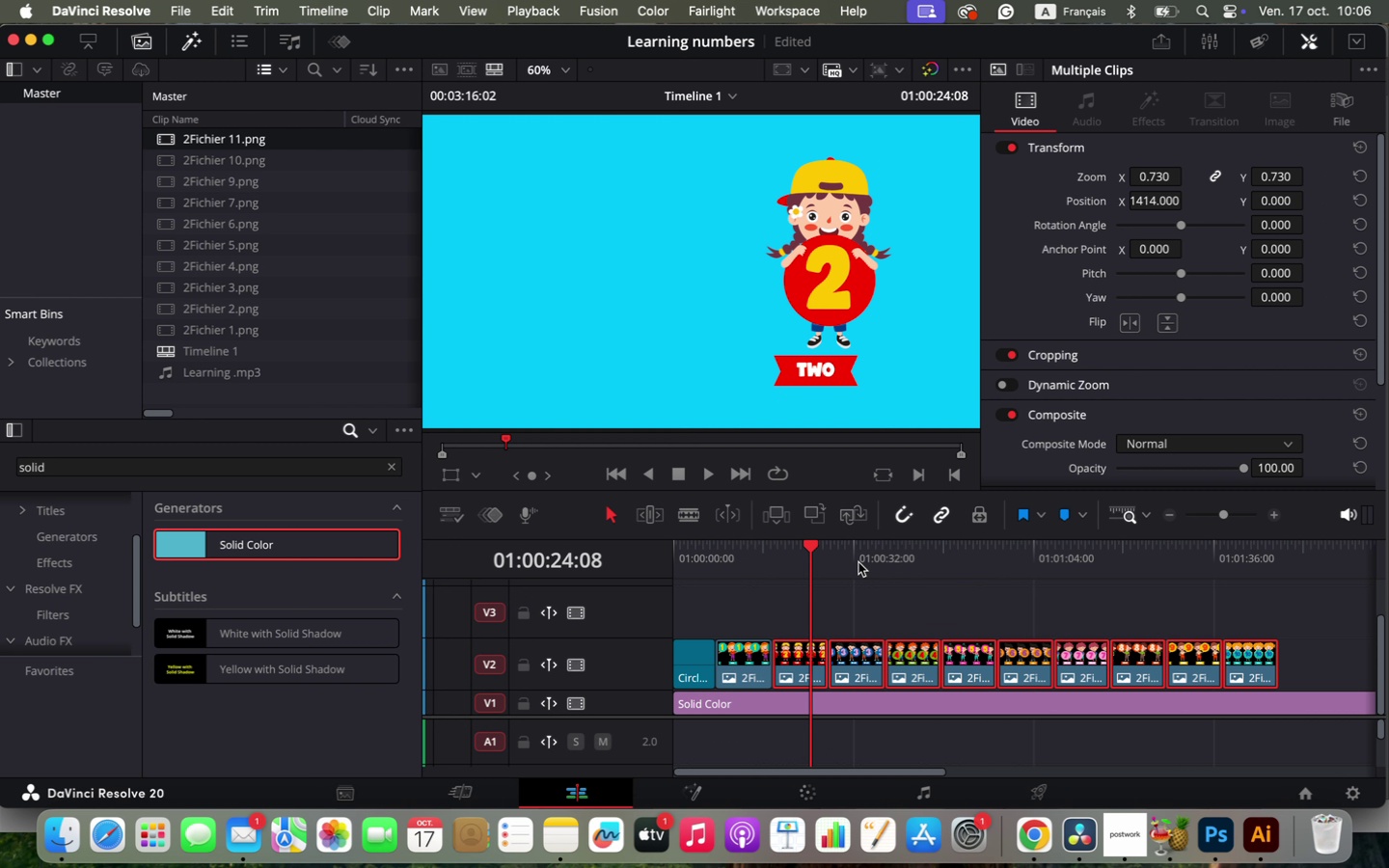 
left_click([858, 562])
 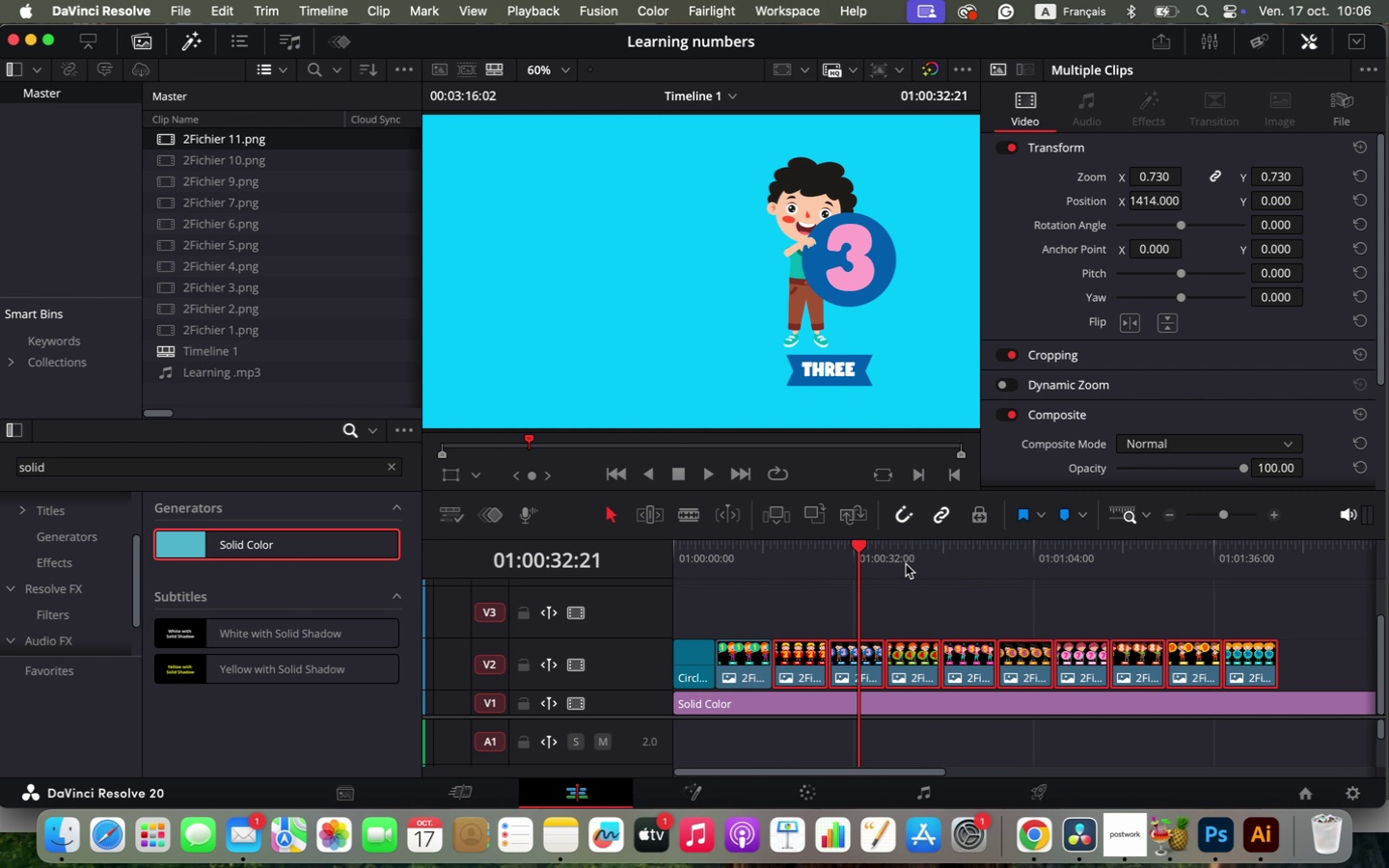 
left_click([906, 564])
 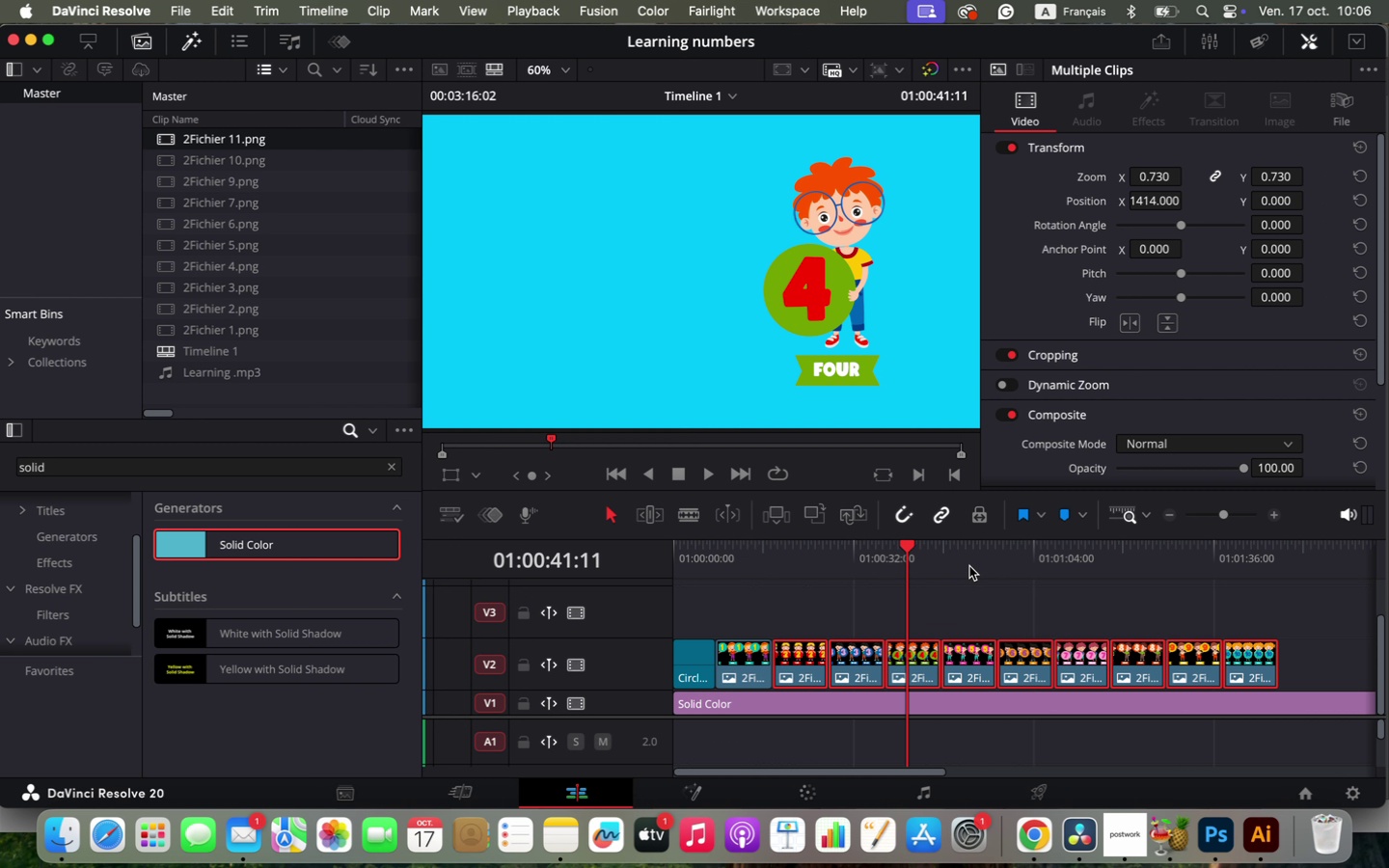 
left_click([969, 566])
 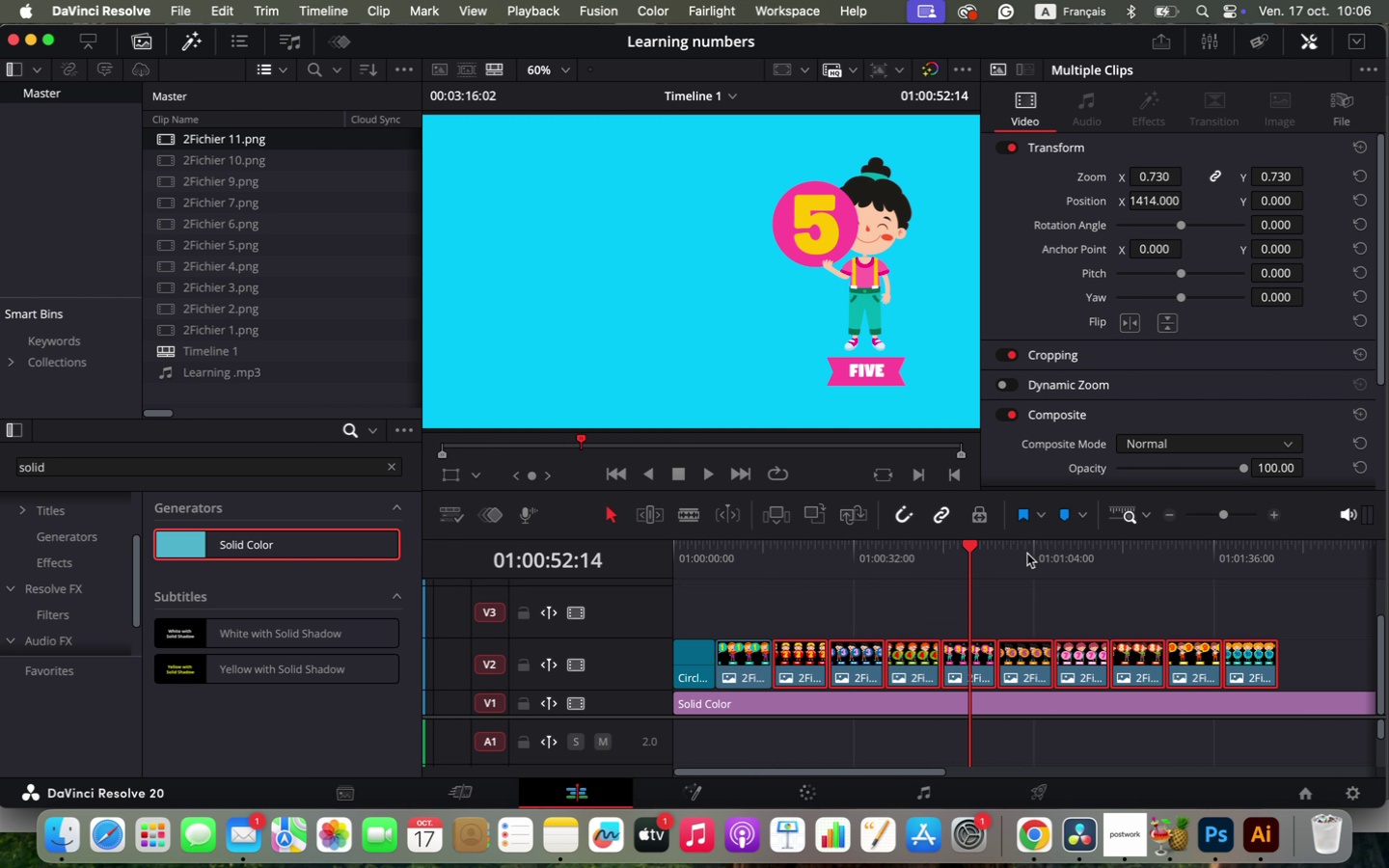 
left_click([1027, 554])
 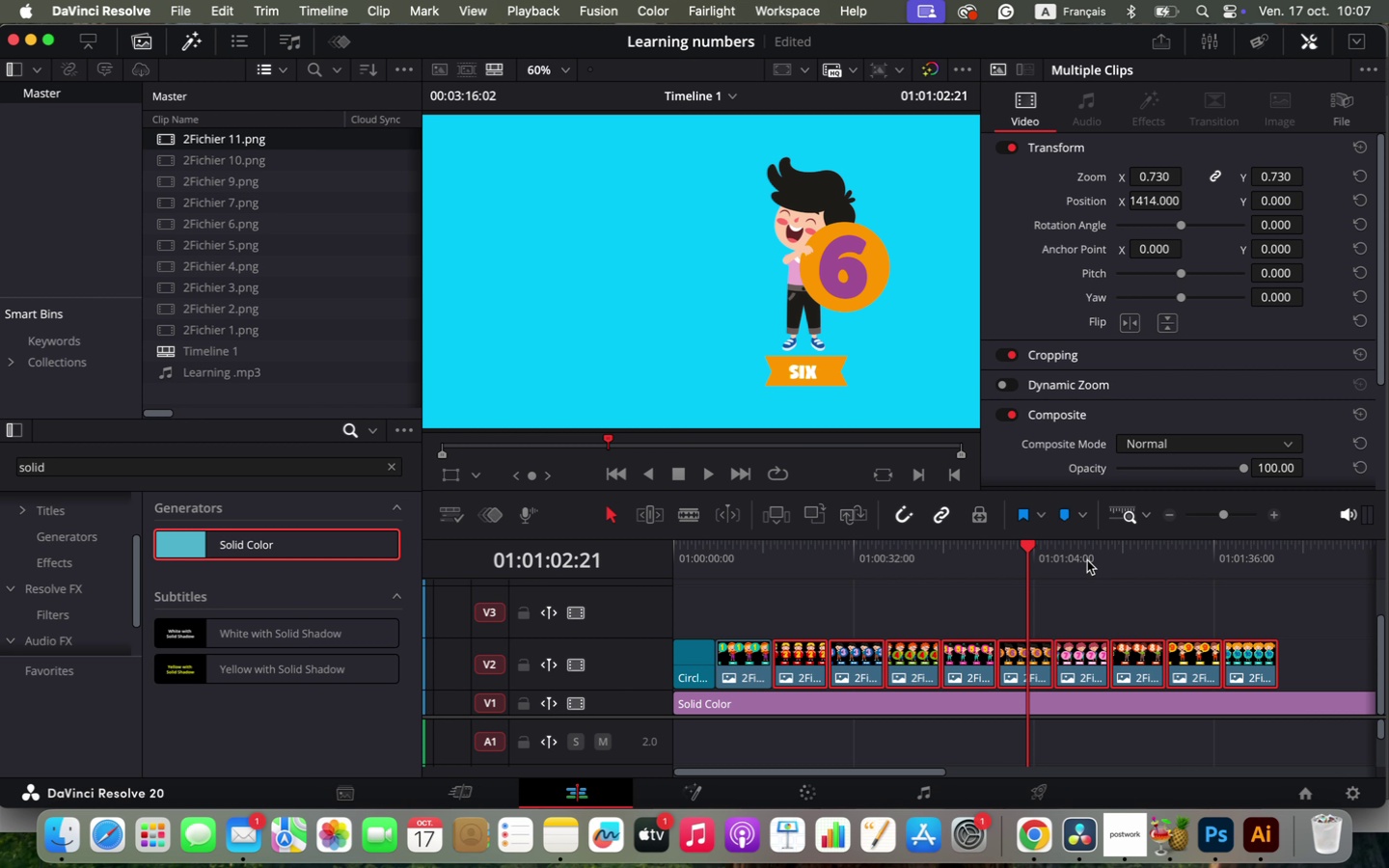 
left_click([1087, 560])
 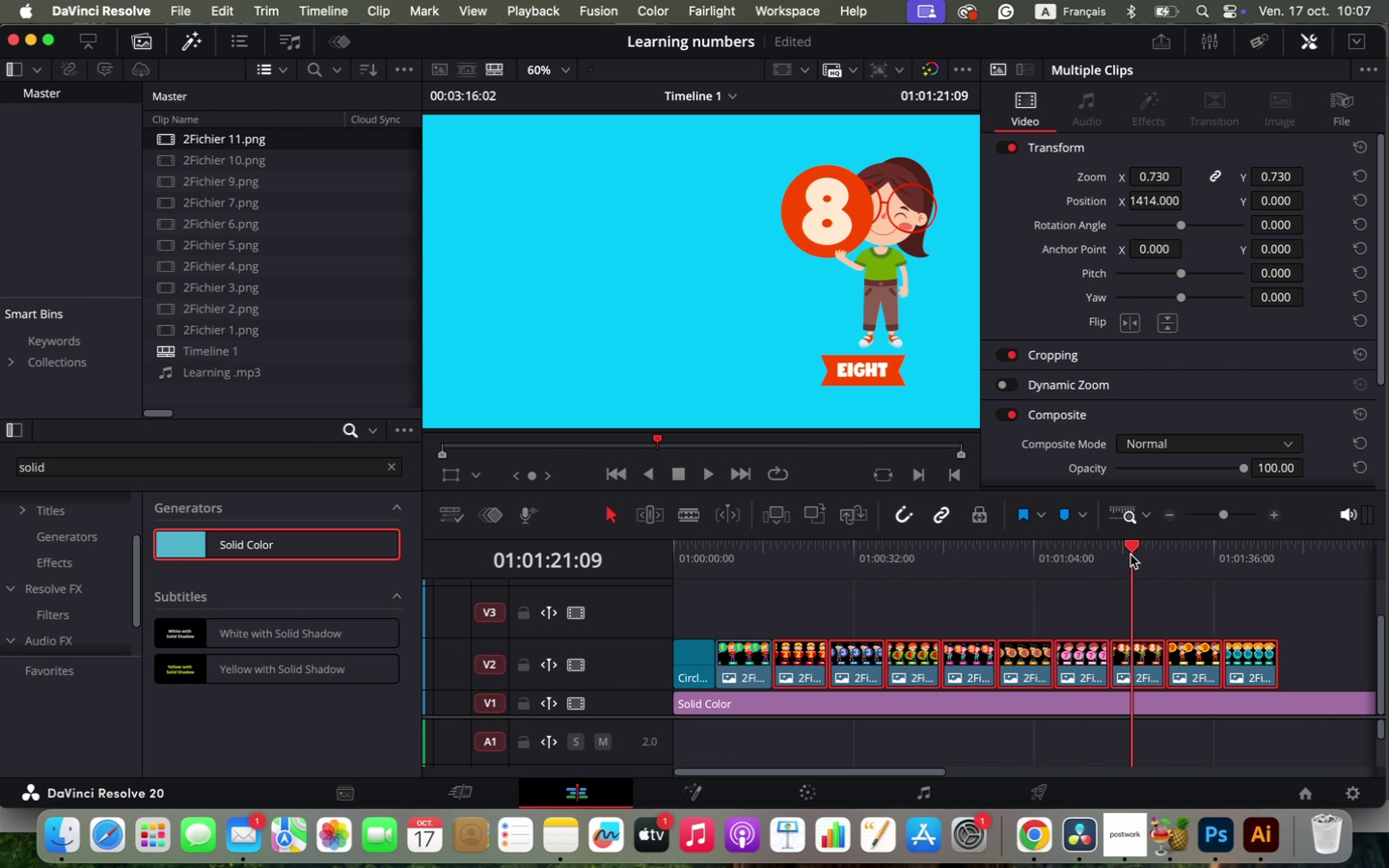 
left_click([1130, 555])
 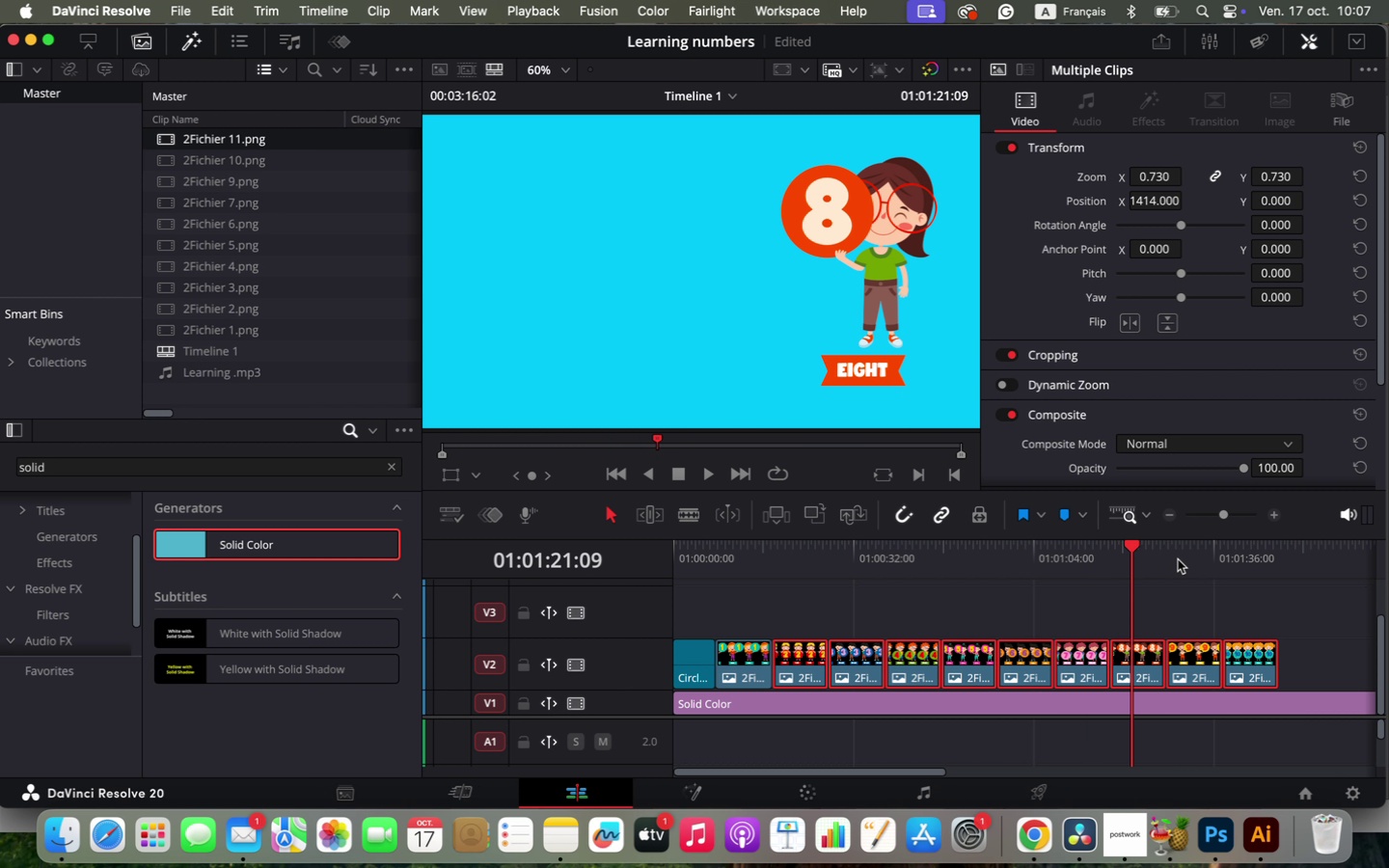 
left_click([1179, 559])
 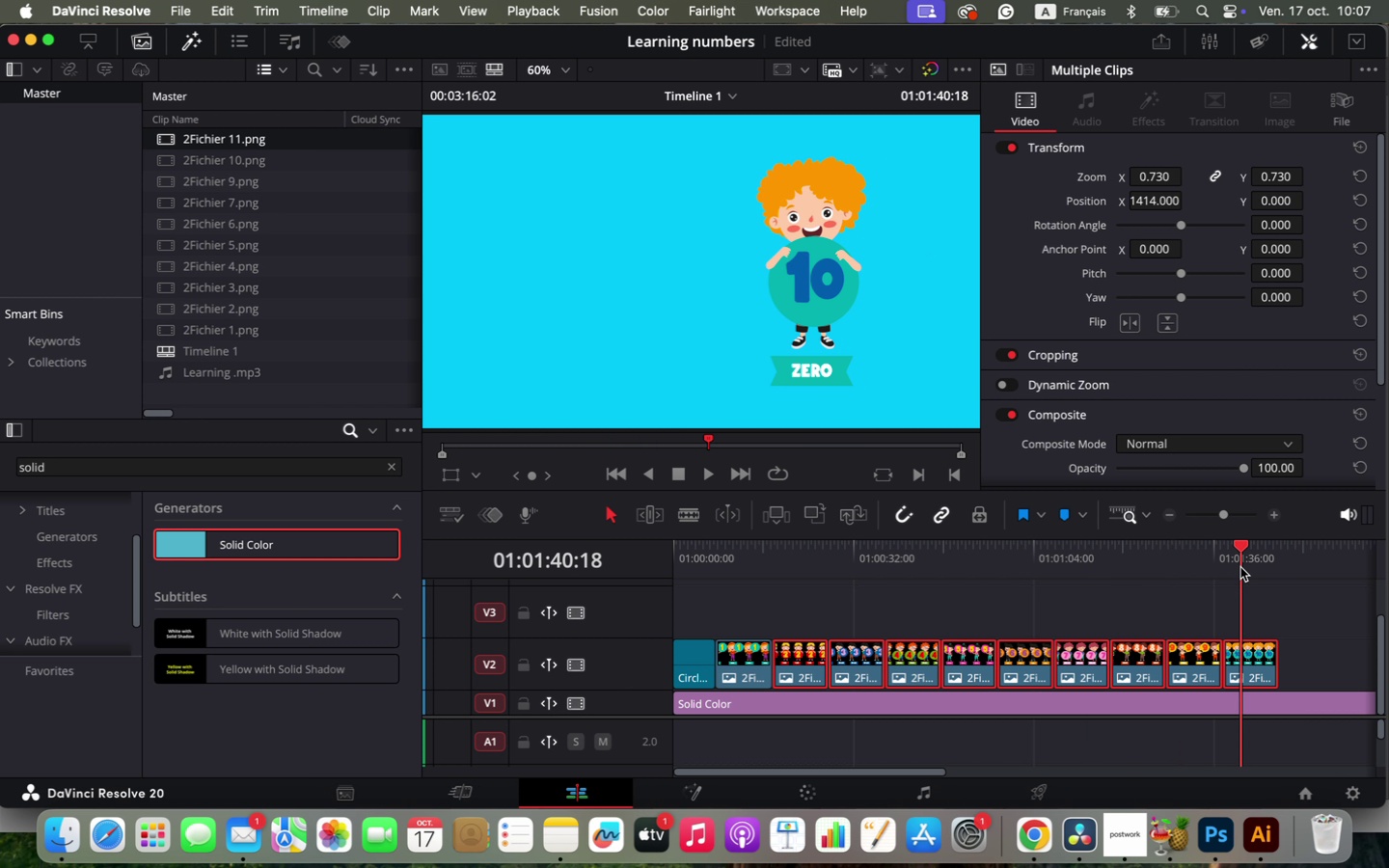 
left_click([1240, 567])
 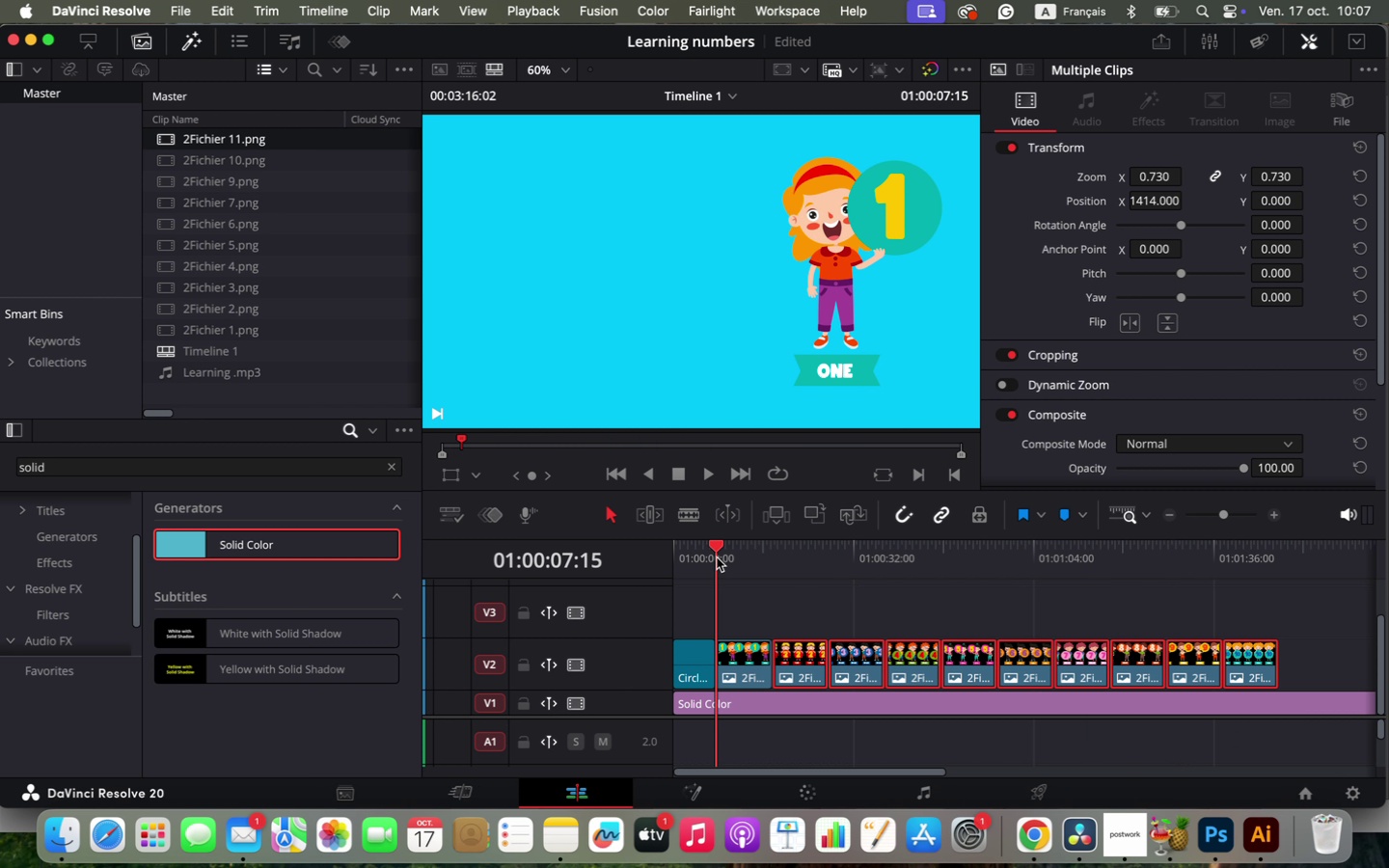 
key(Space)
 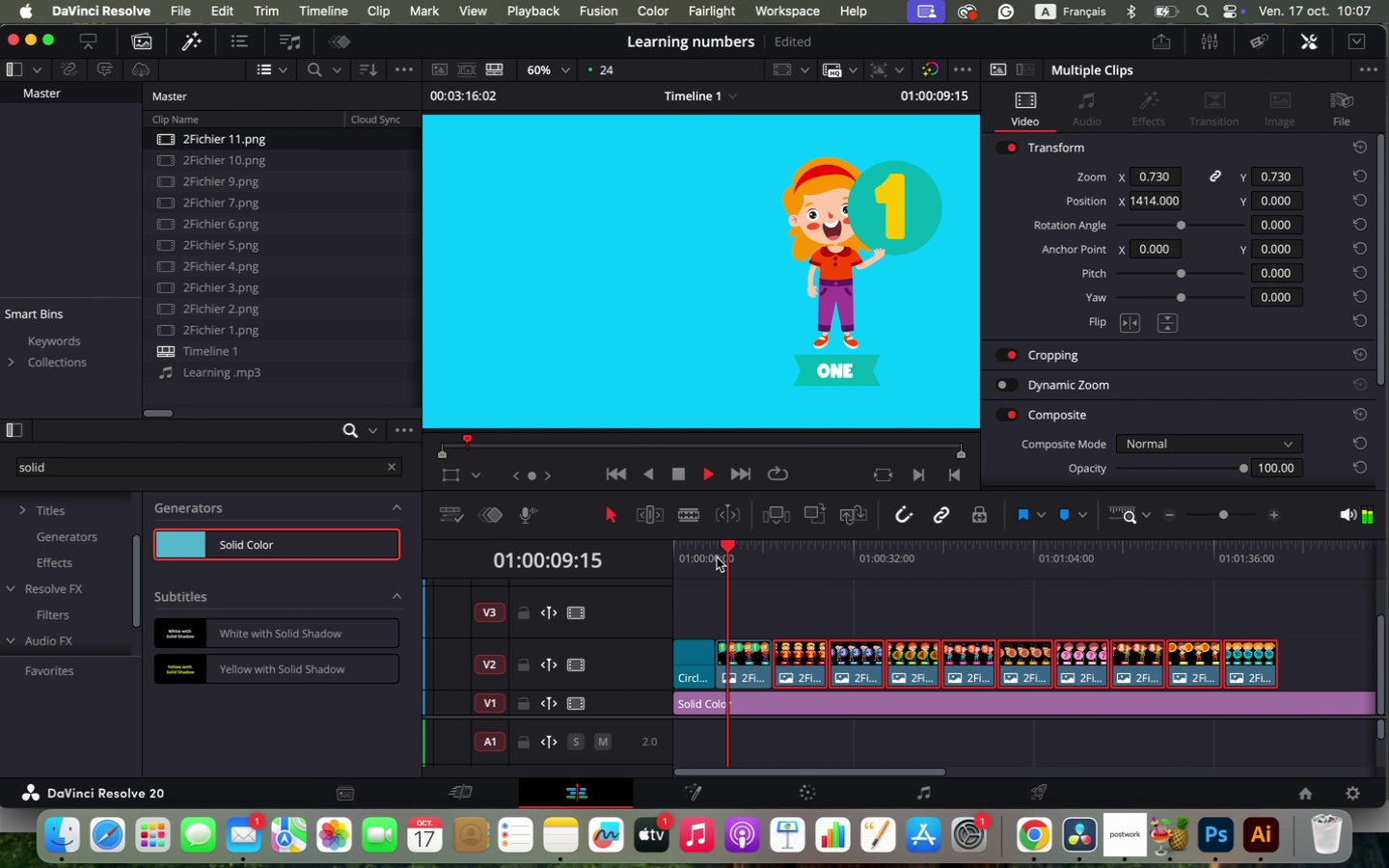 
key(Space)
 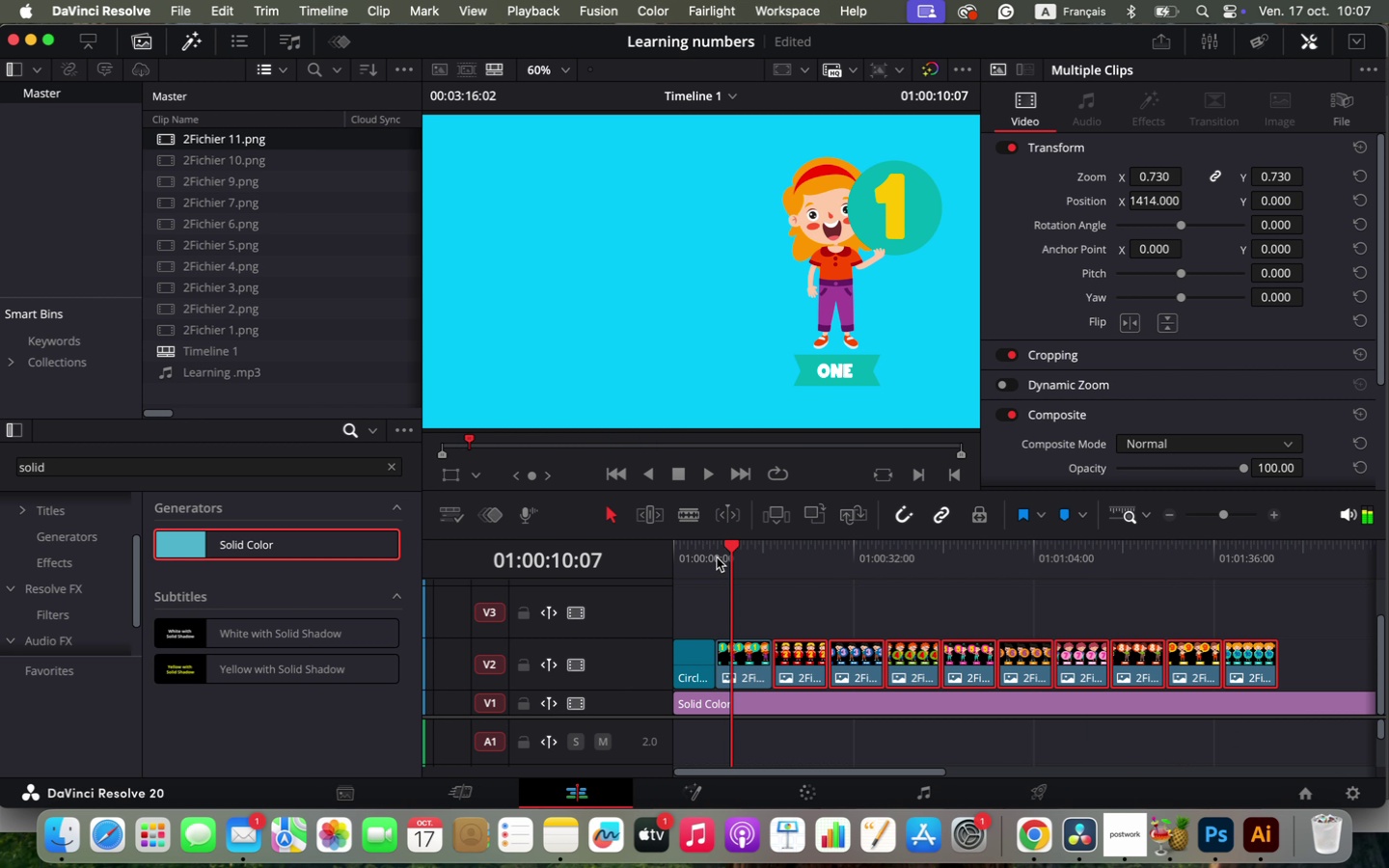 
hold_key(key=OptionLeft, duration=0.96)
scroll: coordinate [828, 588], scroll_direction: up, amount: 3.0
 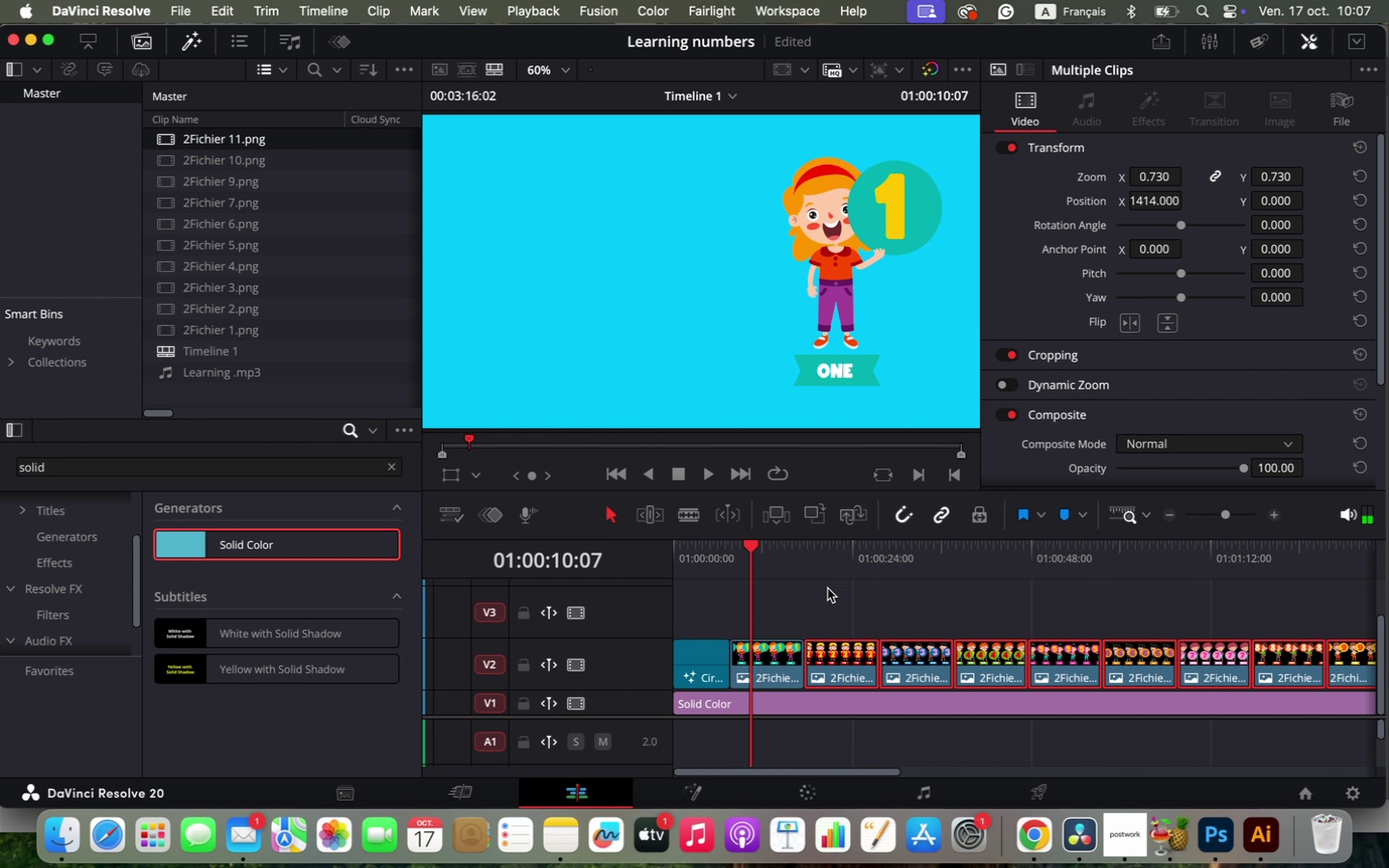 
scroll: coordinate [842, 606], scroll_direction: down, amount: 3.0
 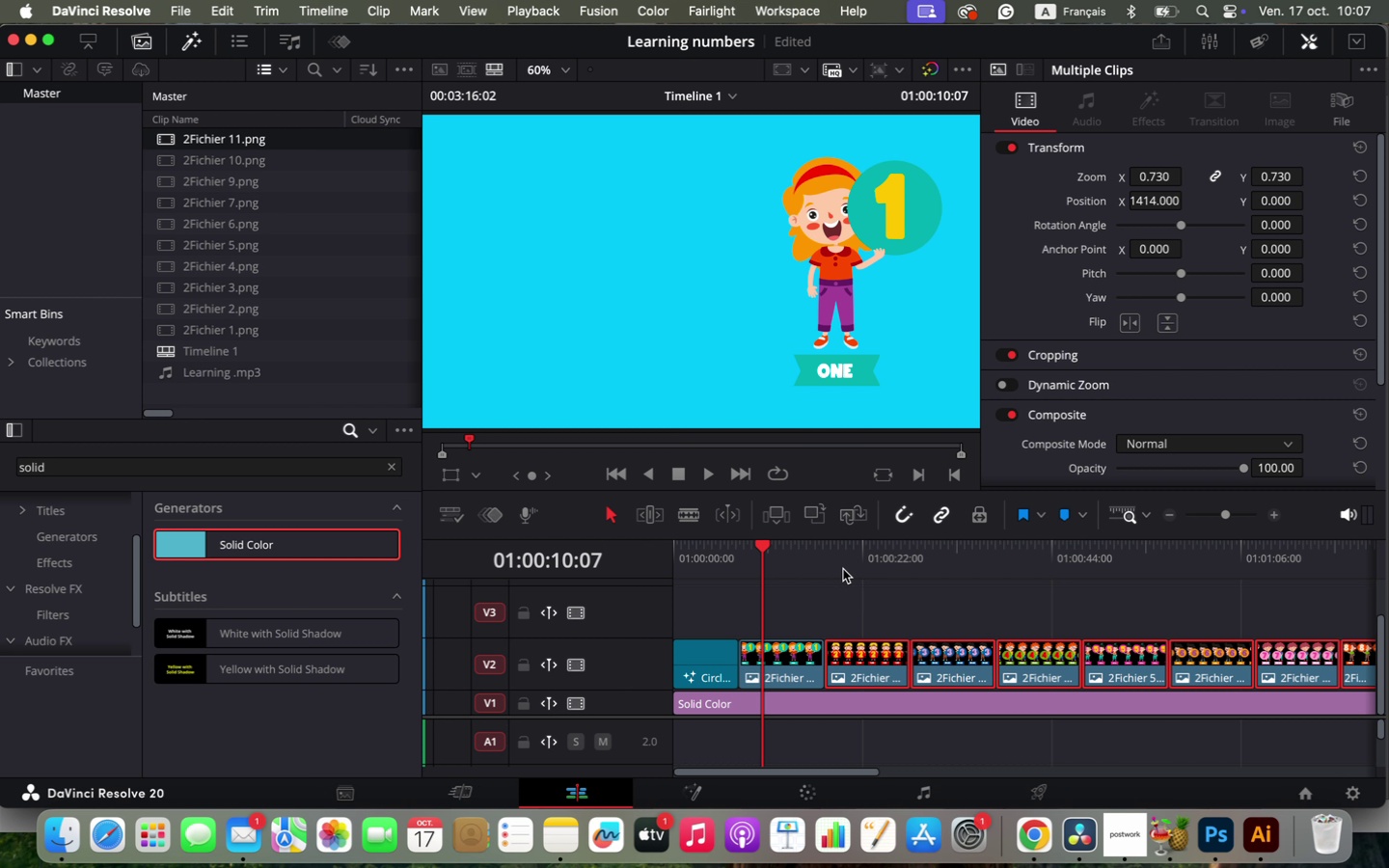 
wait(7.02)
 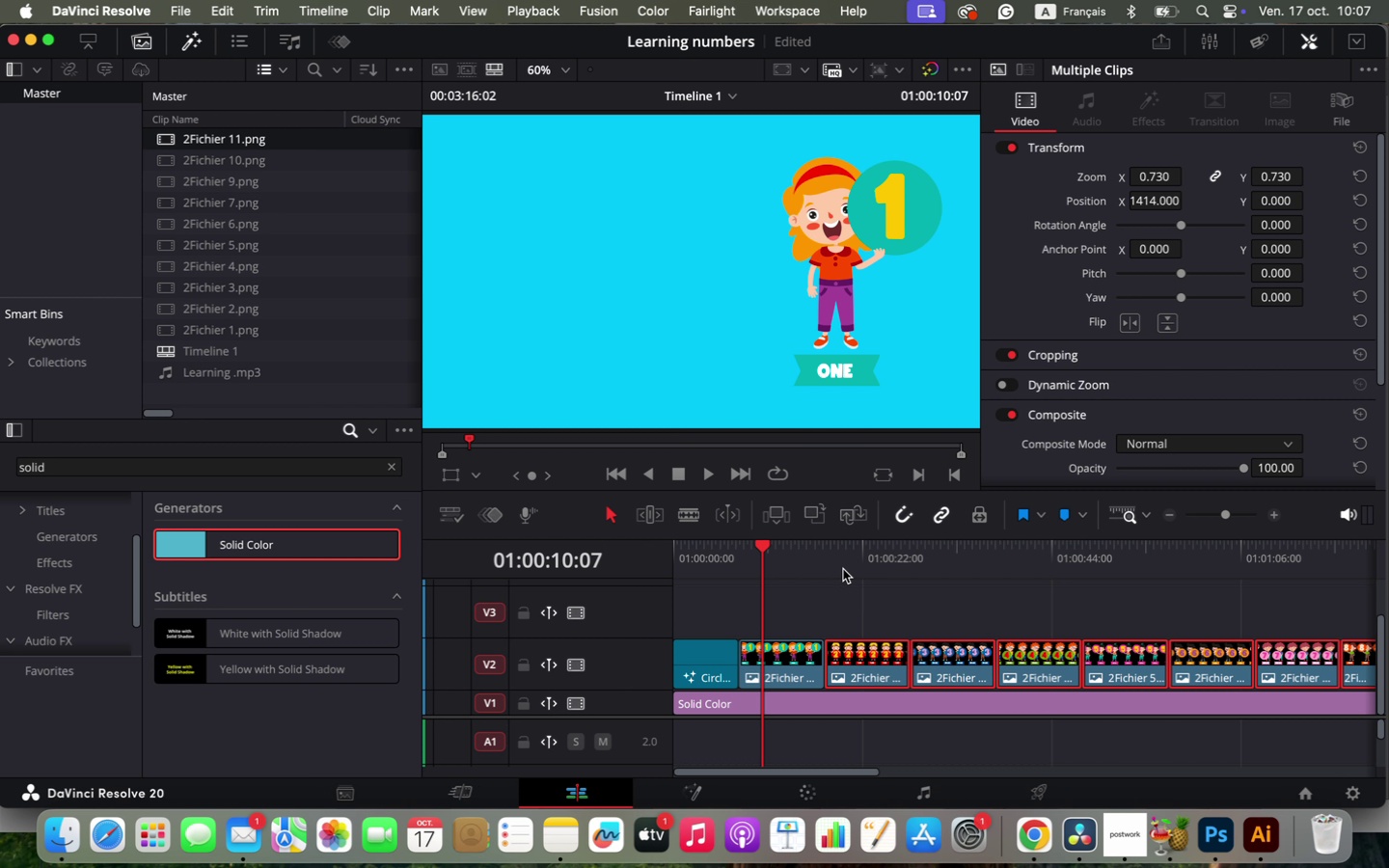 
left_click([1025, 829])
 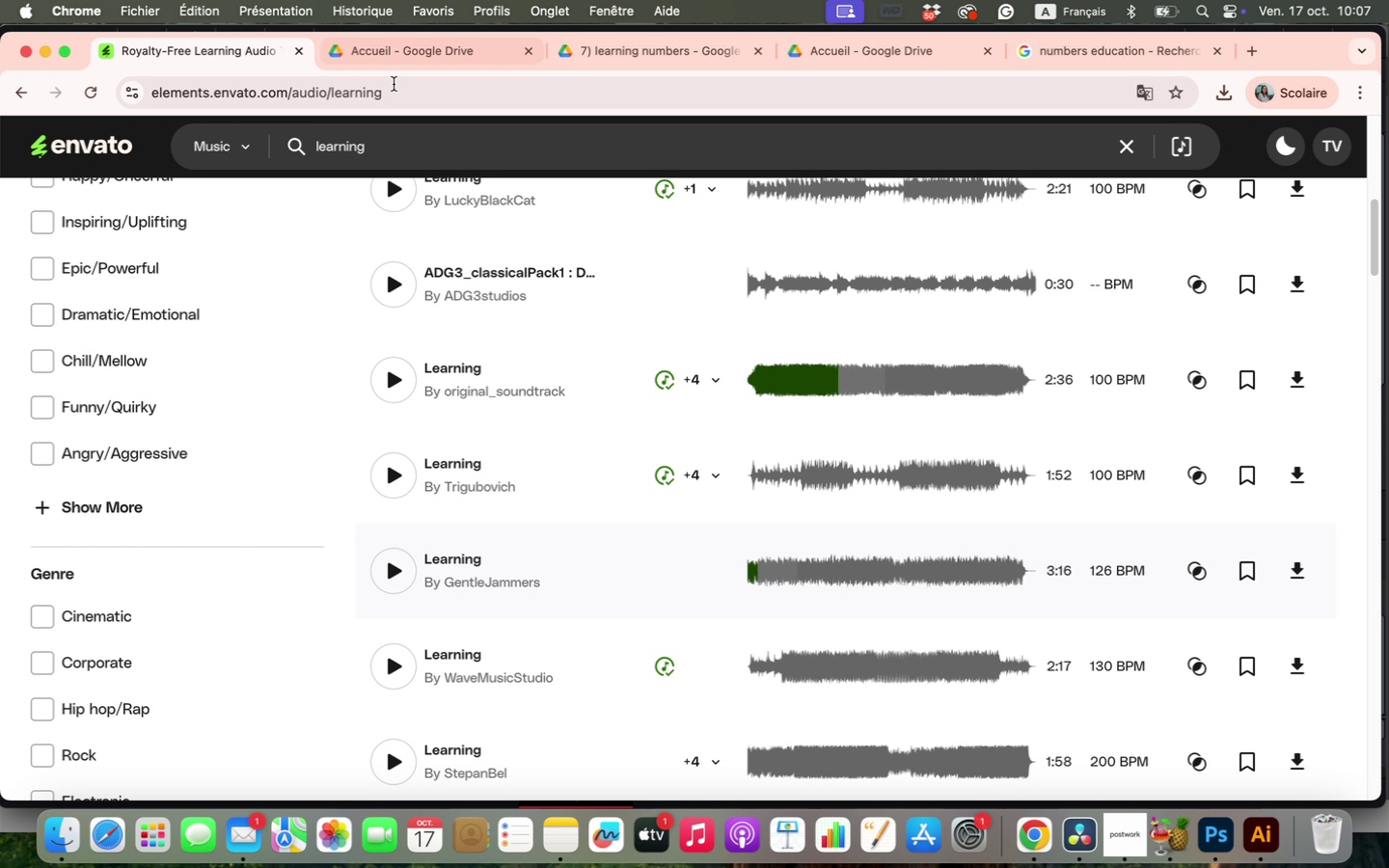 
double_click([367, 158])
 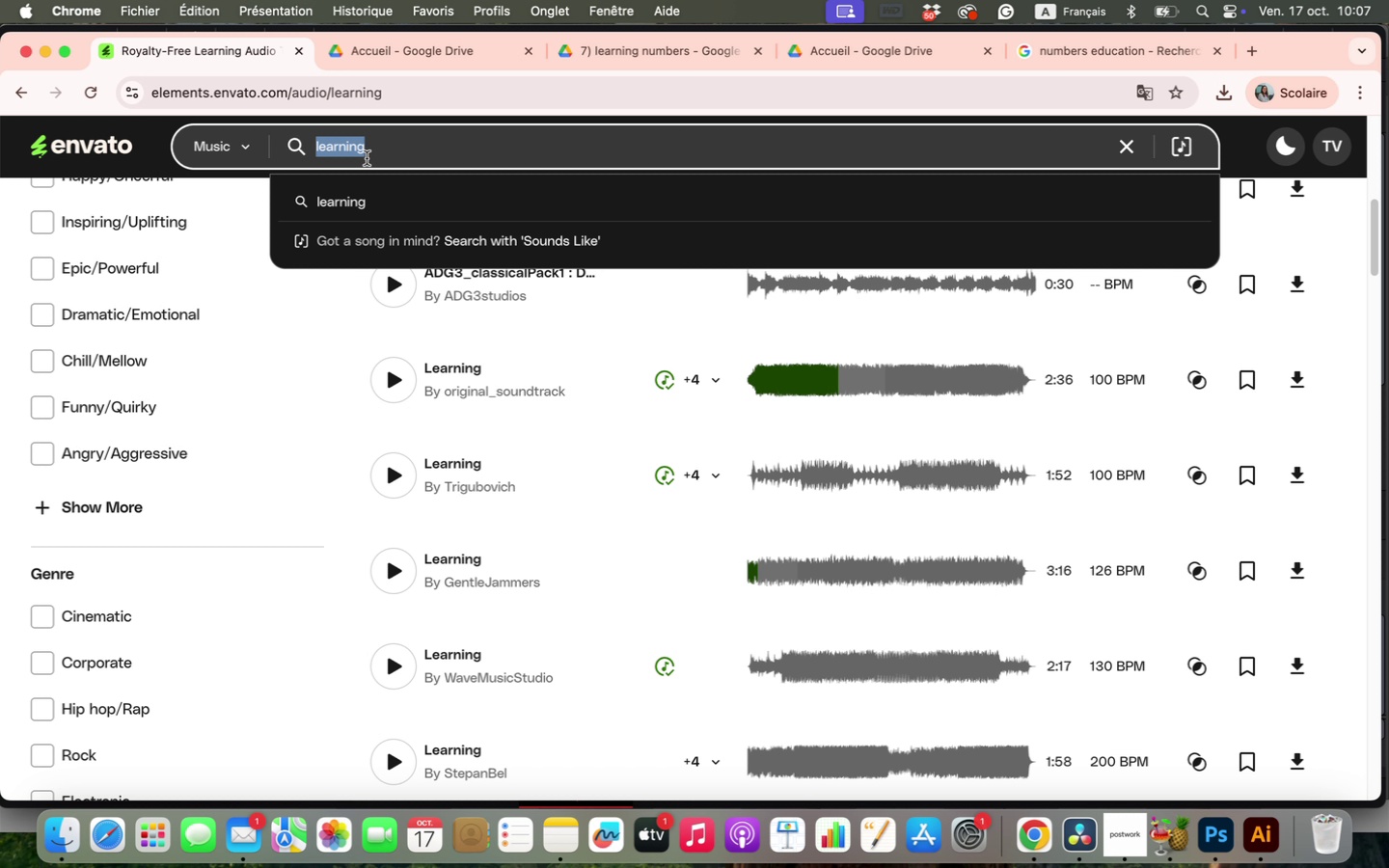 
triple_click([367, 158])
 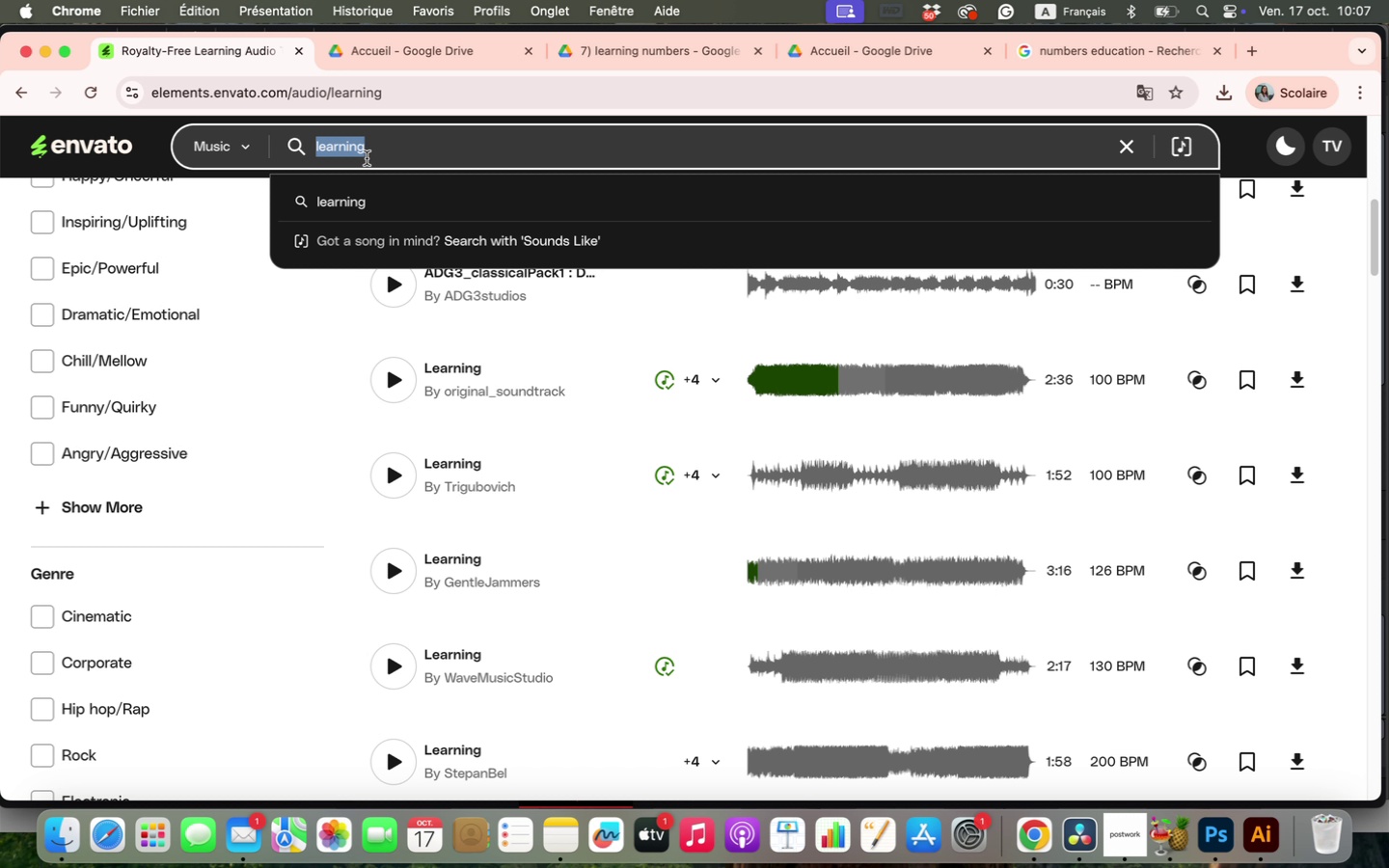 
type(qpple)
 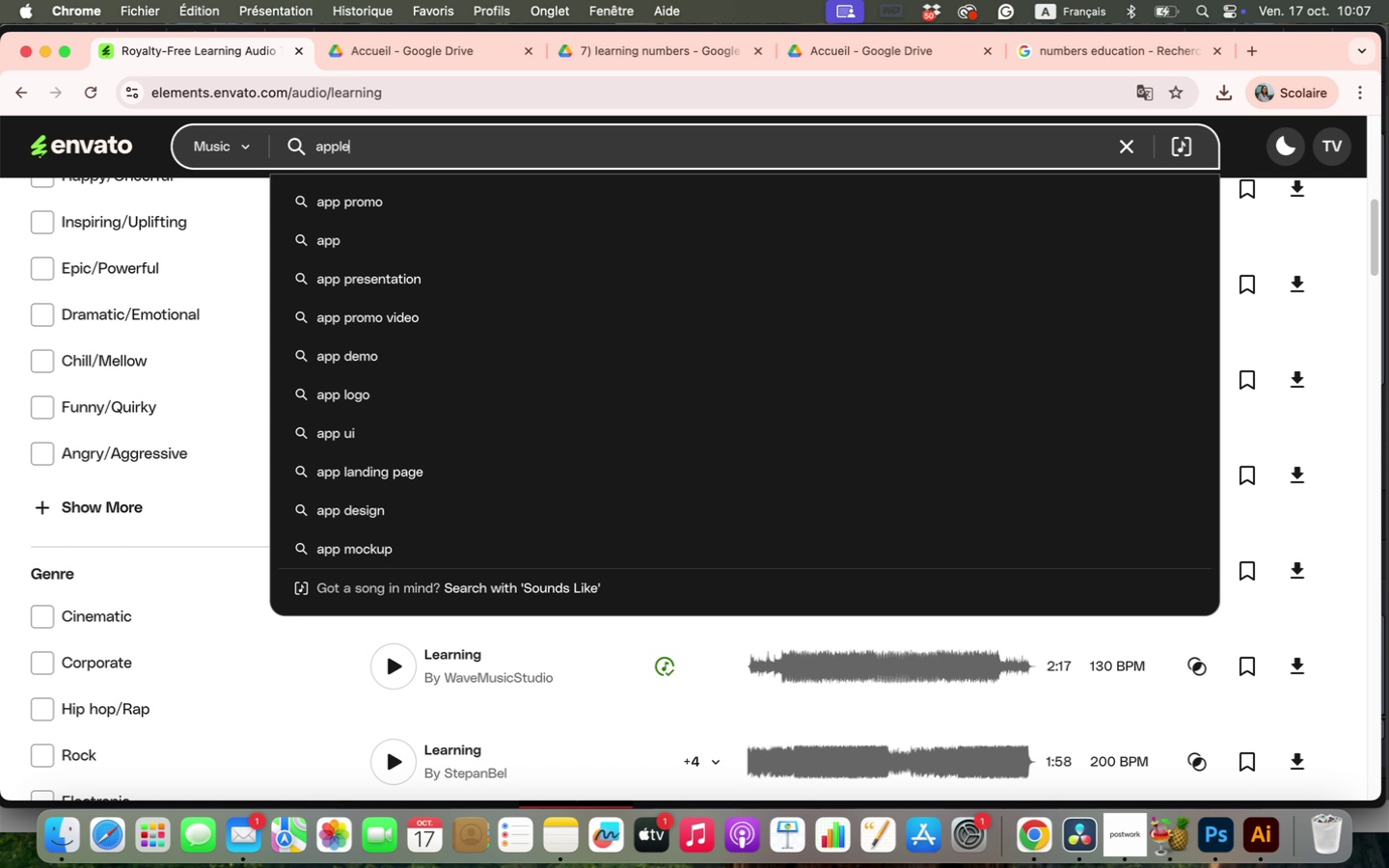 
key(Enter)
 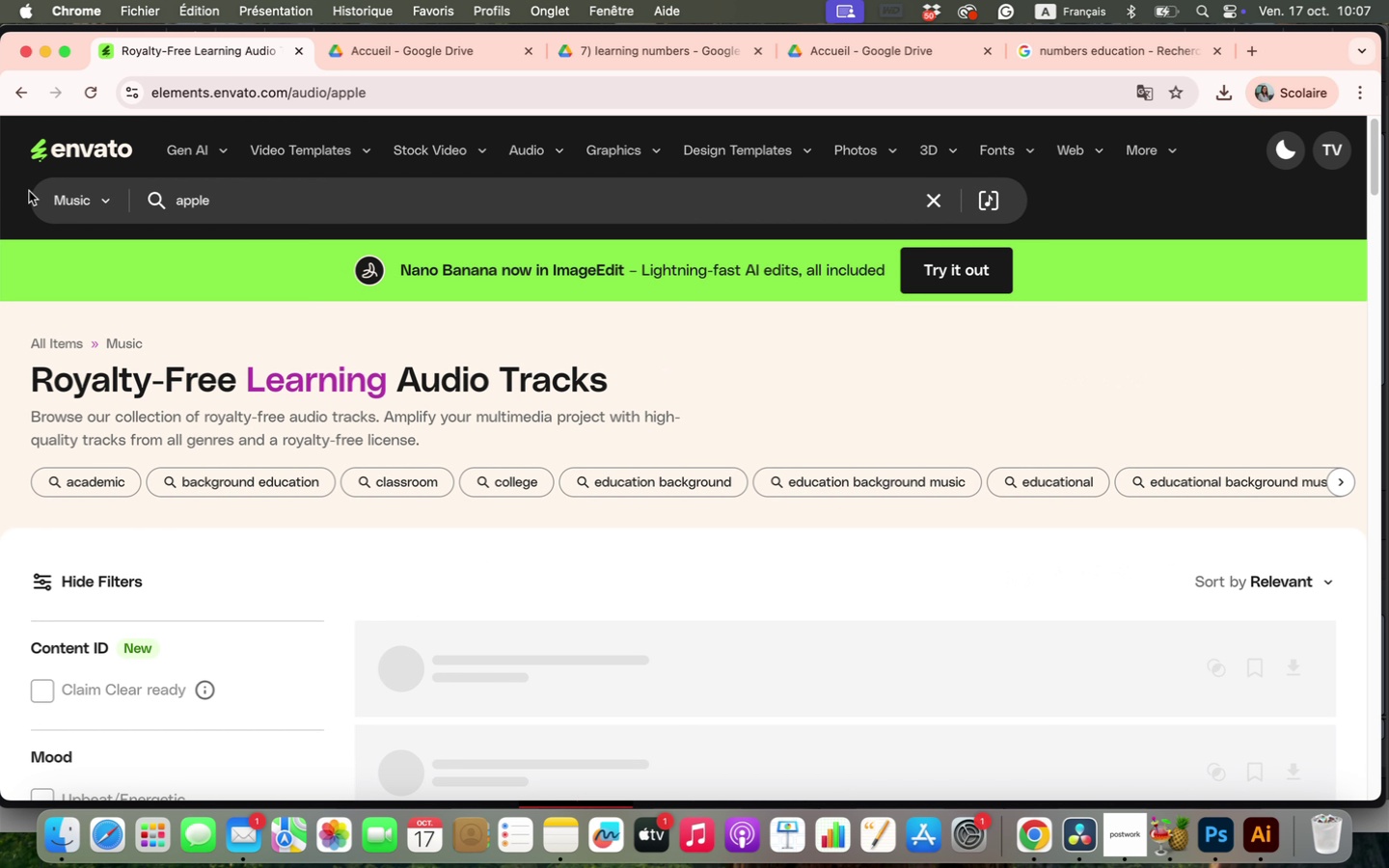 
left_click([73, 204])
 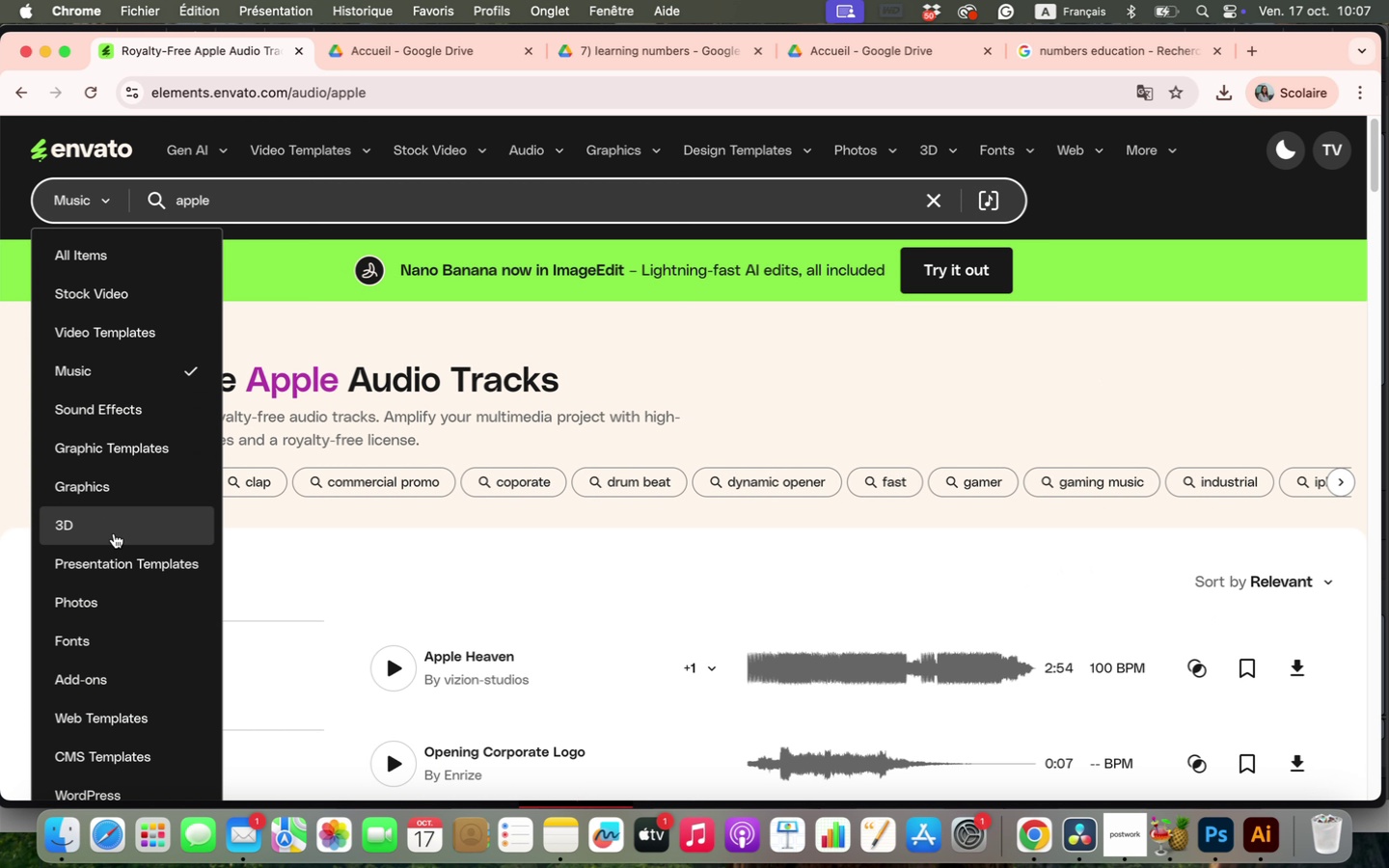 
scroll: coordinate [133, 701], scroll_direction: down, amount: 3.0
 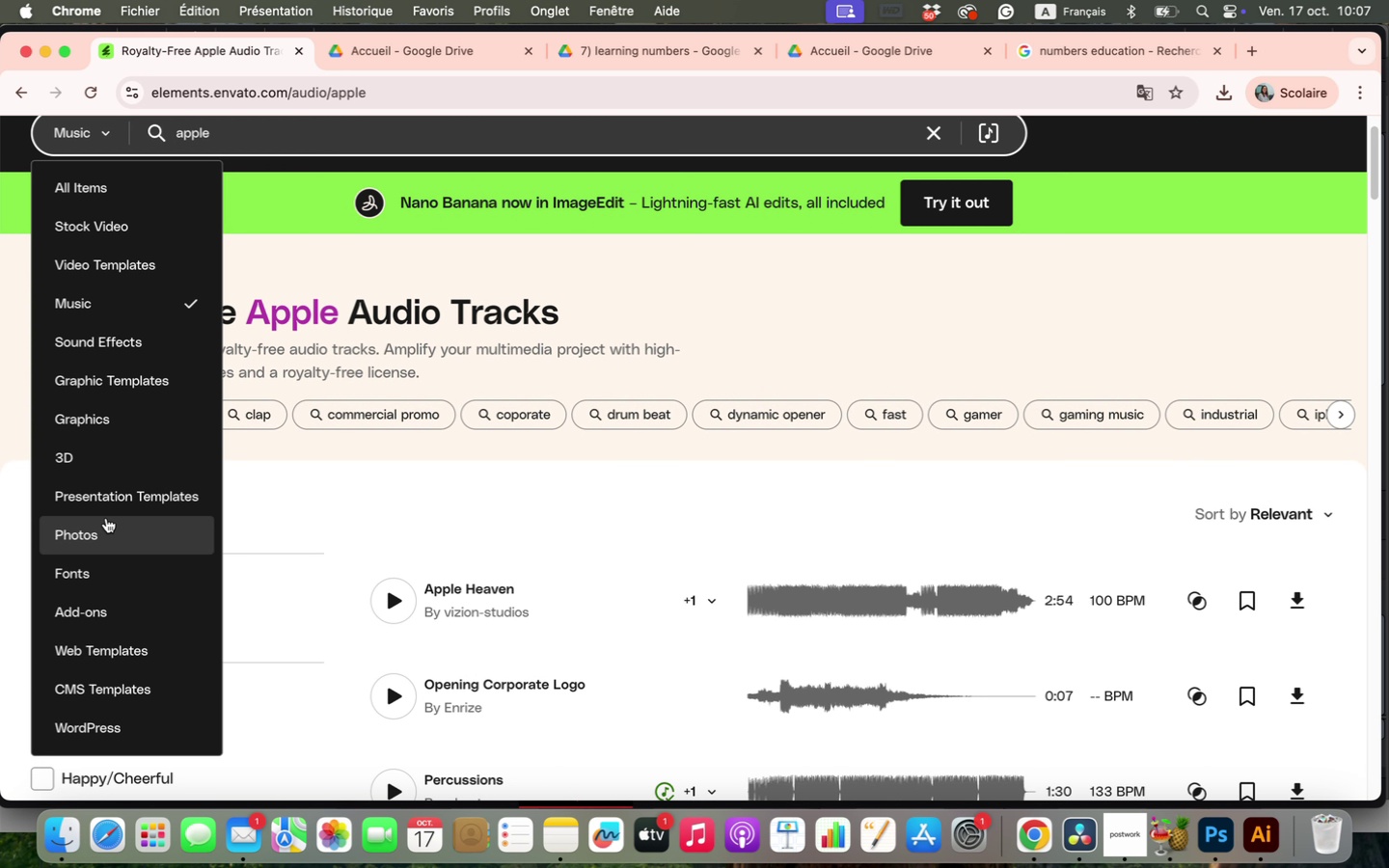 
left_click([96, 418])
 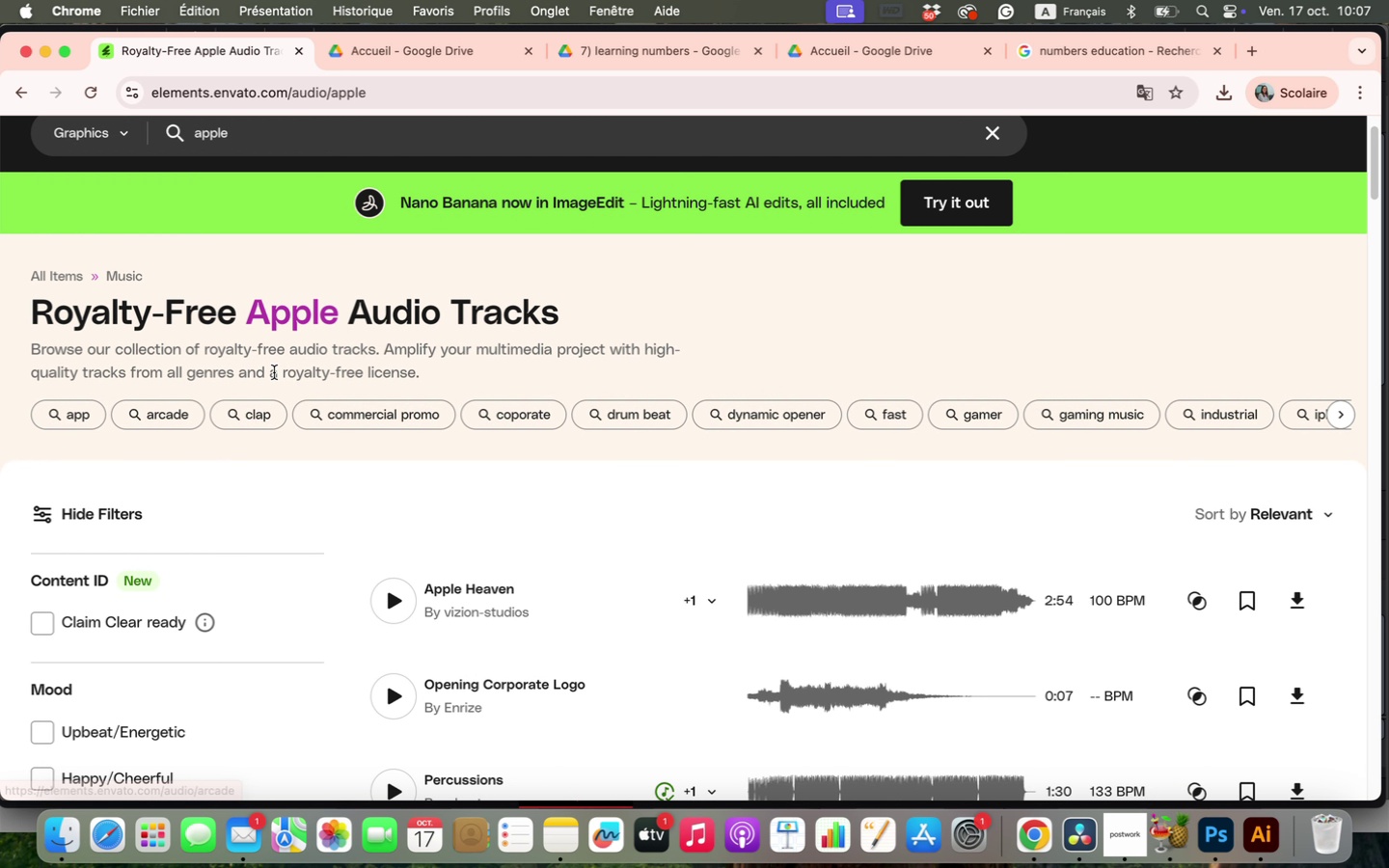 
key(Enter)
 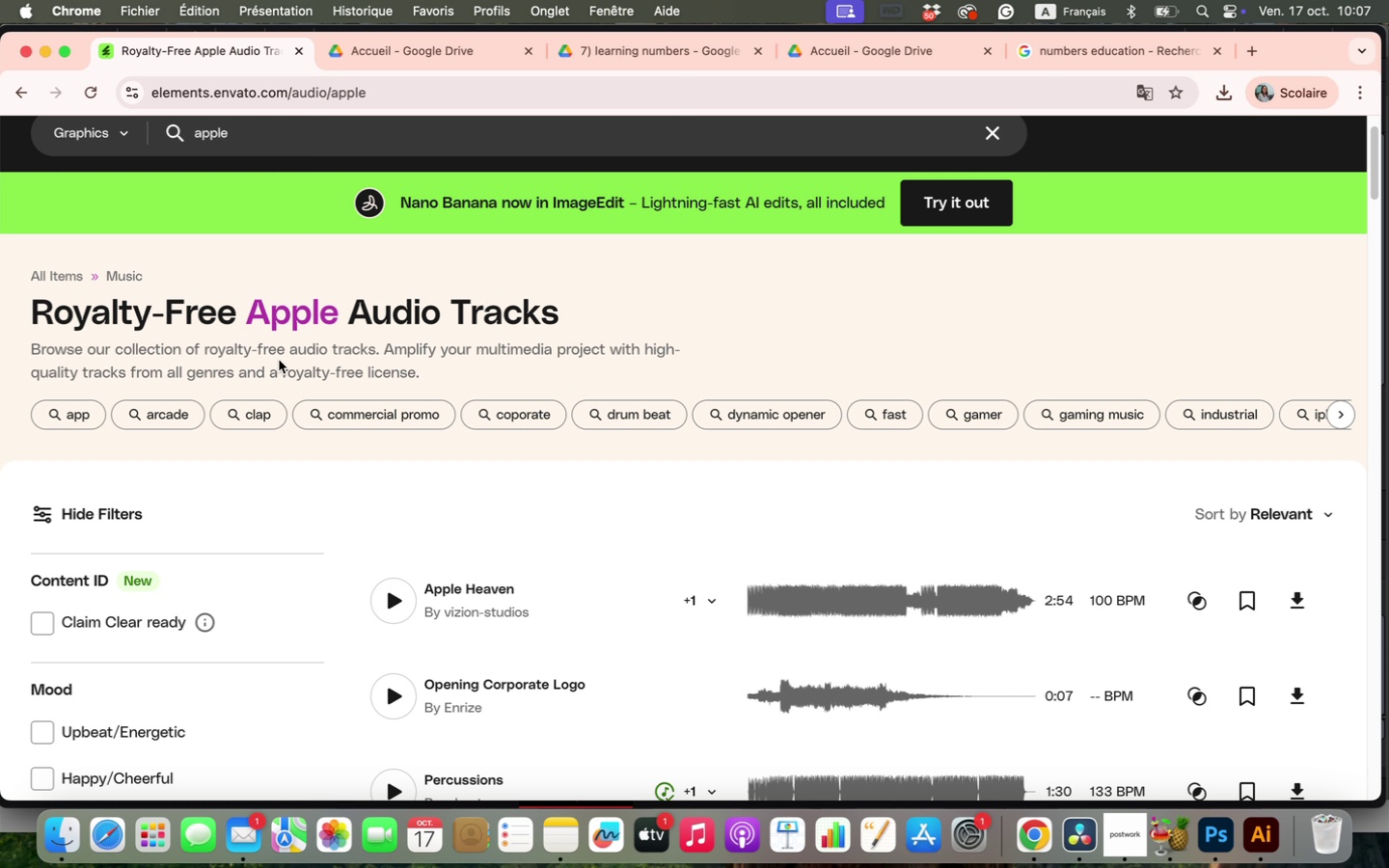 
scroll: coordinate [794, 195], scroll_direction: up, amount: 4.0
 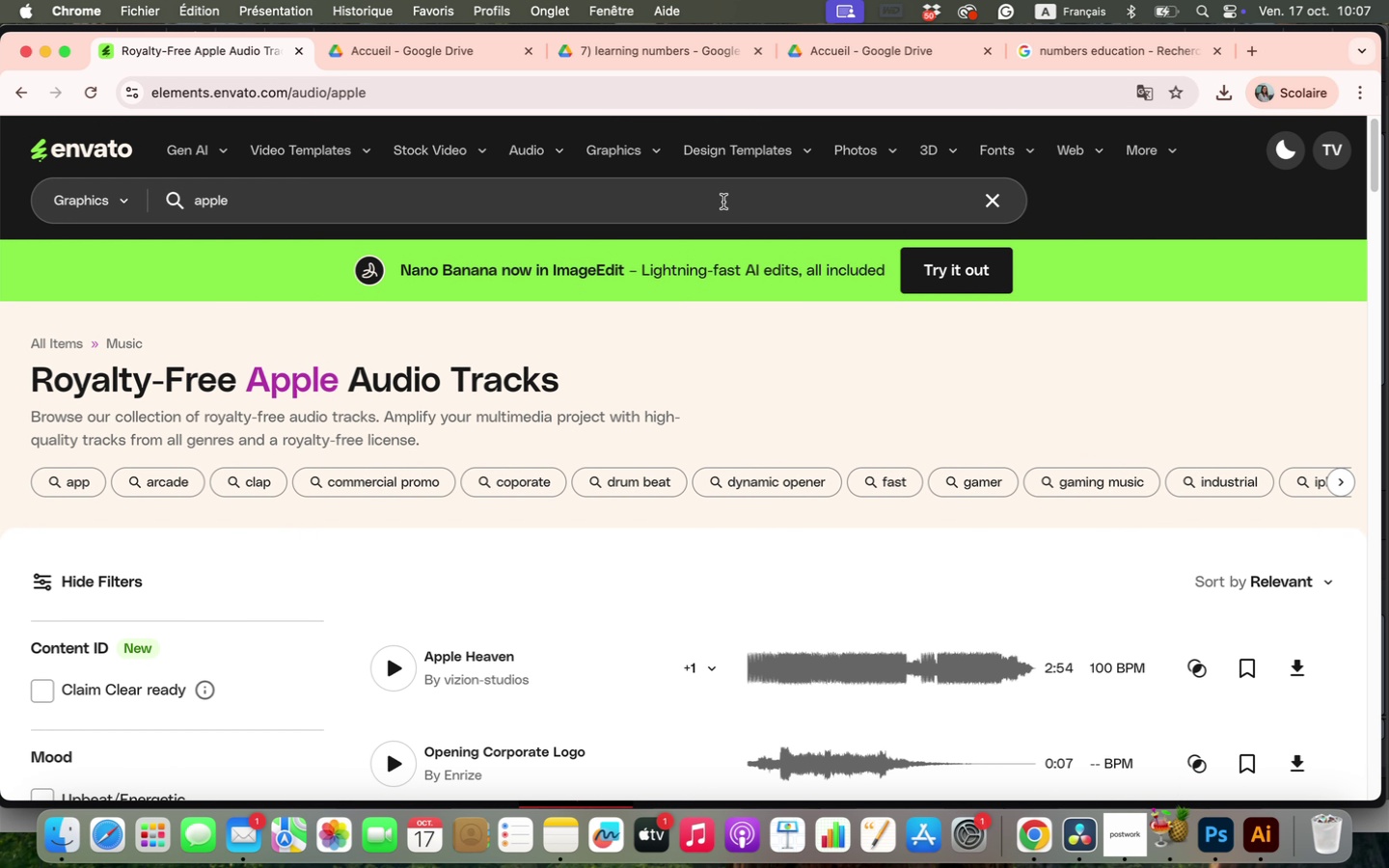 
left_click([718, 202])
 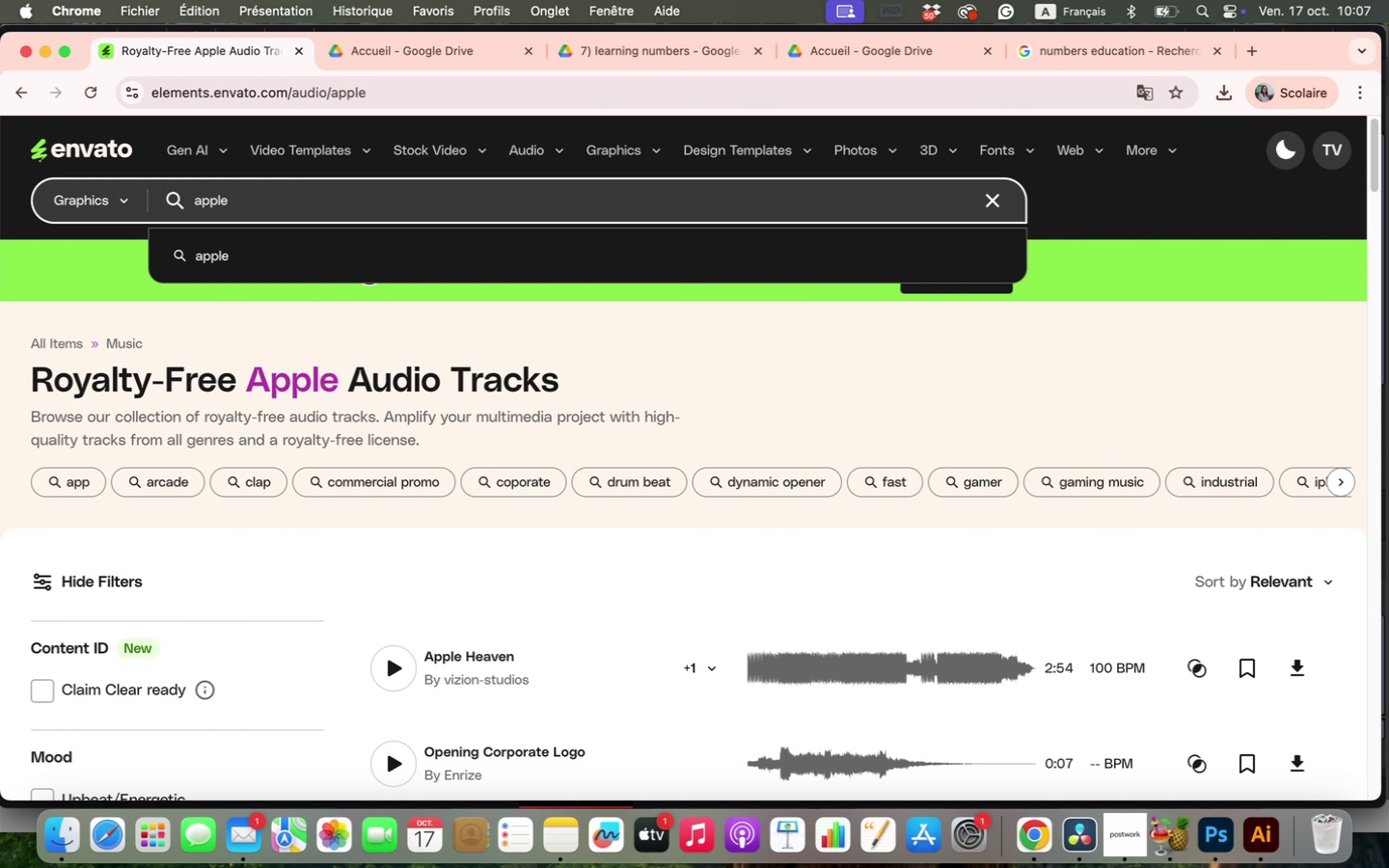 
key(Enter)
 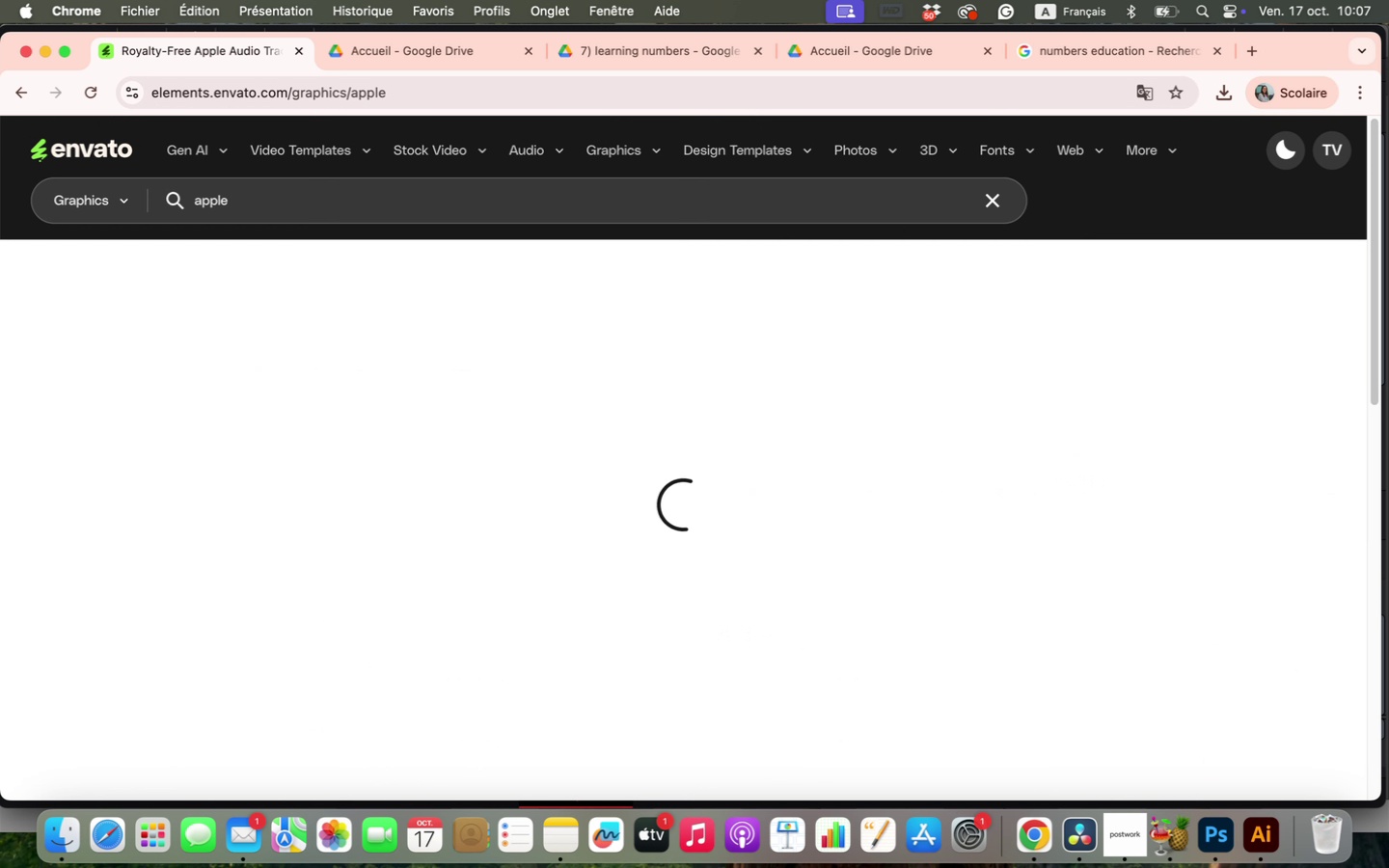 
scroll: coordinate [1038, 452], scroll_direction: down, amount: 42.0
 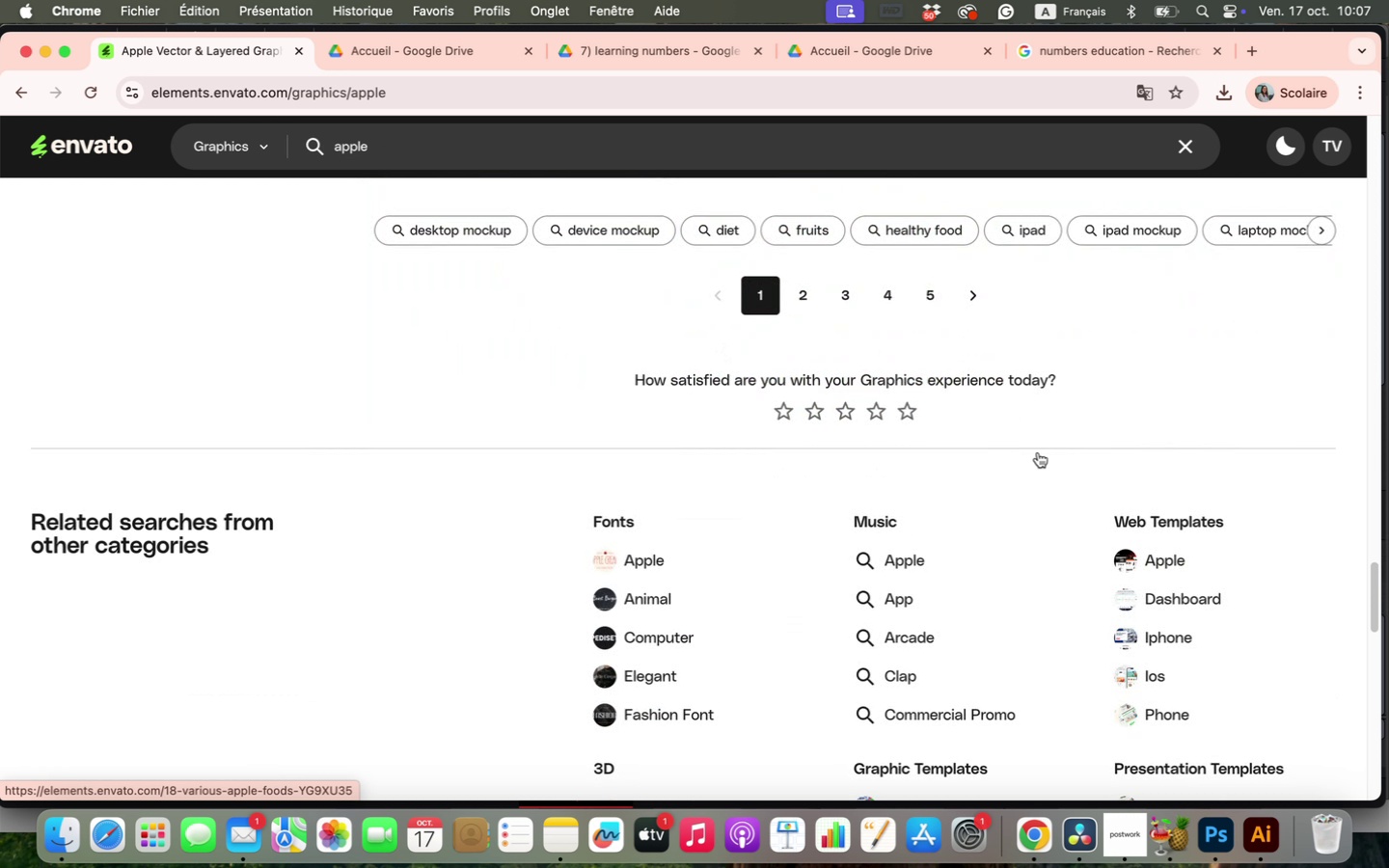 
left_click([802, 299])
 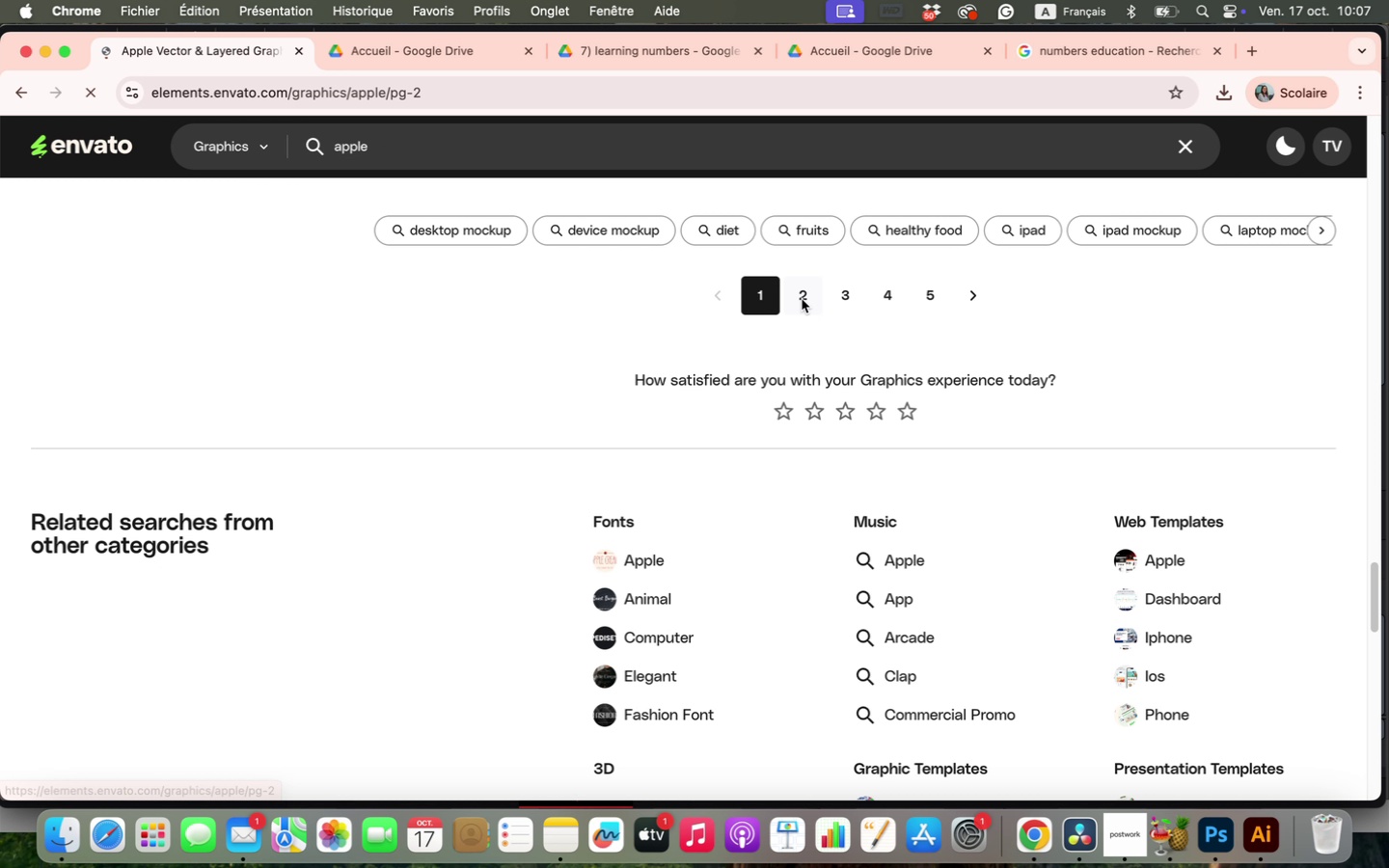 
scroll: coordinate [802, 299], scroll_direction: down, amount: 8.0
 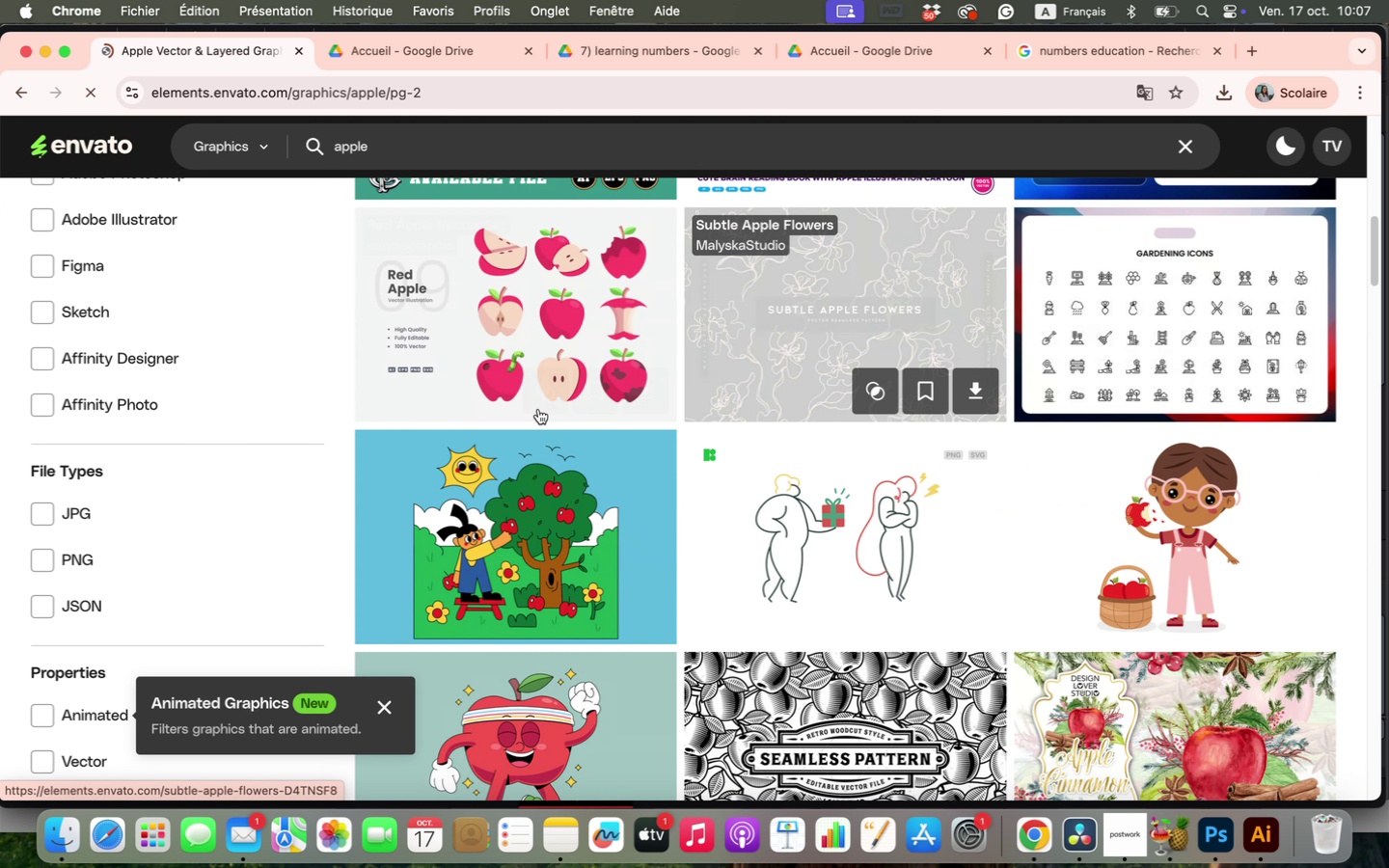 
left_click([51, 563])
 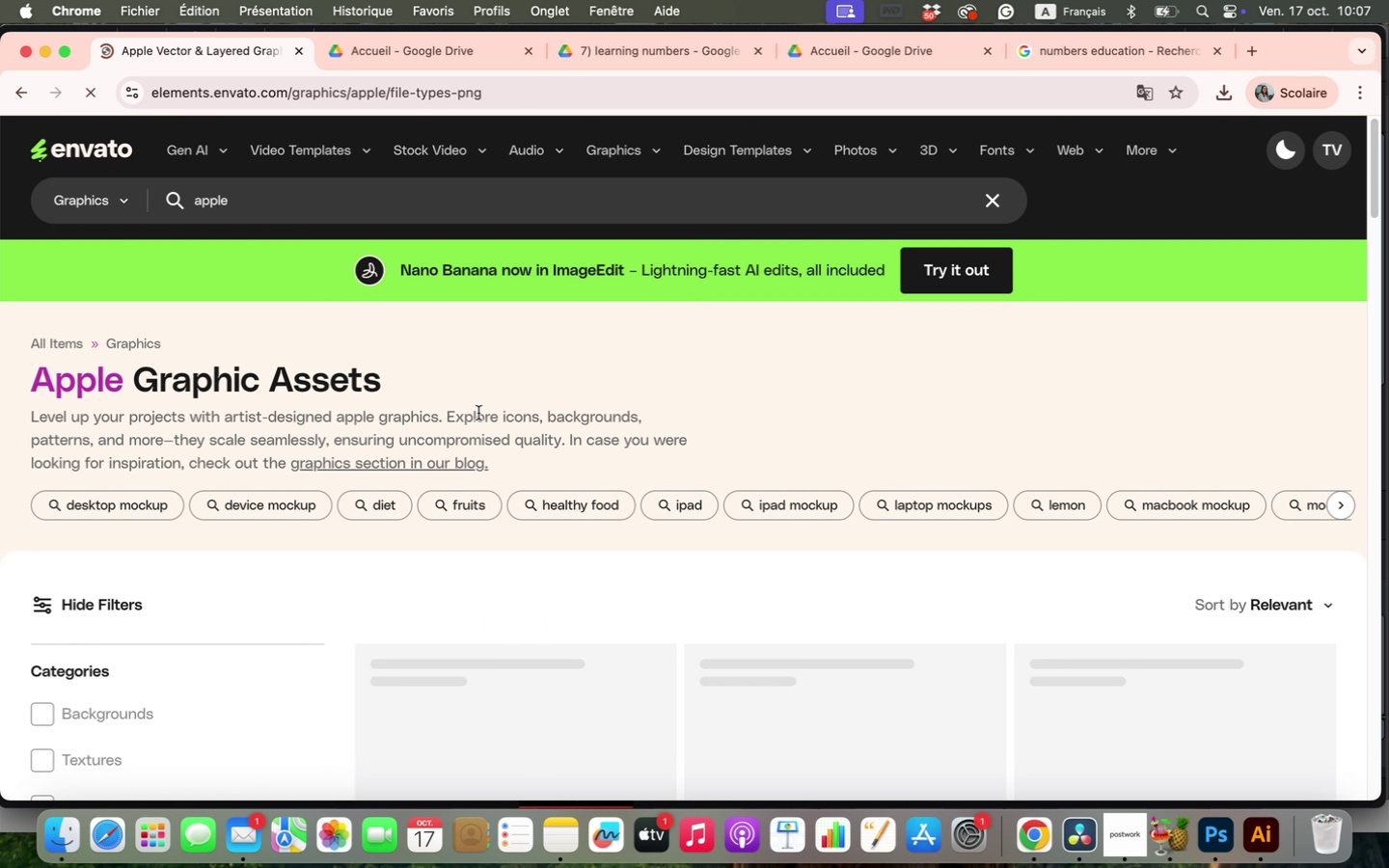 
scroll: coordinate [477, 404], scroll_direction: down, amount: 9.0
 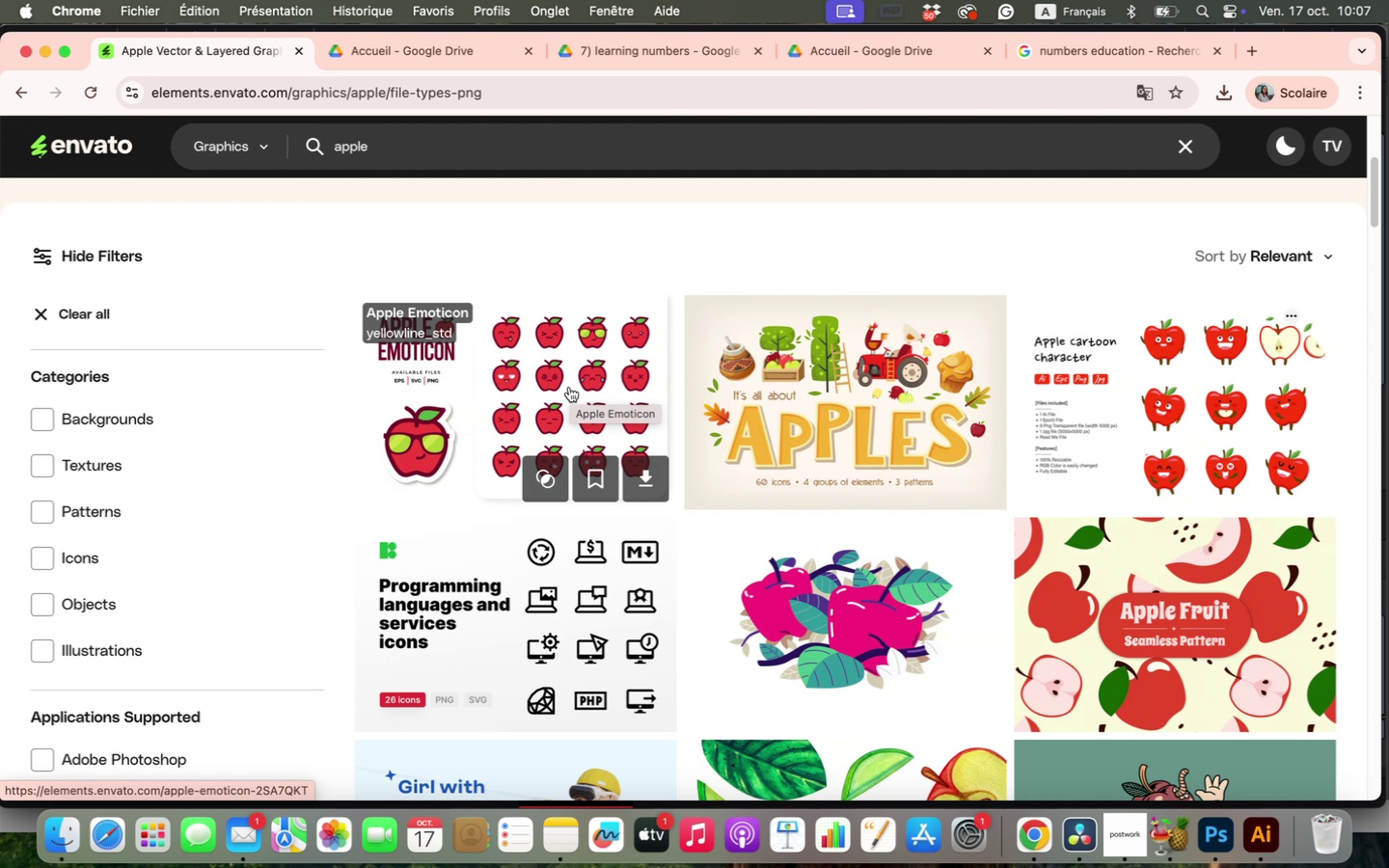 
left_click([569, 387])
 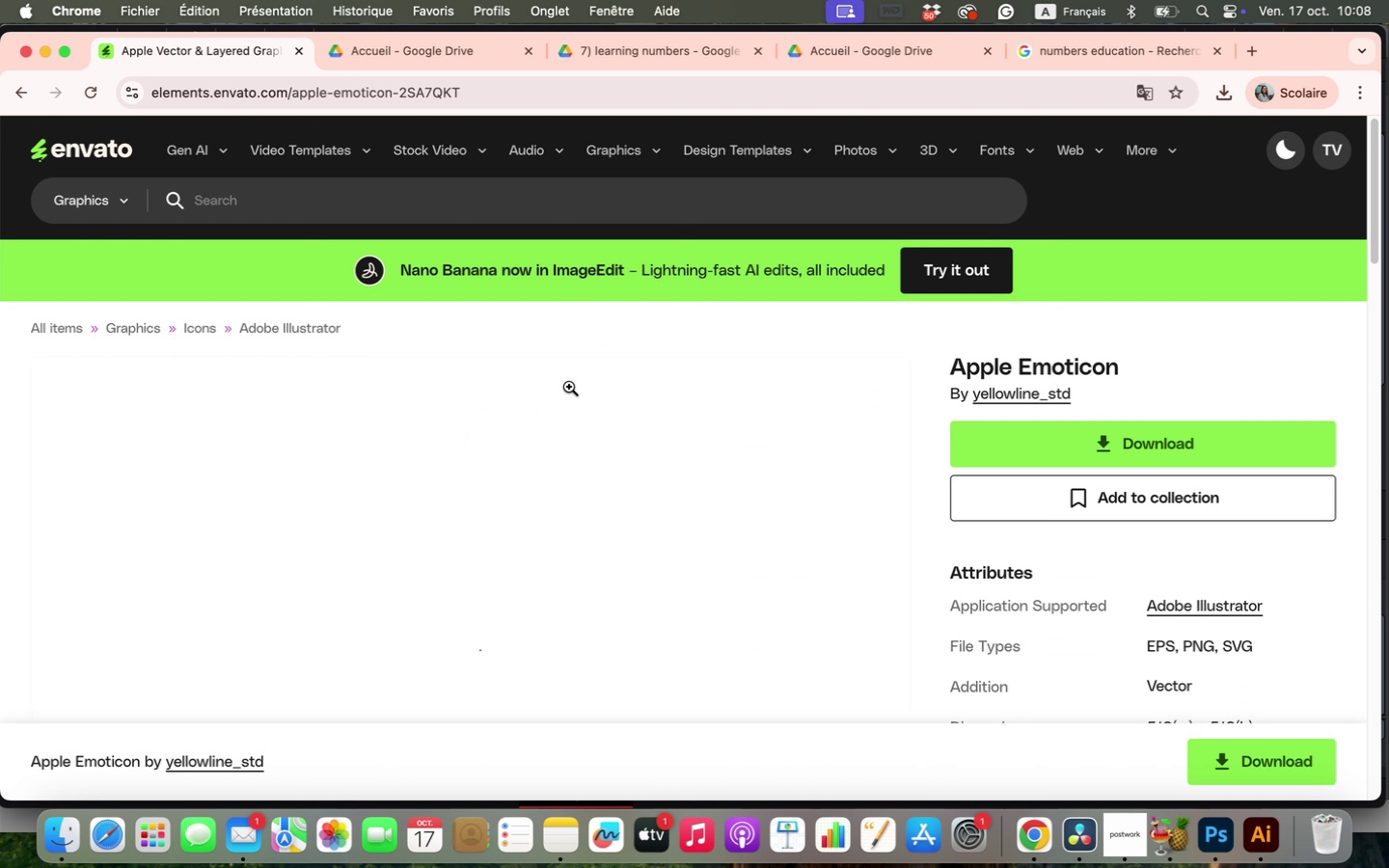 
scroll: coordinate [569, 387], scroll_direction: down, amount: 2.0
 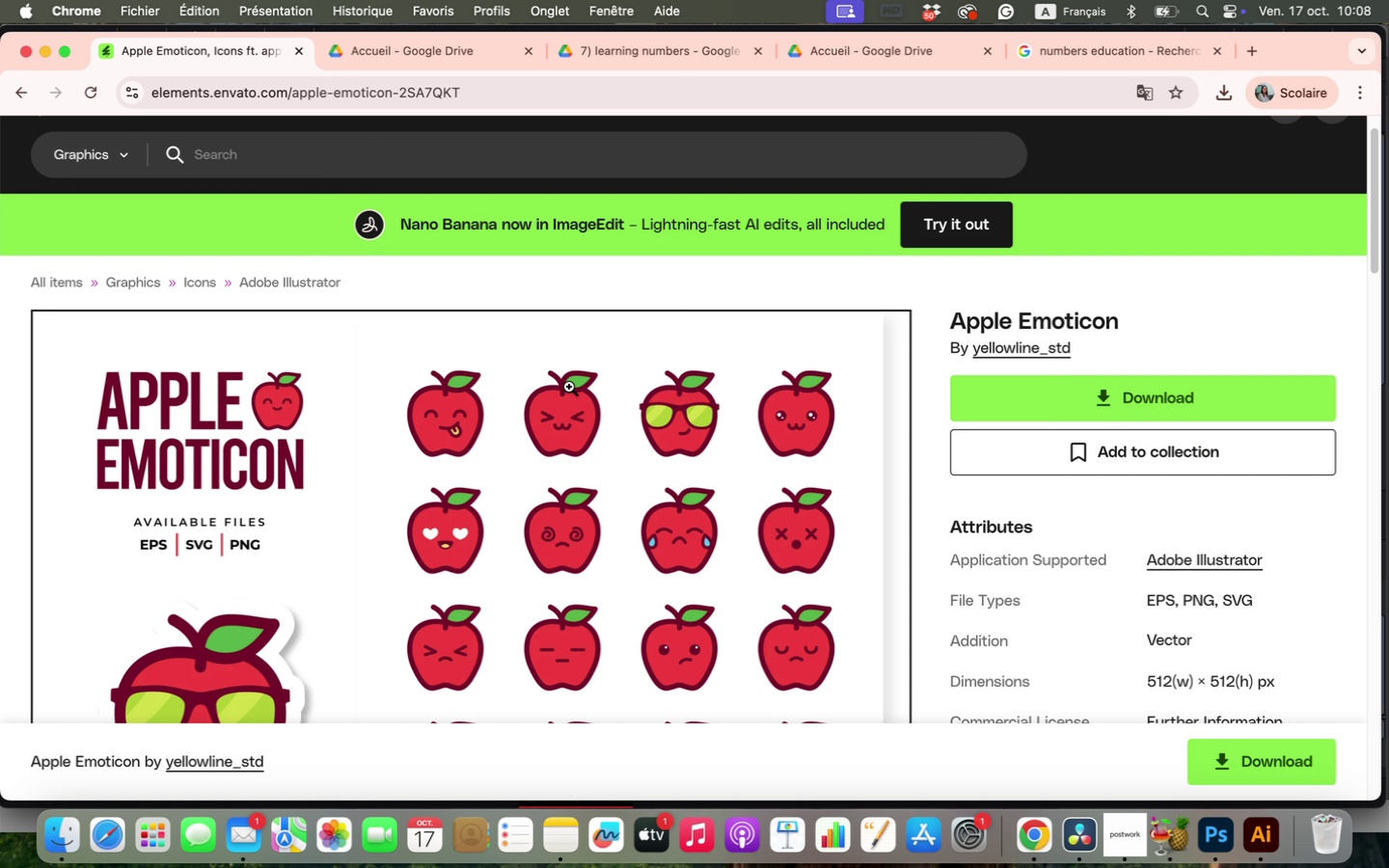 
scroll: coordinate [569, 387], scroll_direction: up, amount: 6.0
 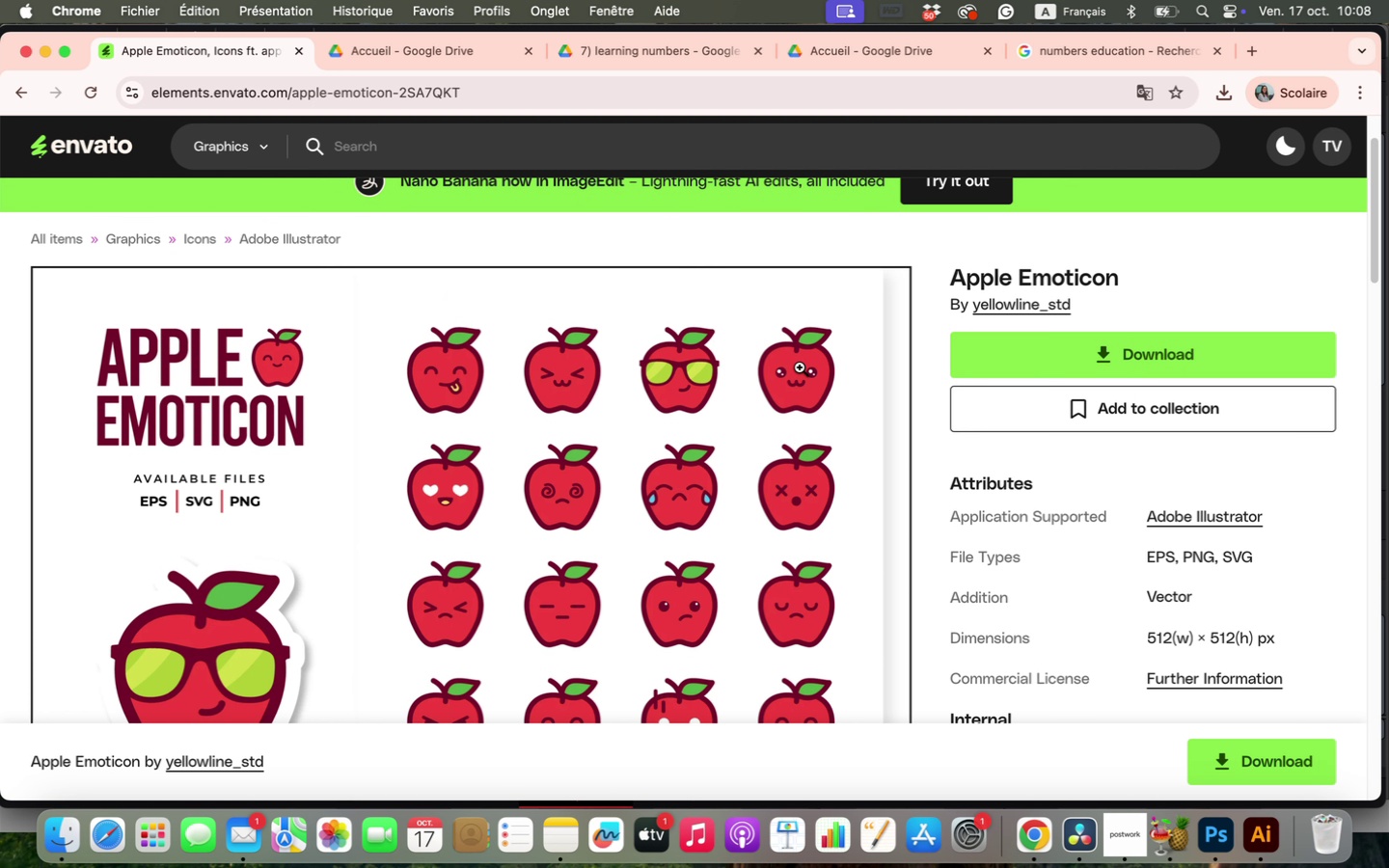 
left_click([1021, 357])
 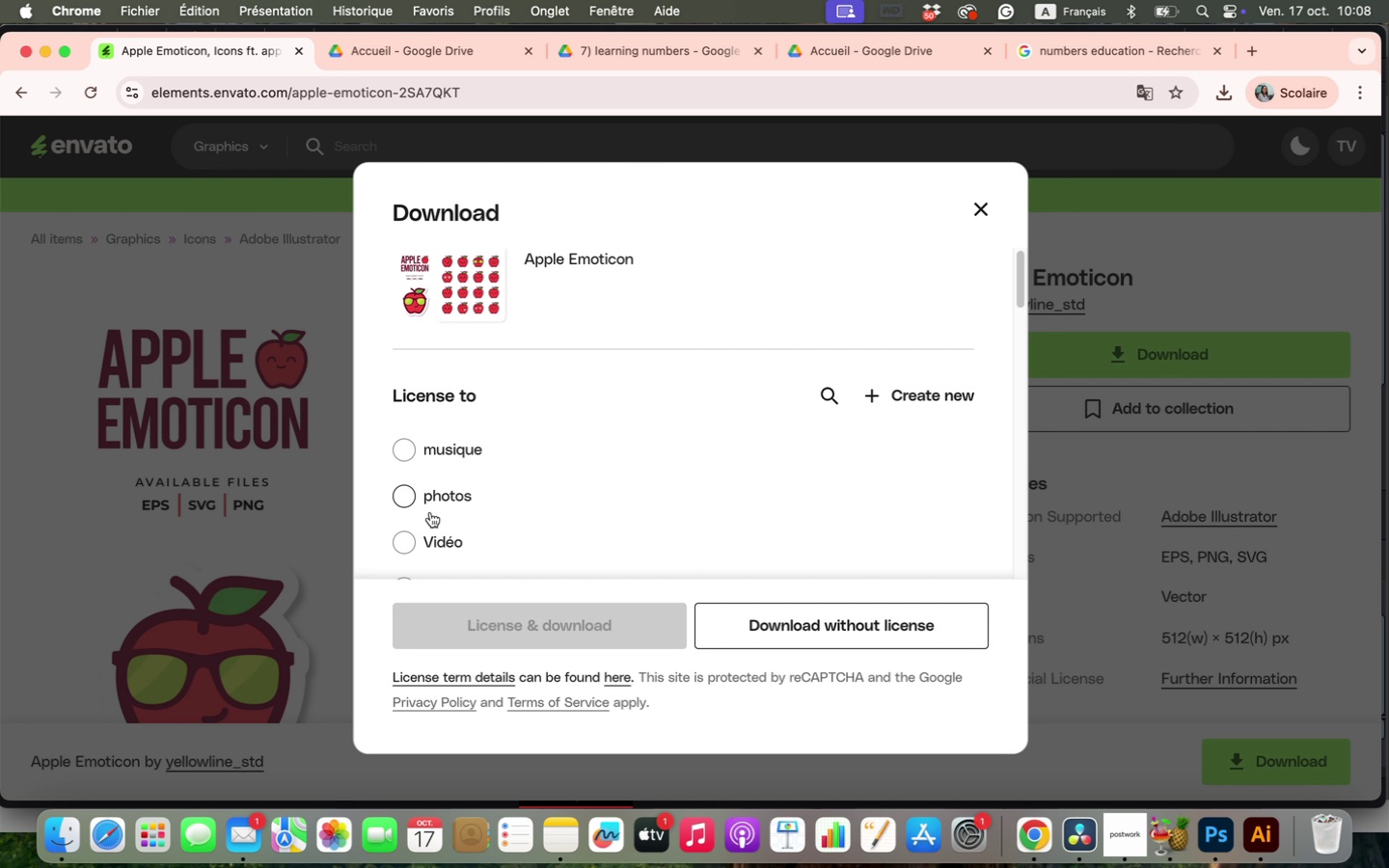 
left_click([410, 502])
 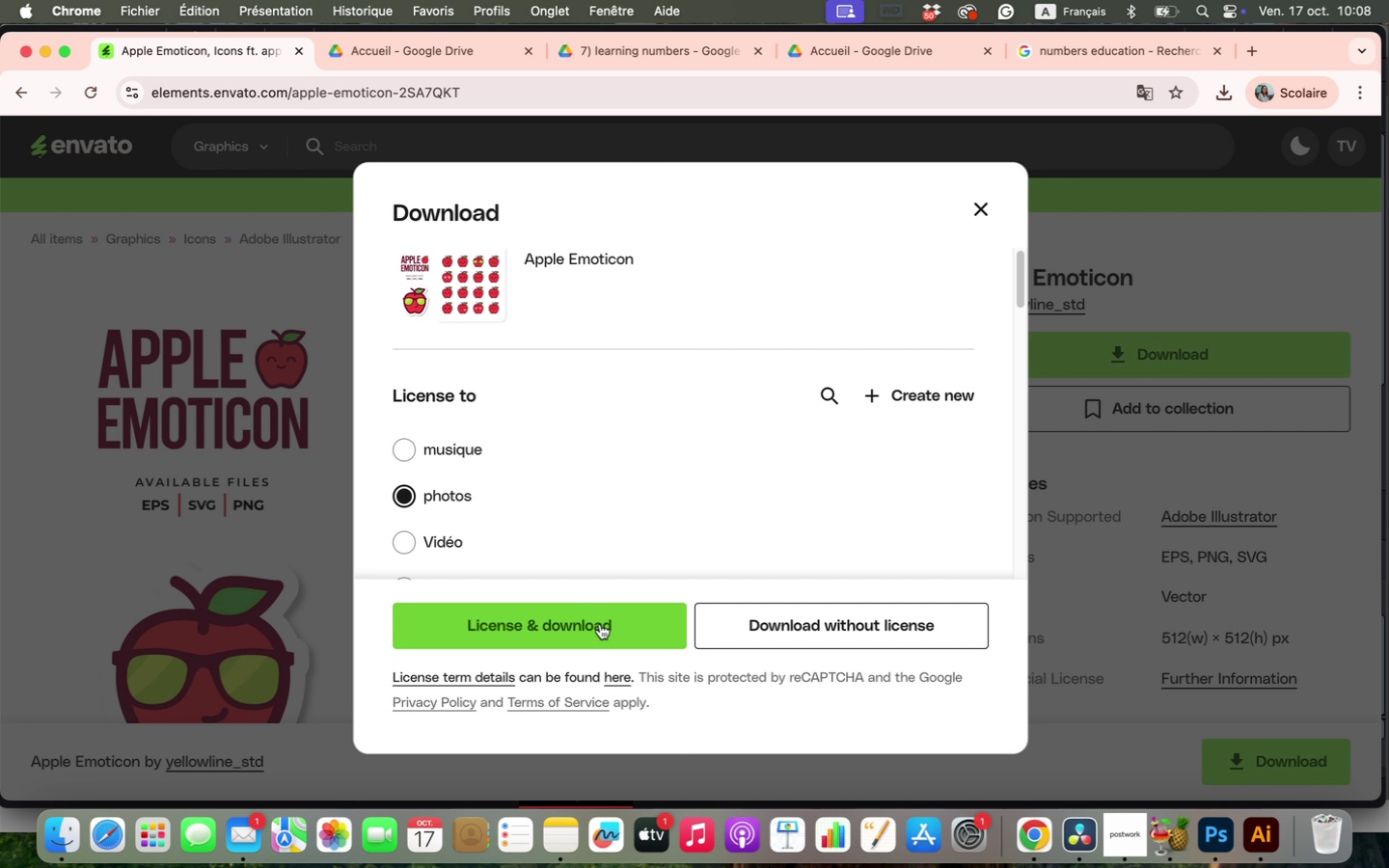 
left_click([600, 624])
 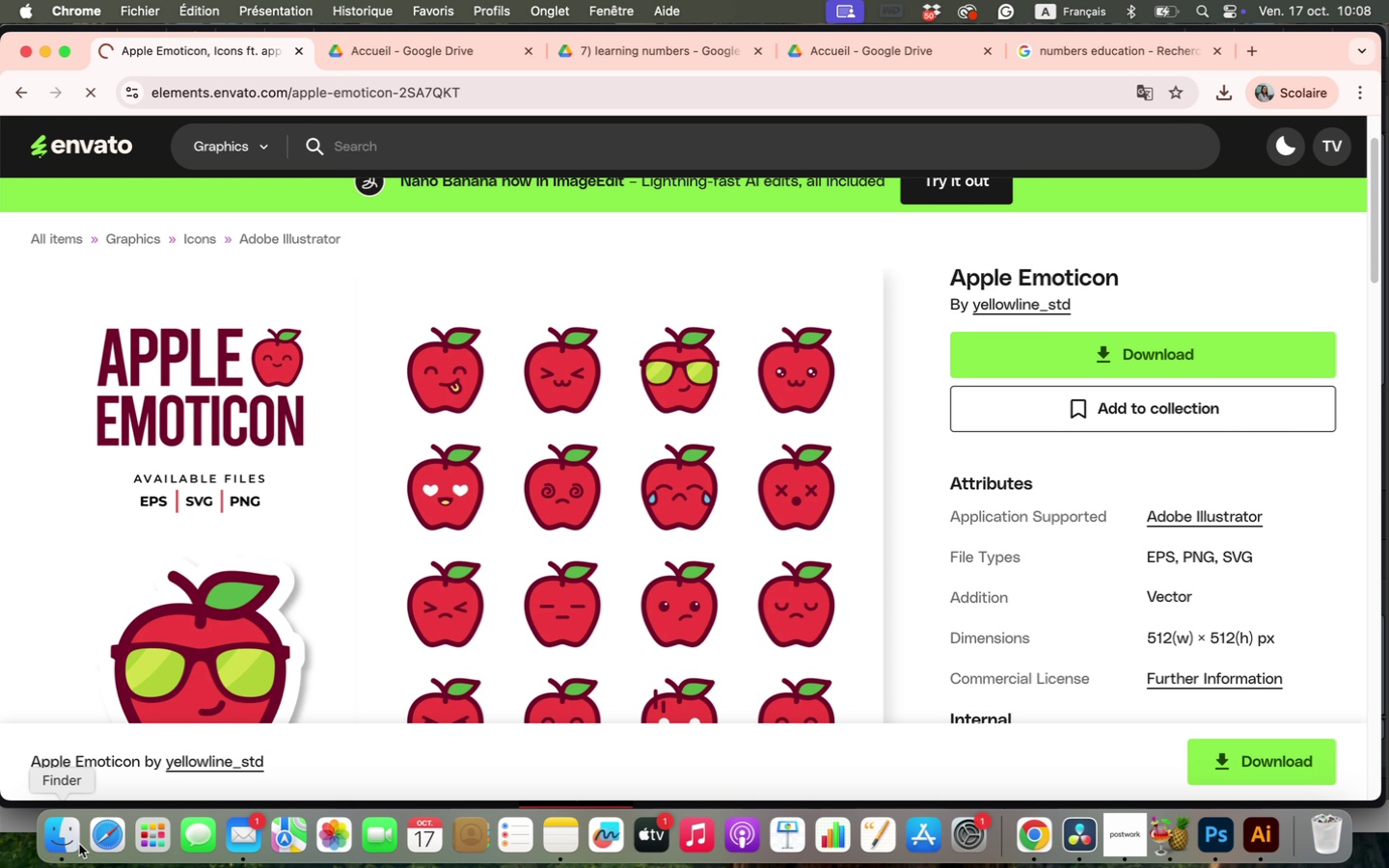 
left_click([51, 836])
 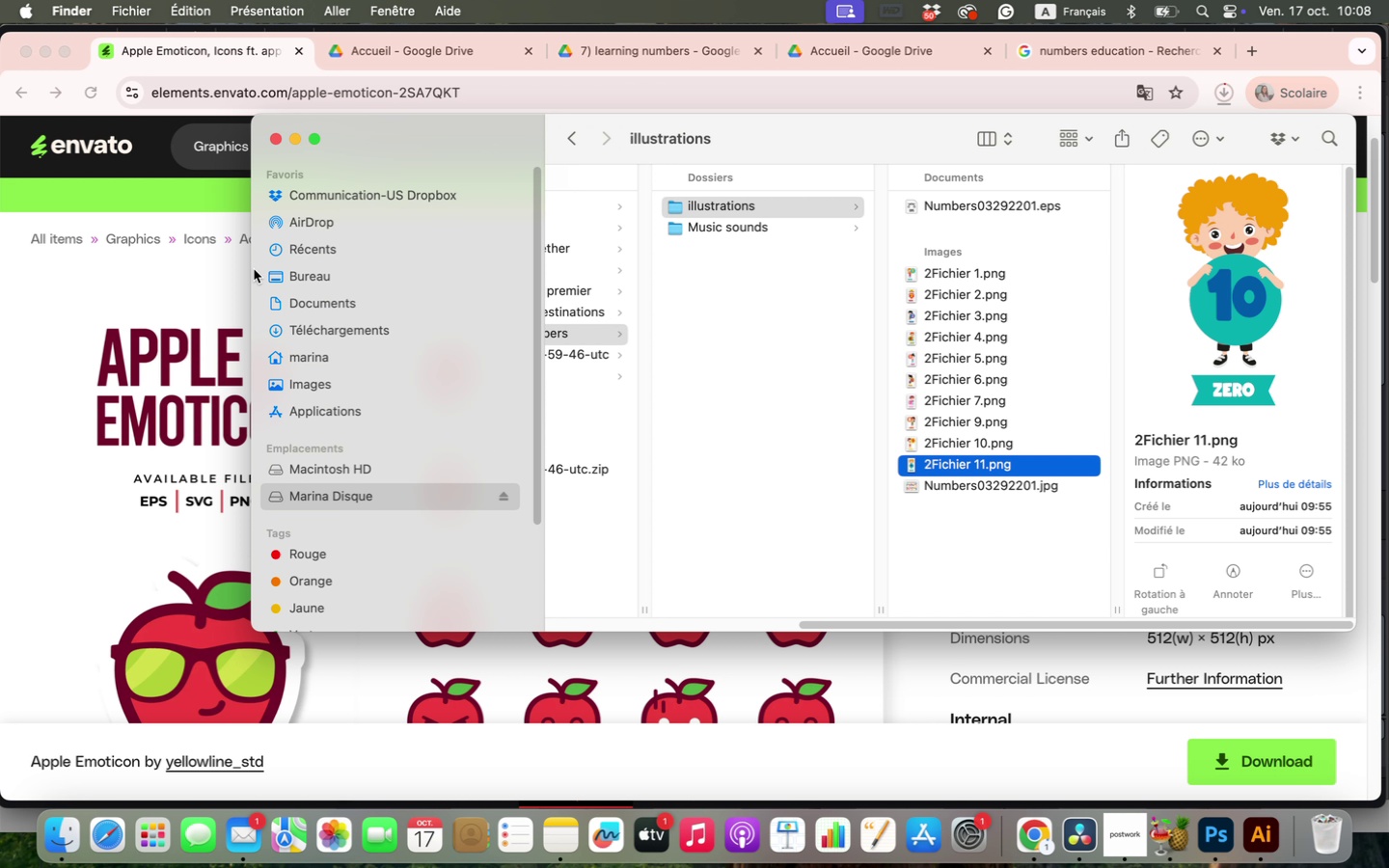 
left_click([313, 329])
 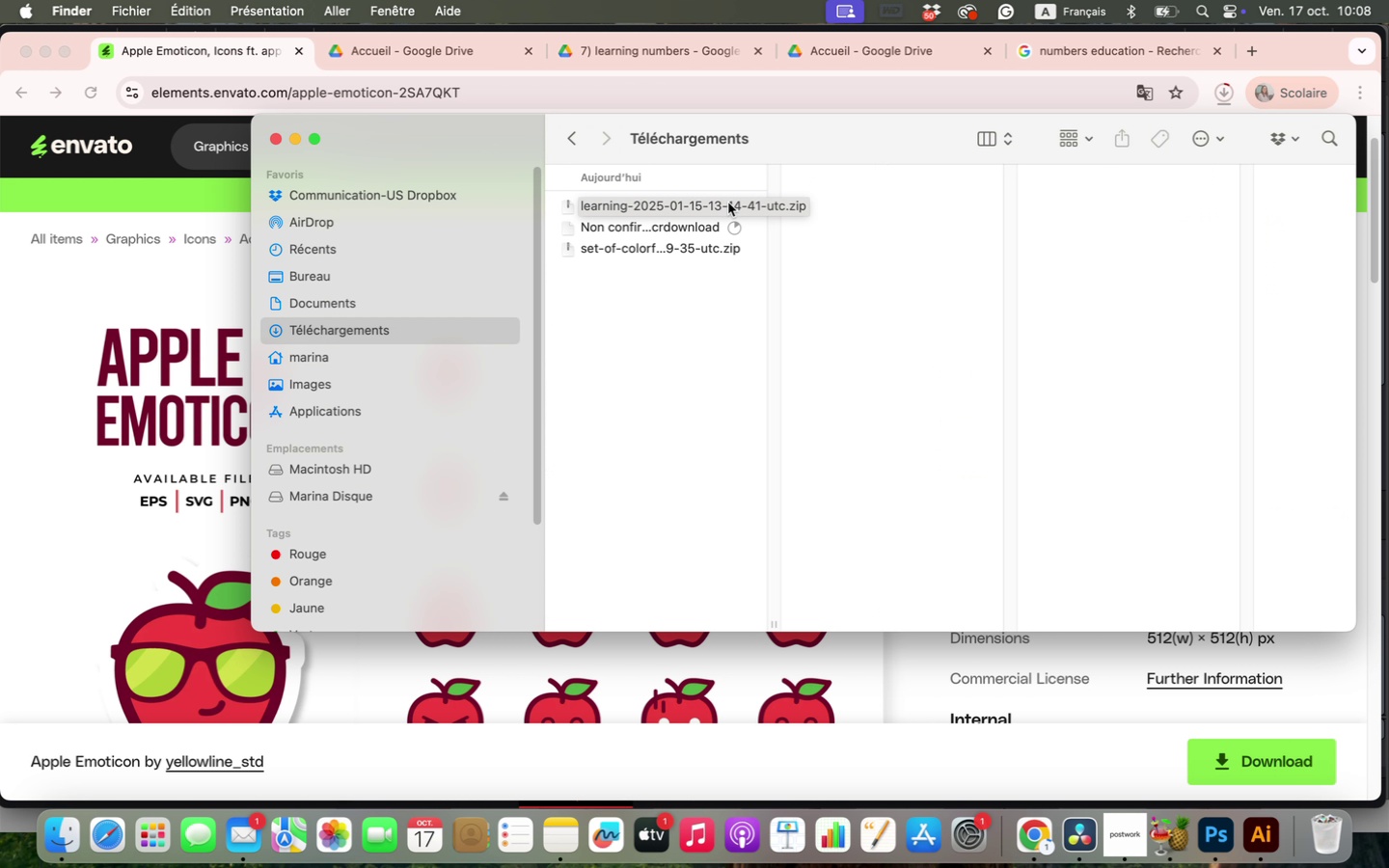 
wait(5.86)
 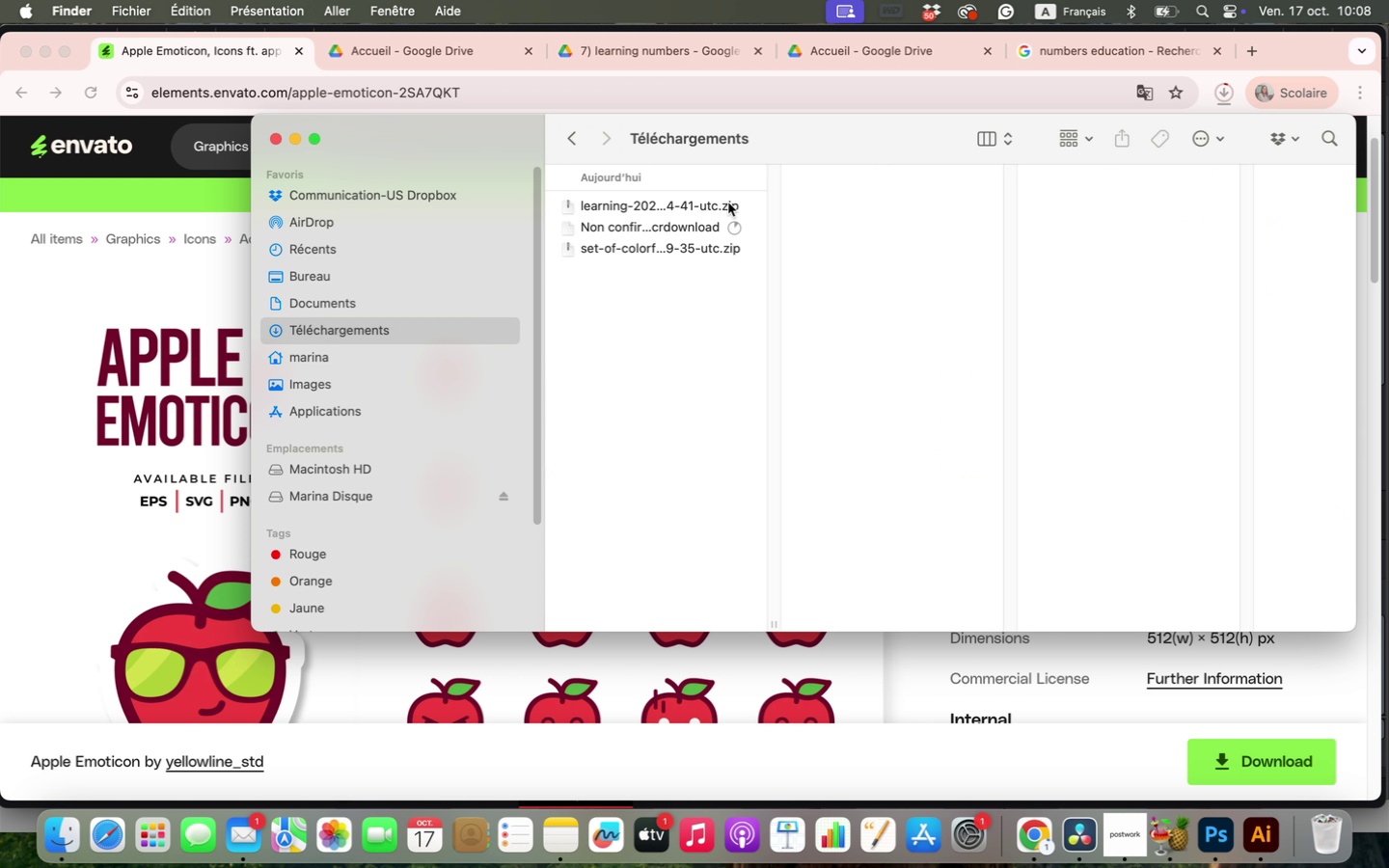 
left_click([728, 203])
 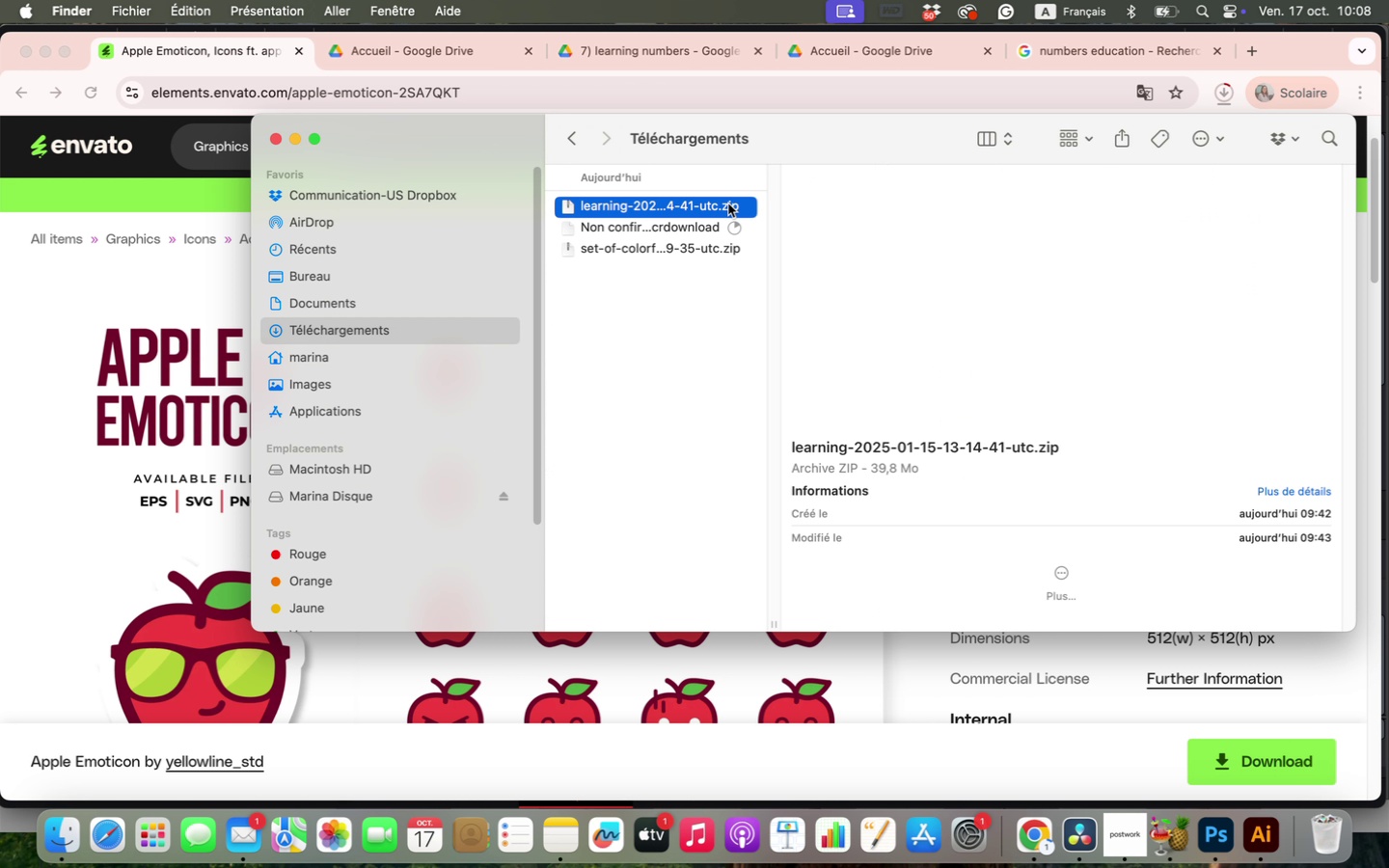 
hold_key(key=CommandLeft, duration=0.45)
left_click([721, 249])
 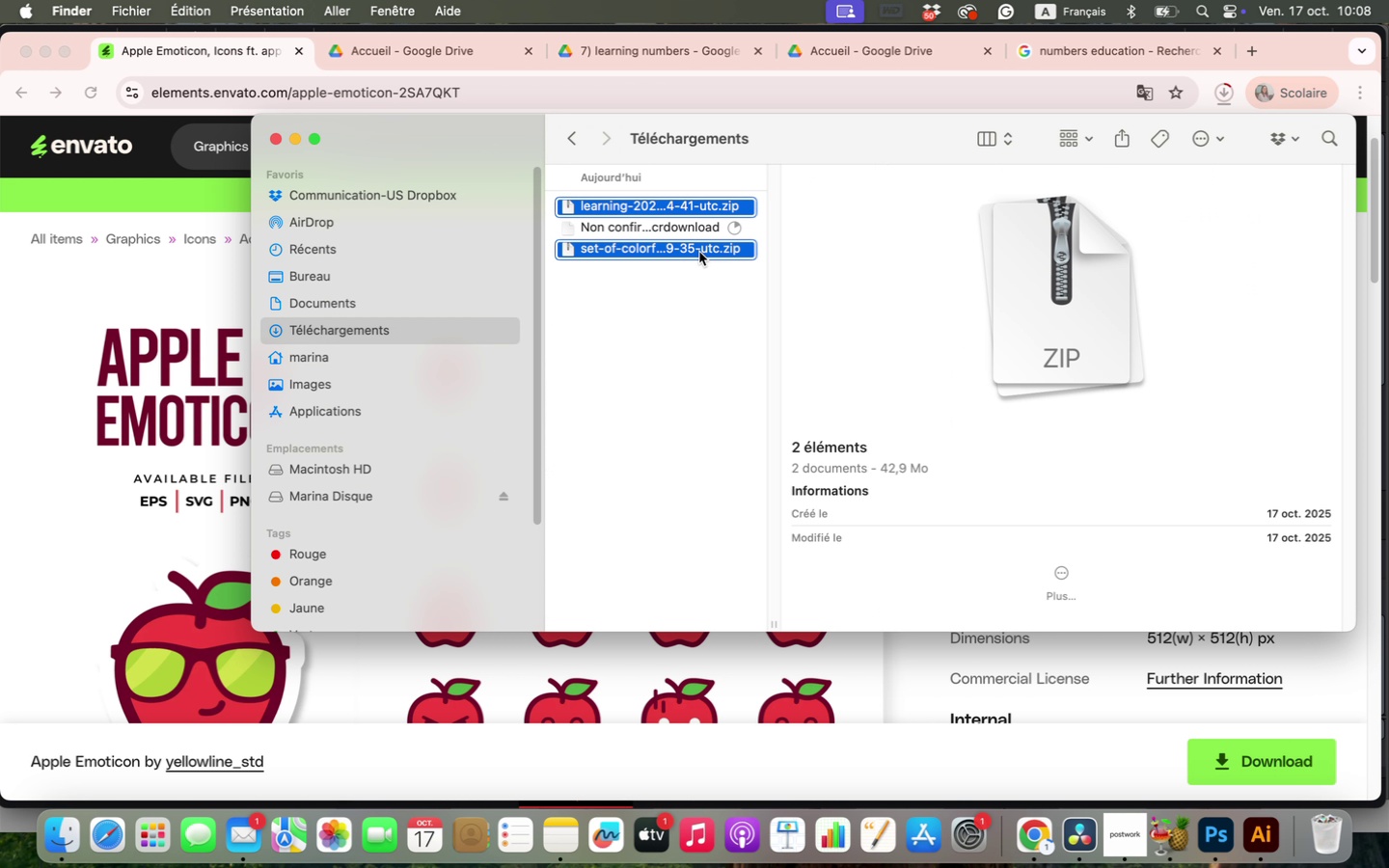 
right_click([699, 252])
 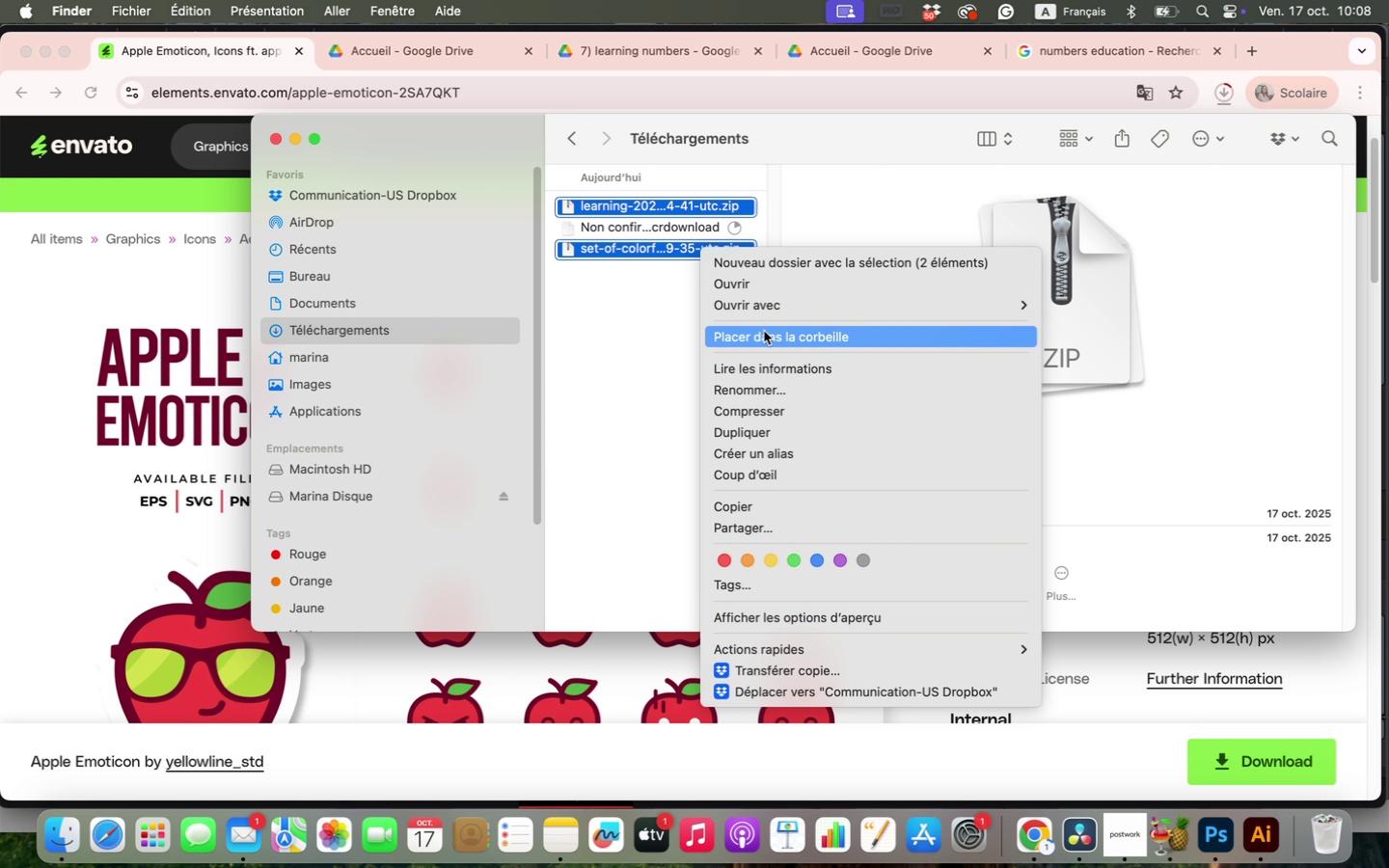 
left_click([764, 331])
 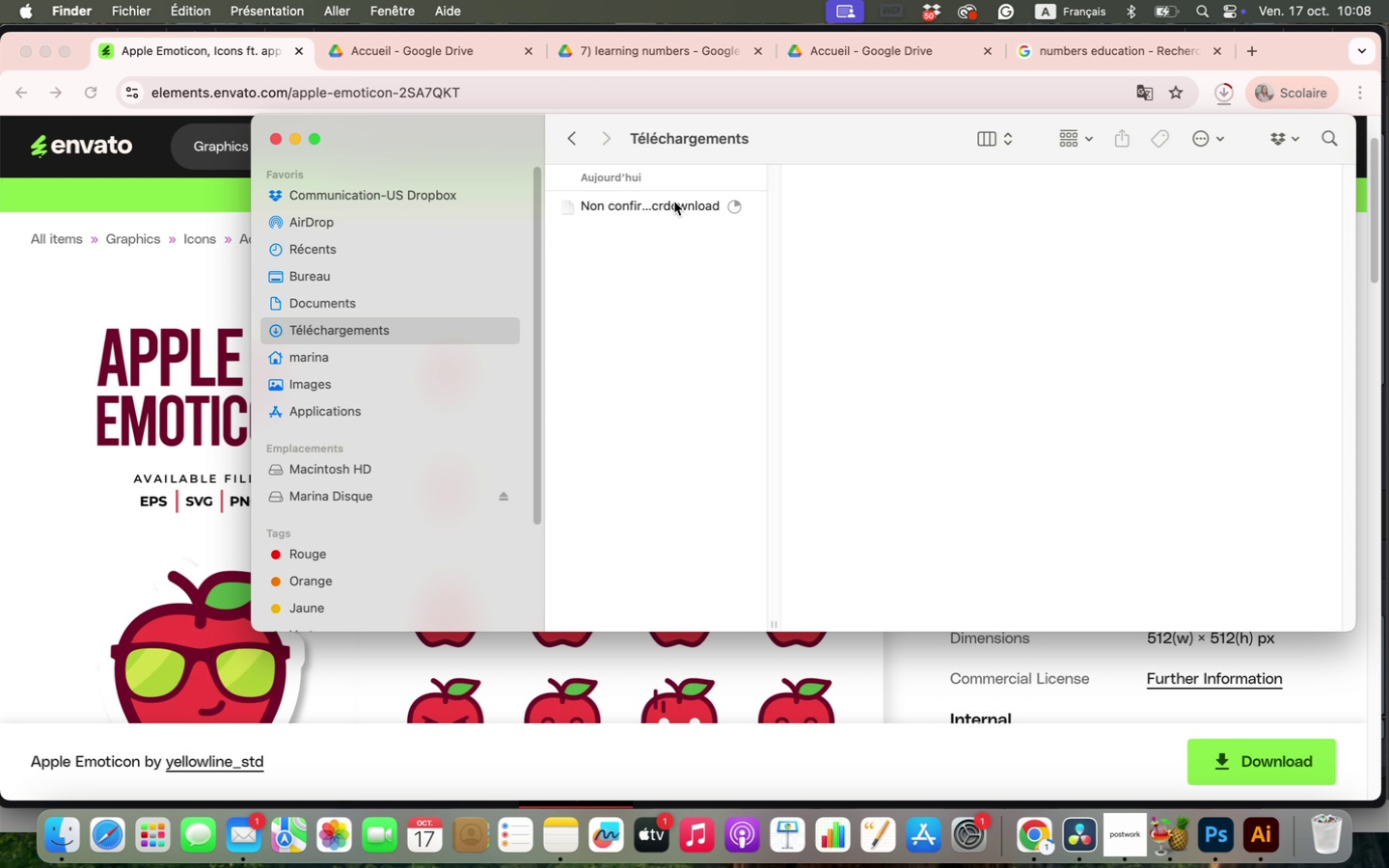 
left_click([672, 194])
 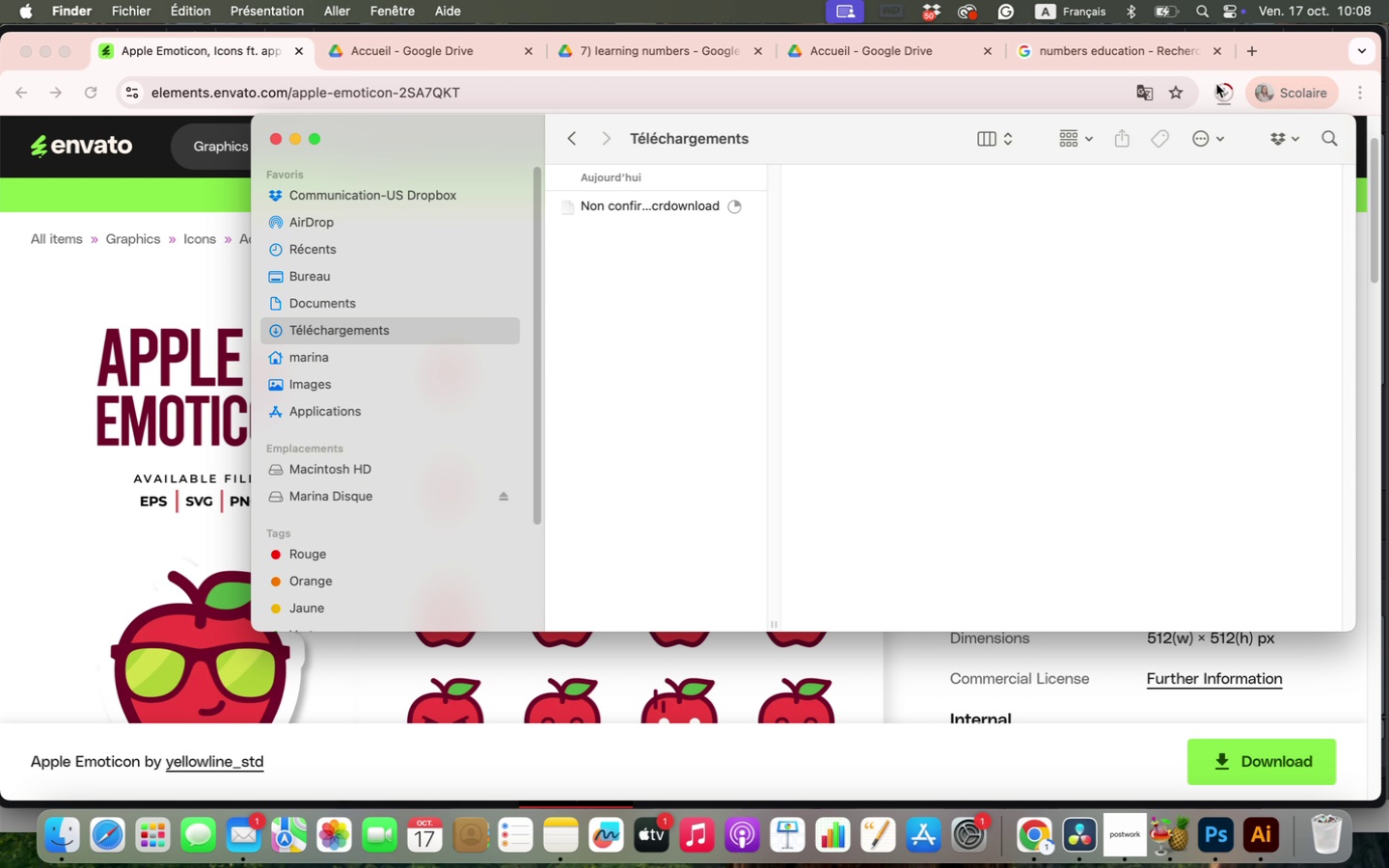 
left_click([1225, 83])
 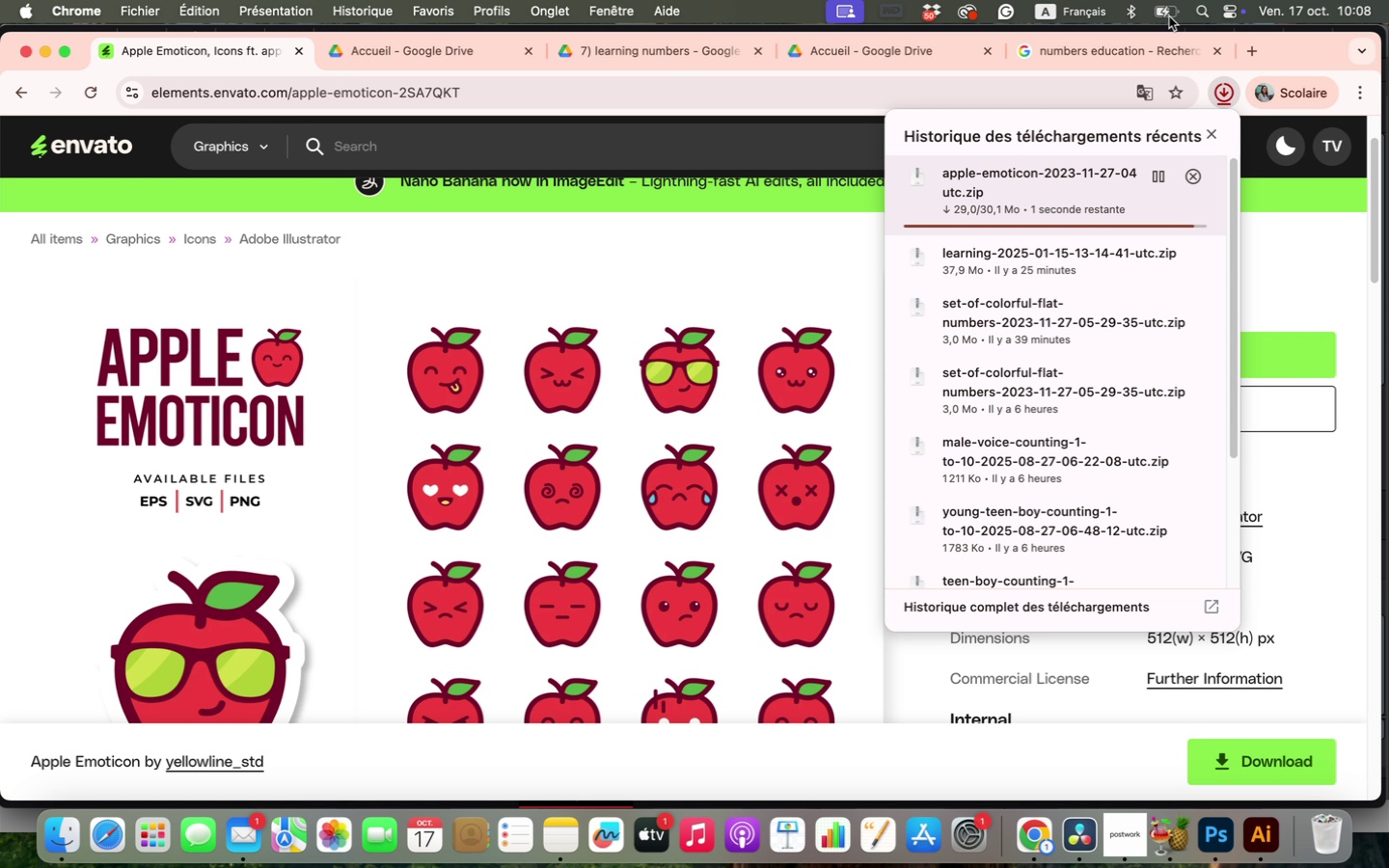 
wait(34.61)
 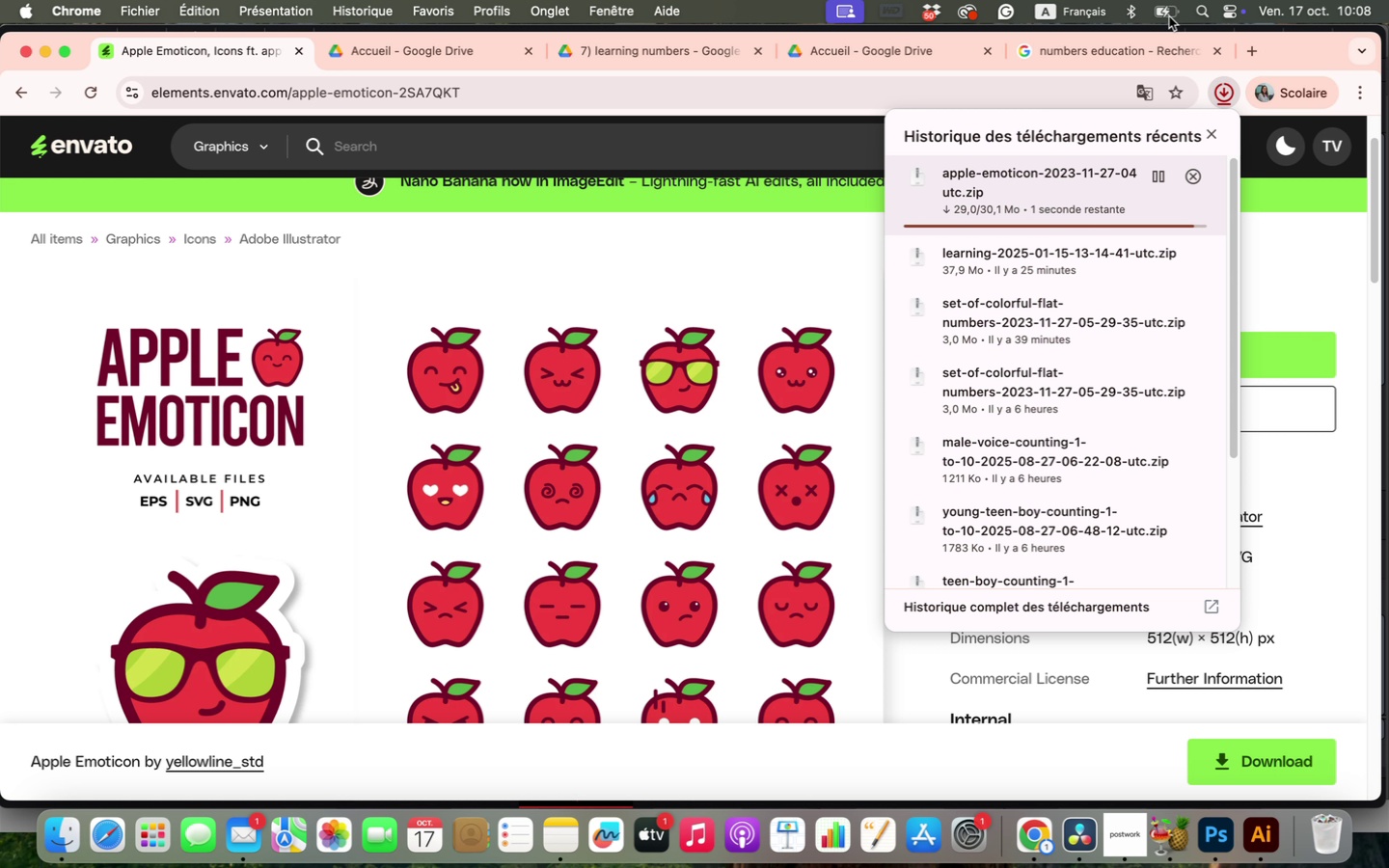 
left_click([1164, 176])
 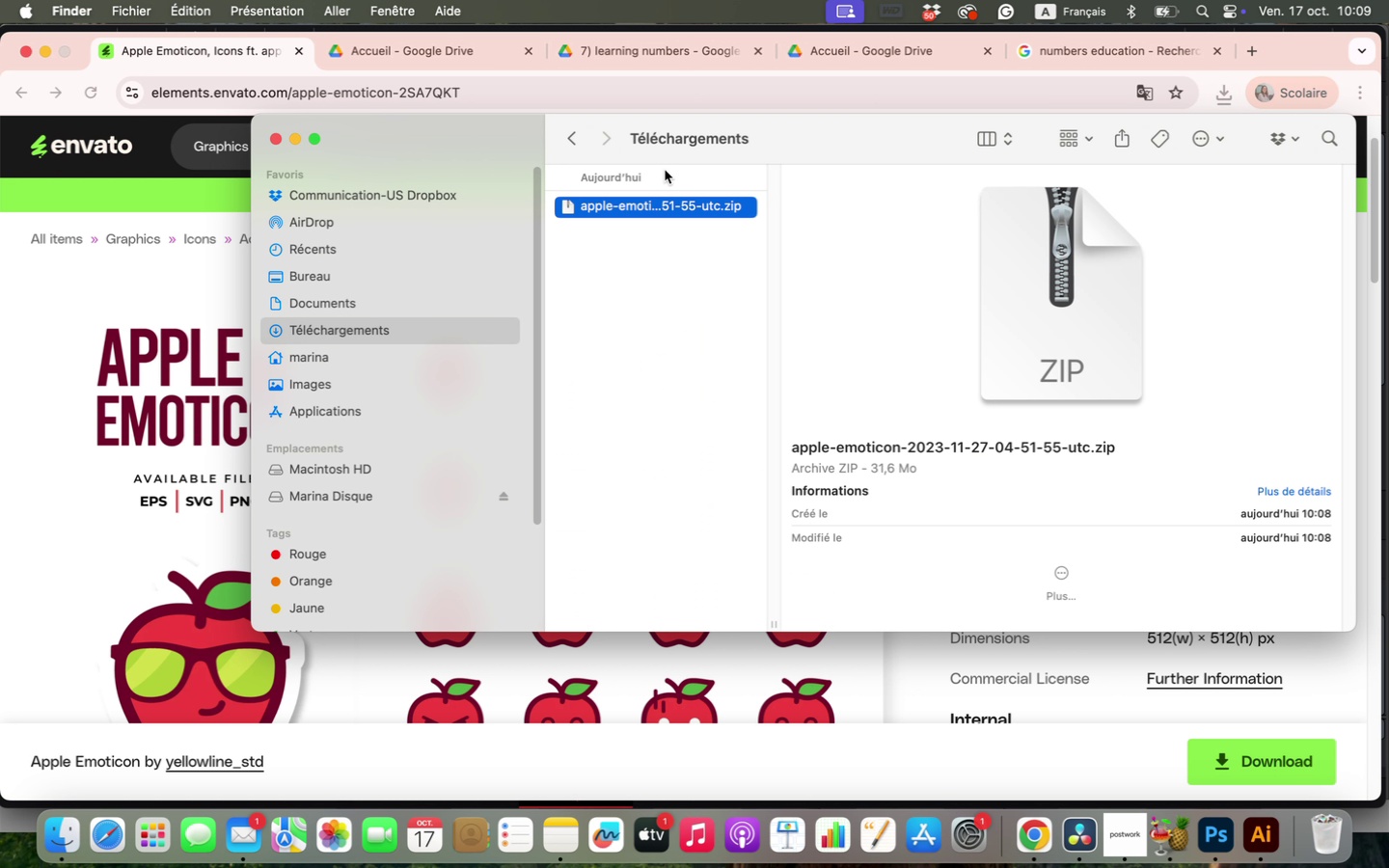 
left_click_drag(start_coordinate=[628, 202], to_coordinate=[1101, 204])
 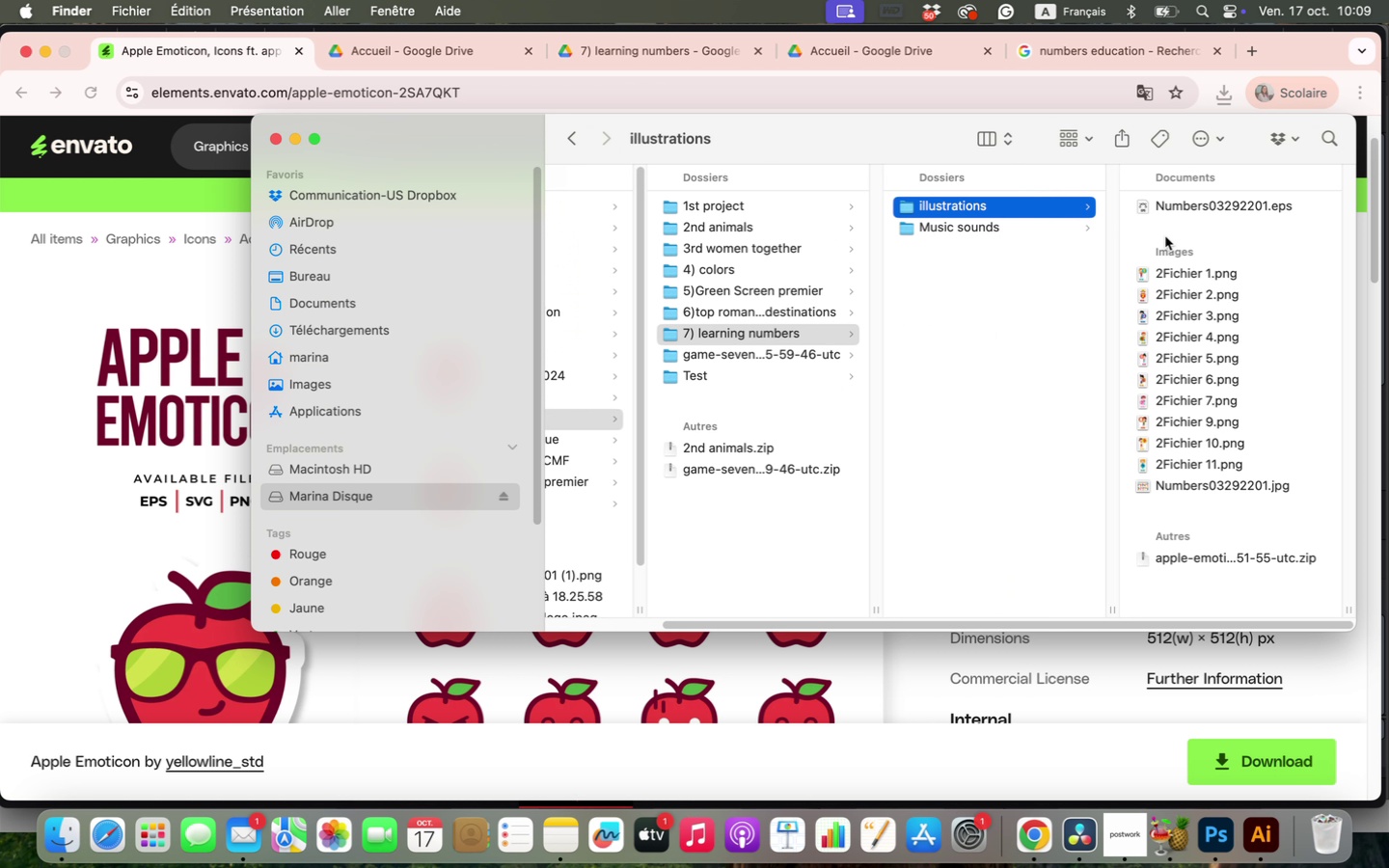 
left_click([1197, 213])
 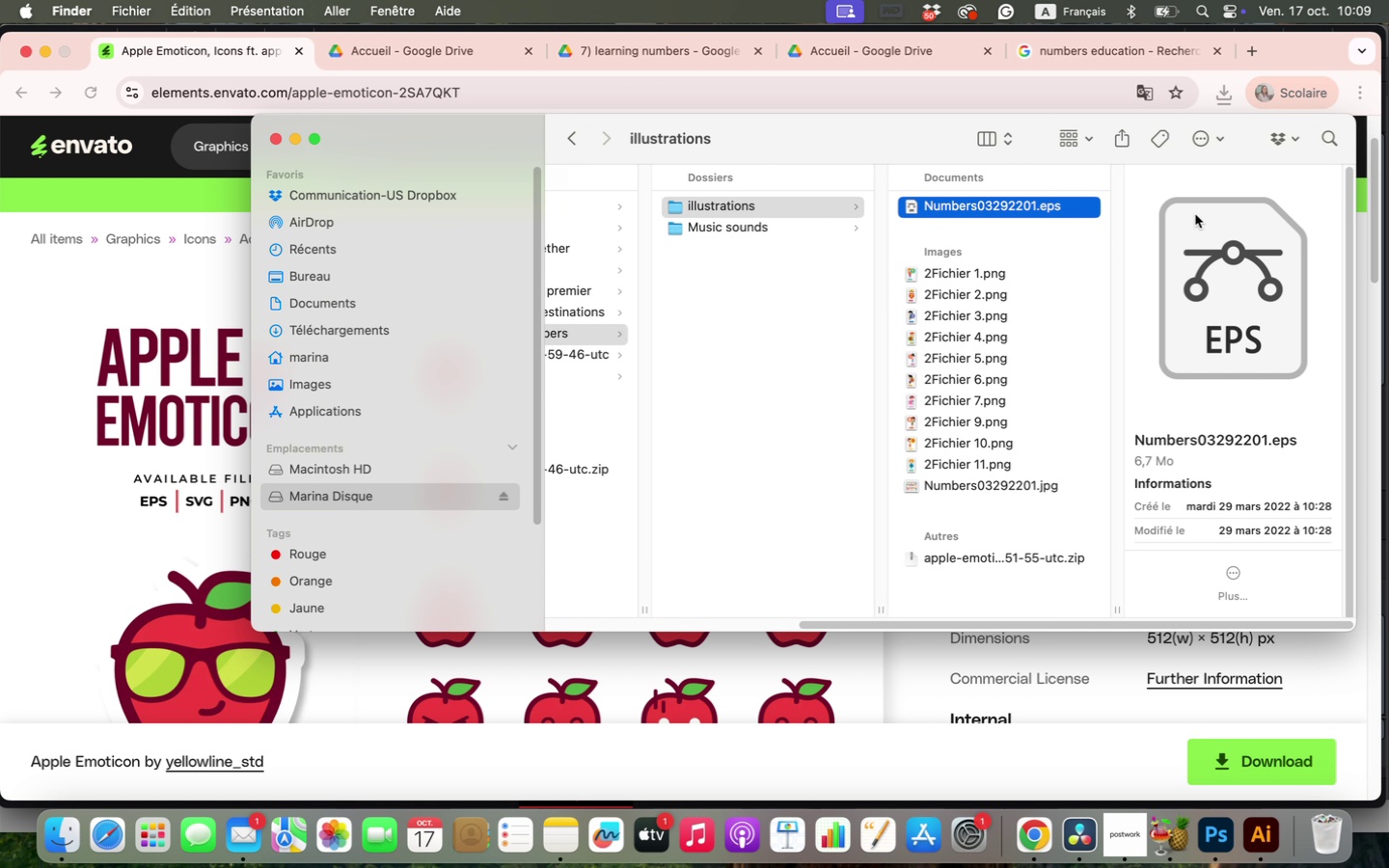 
wait(8.04)
 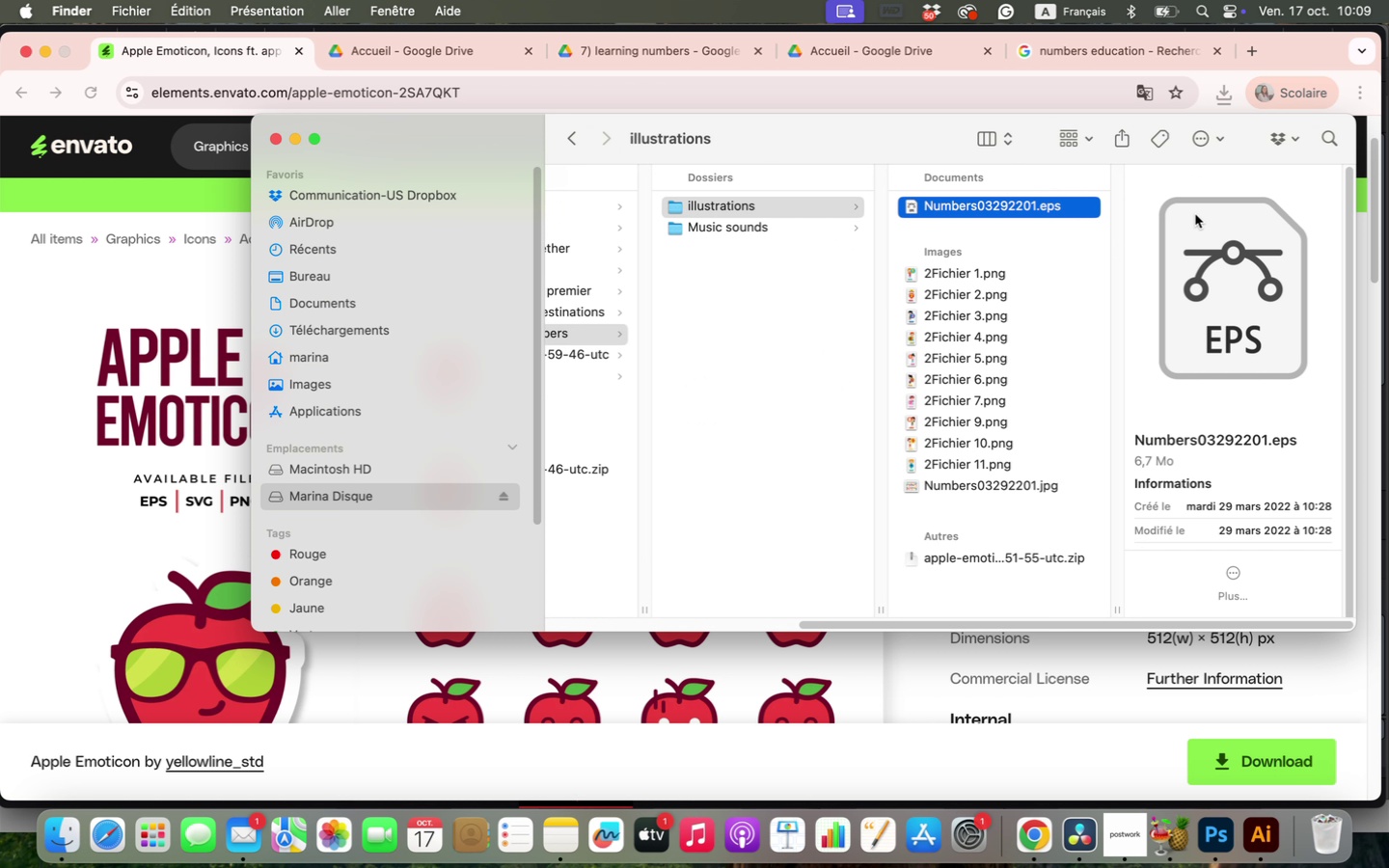 
double_click([969, 203])
 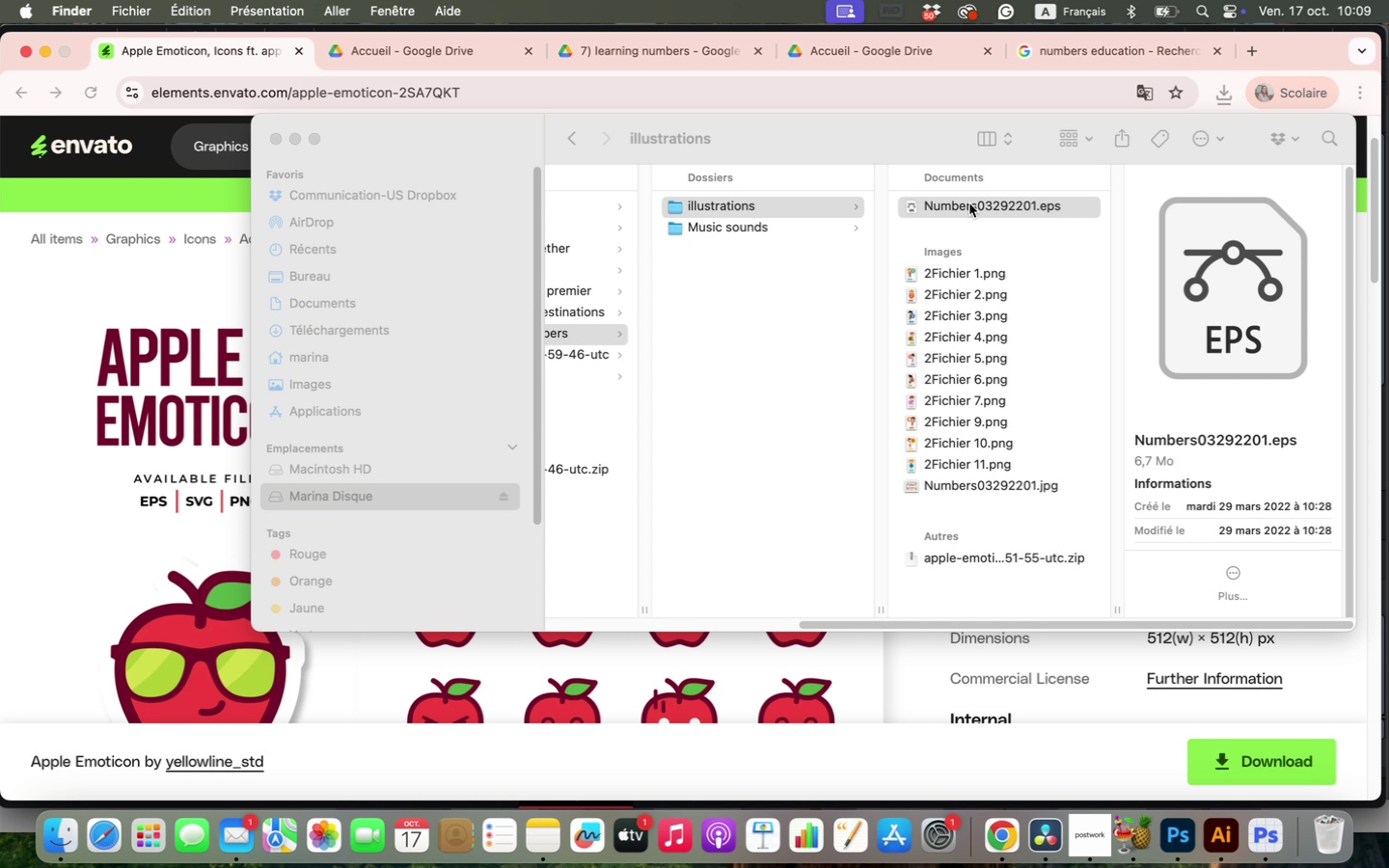 
wait(15.16)
 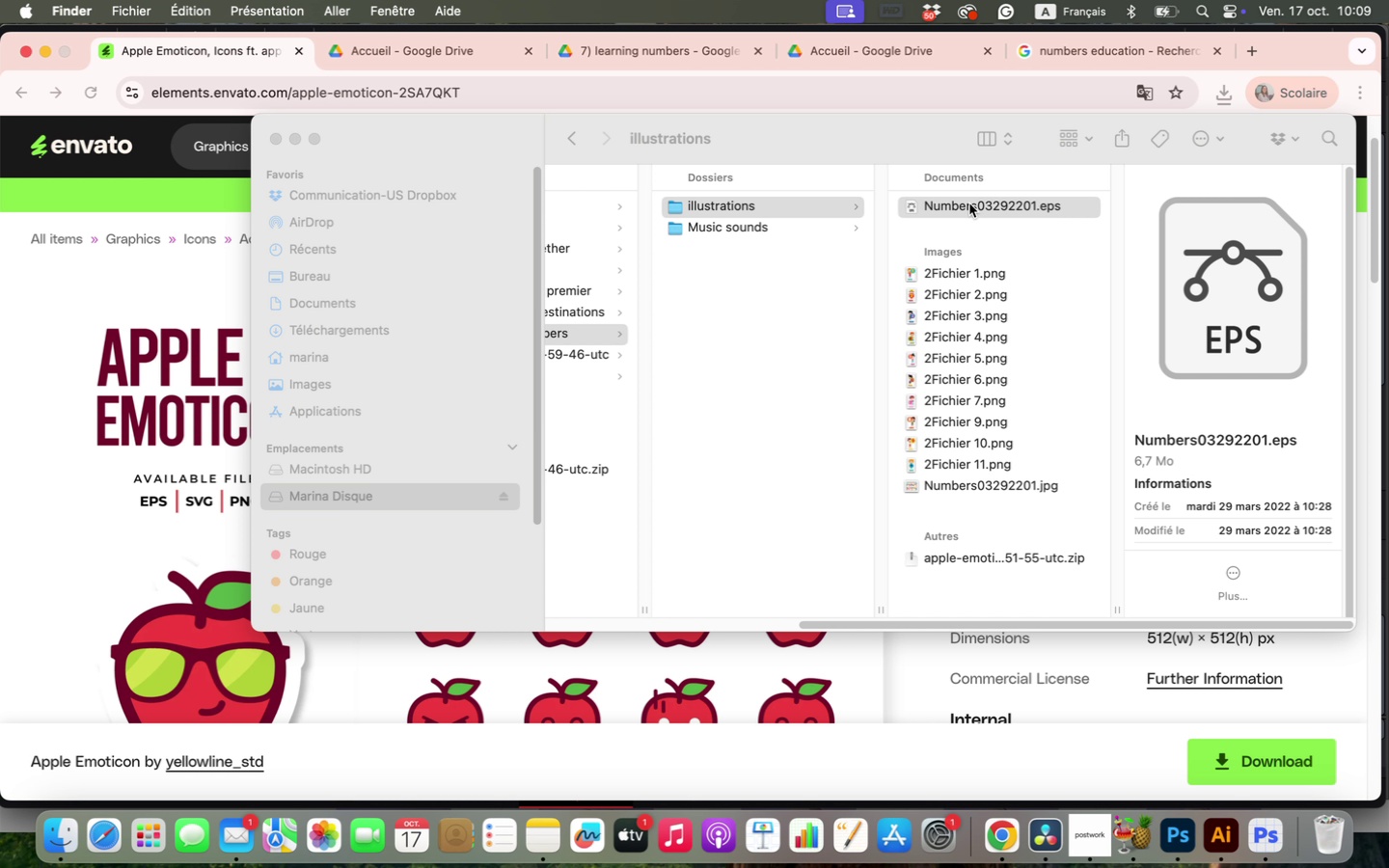 
left_click([868, 337])
 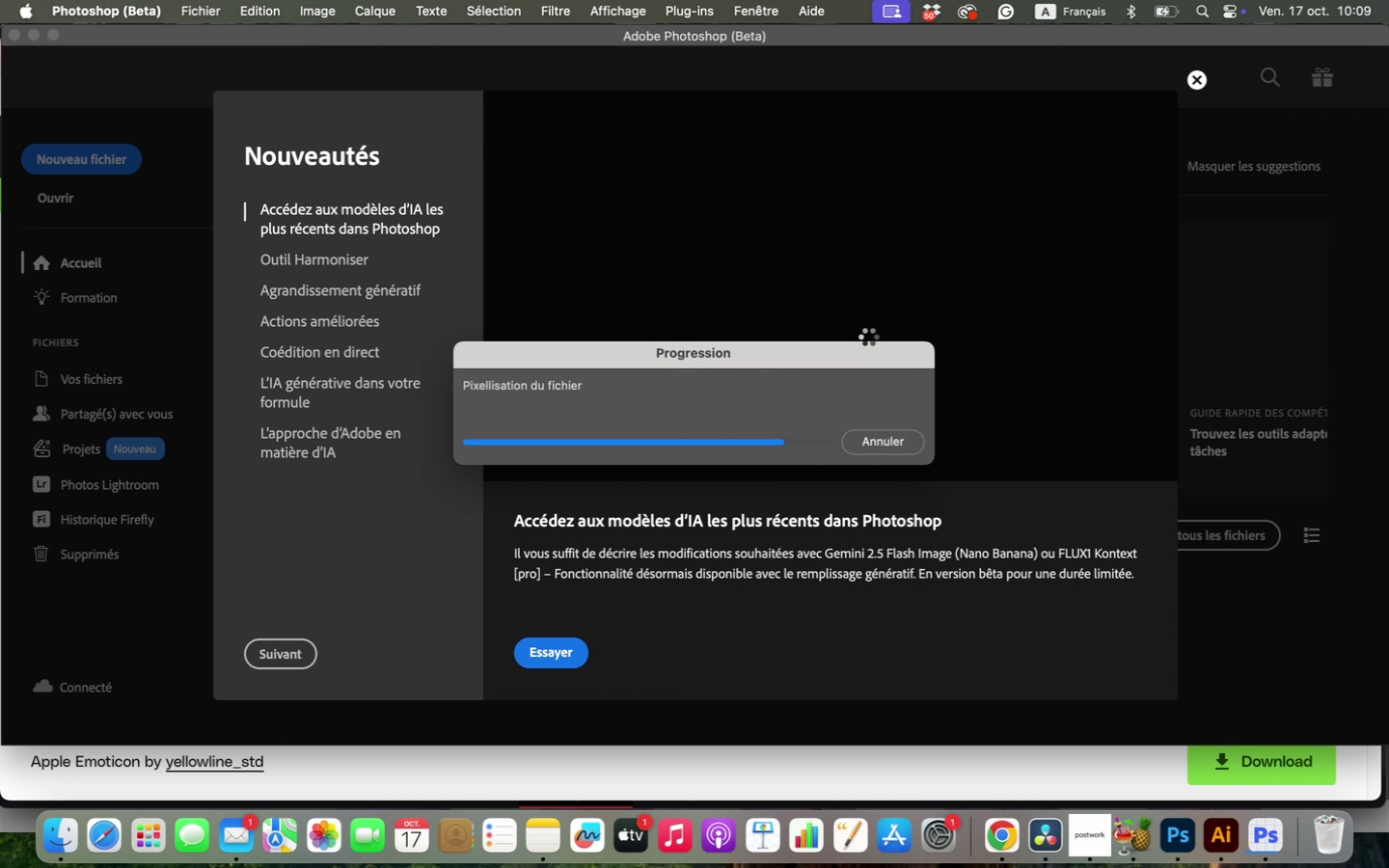 
wait(11.18)
 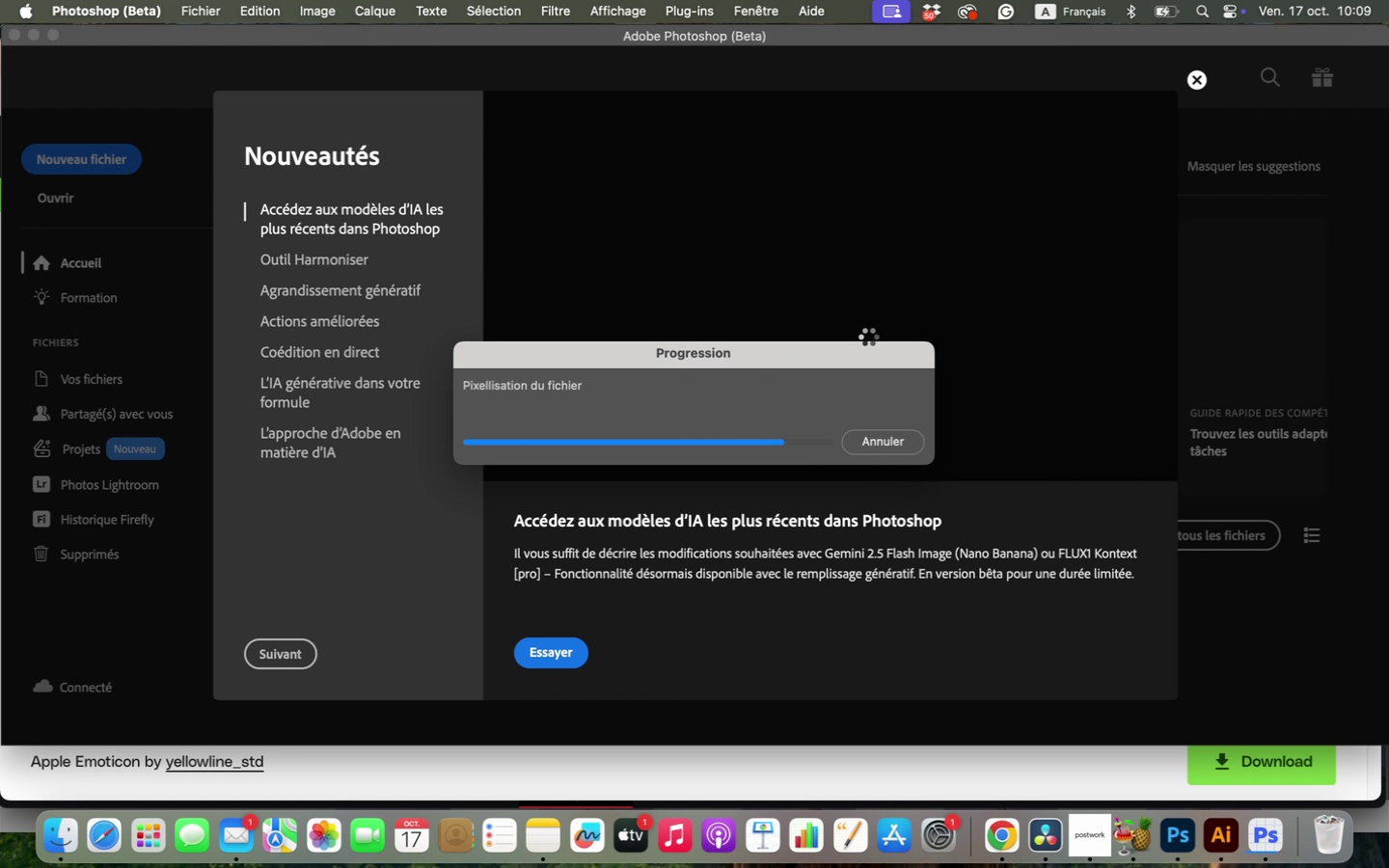 
left_click([65, 847])
 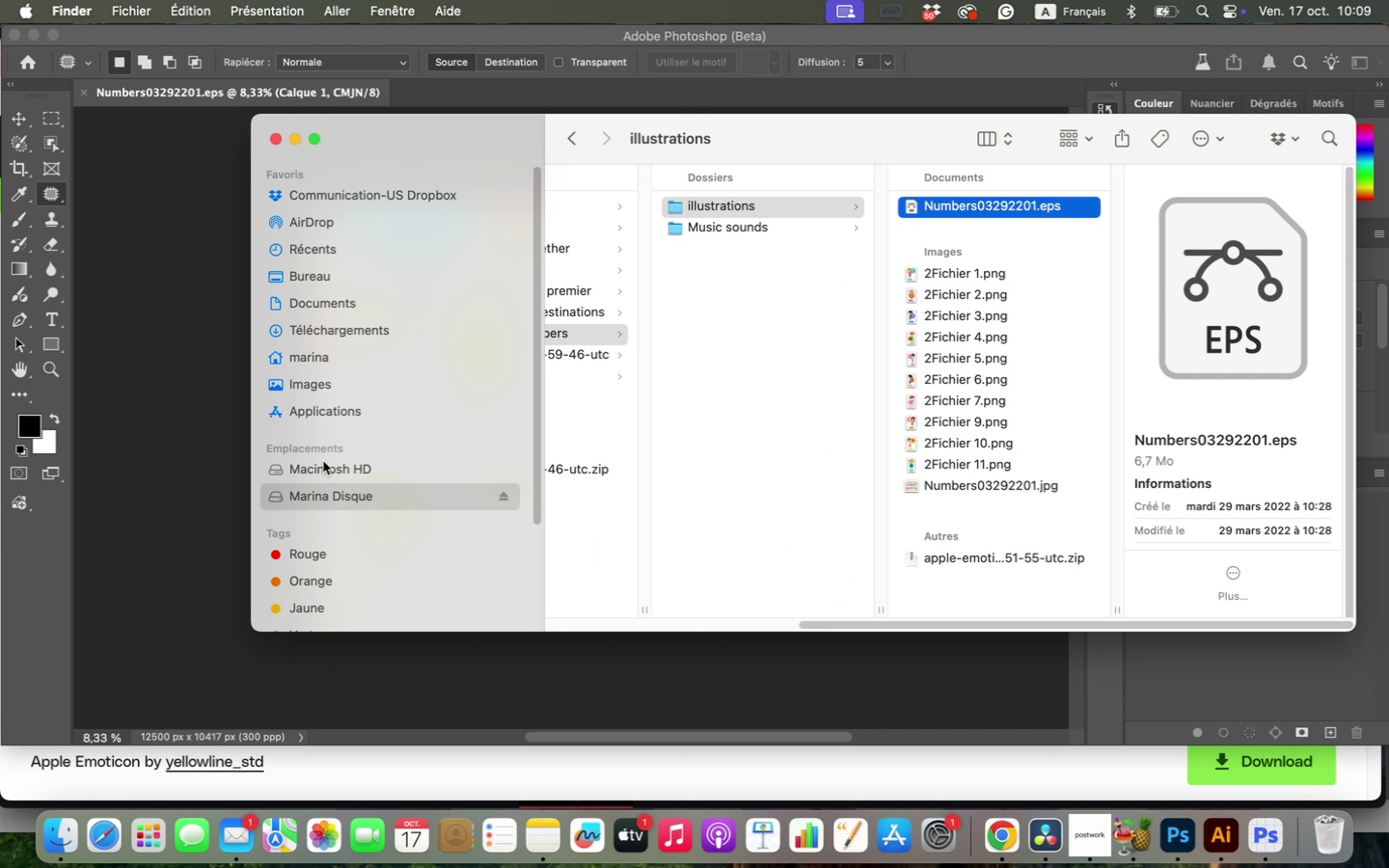 
left_click_drag(start_coordinate=[1050, 626], to_coordinate=[823, 610])
 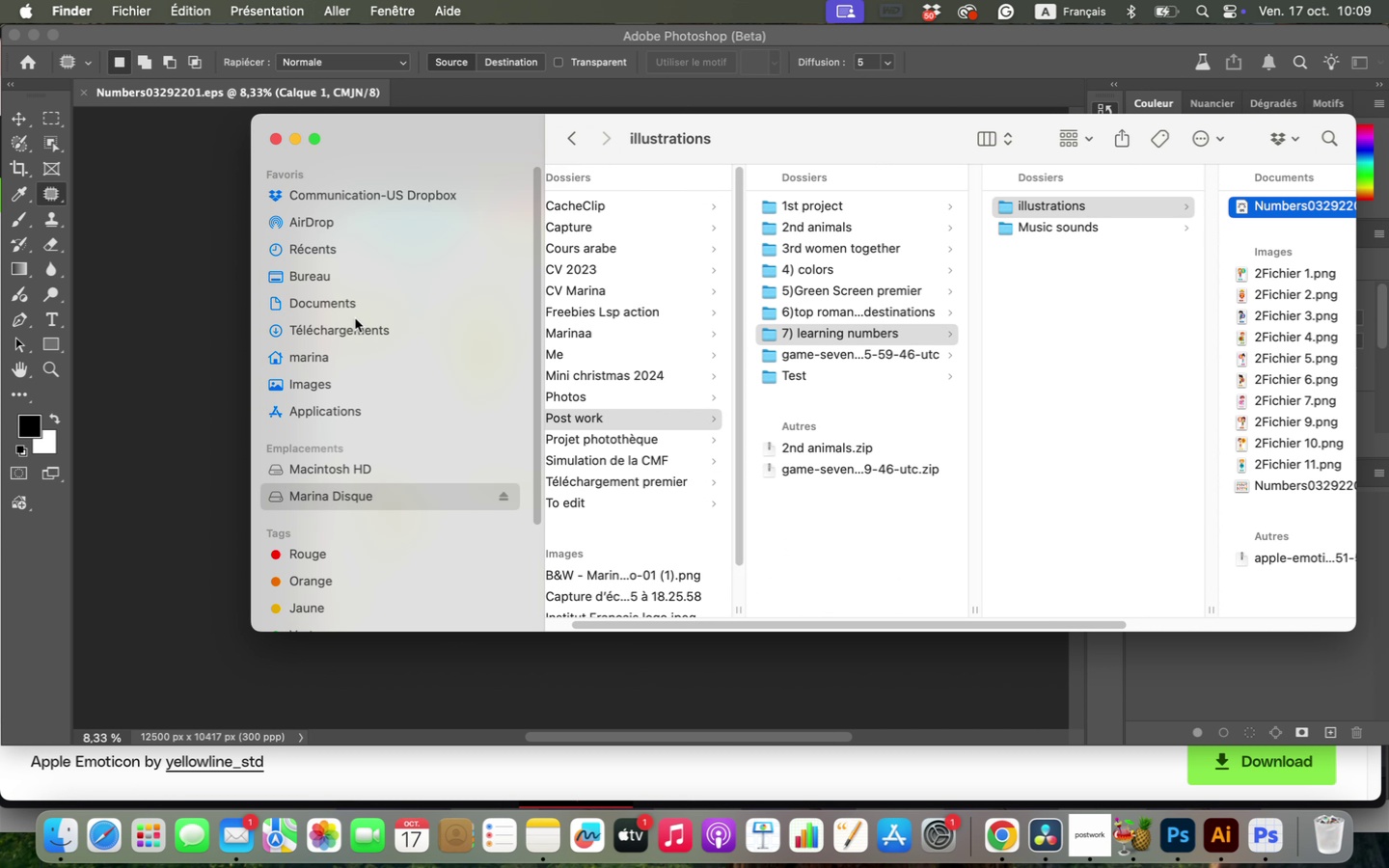 
left_click([353, 323])
 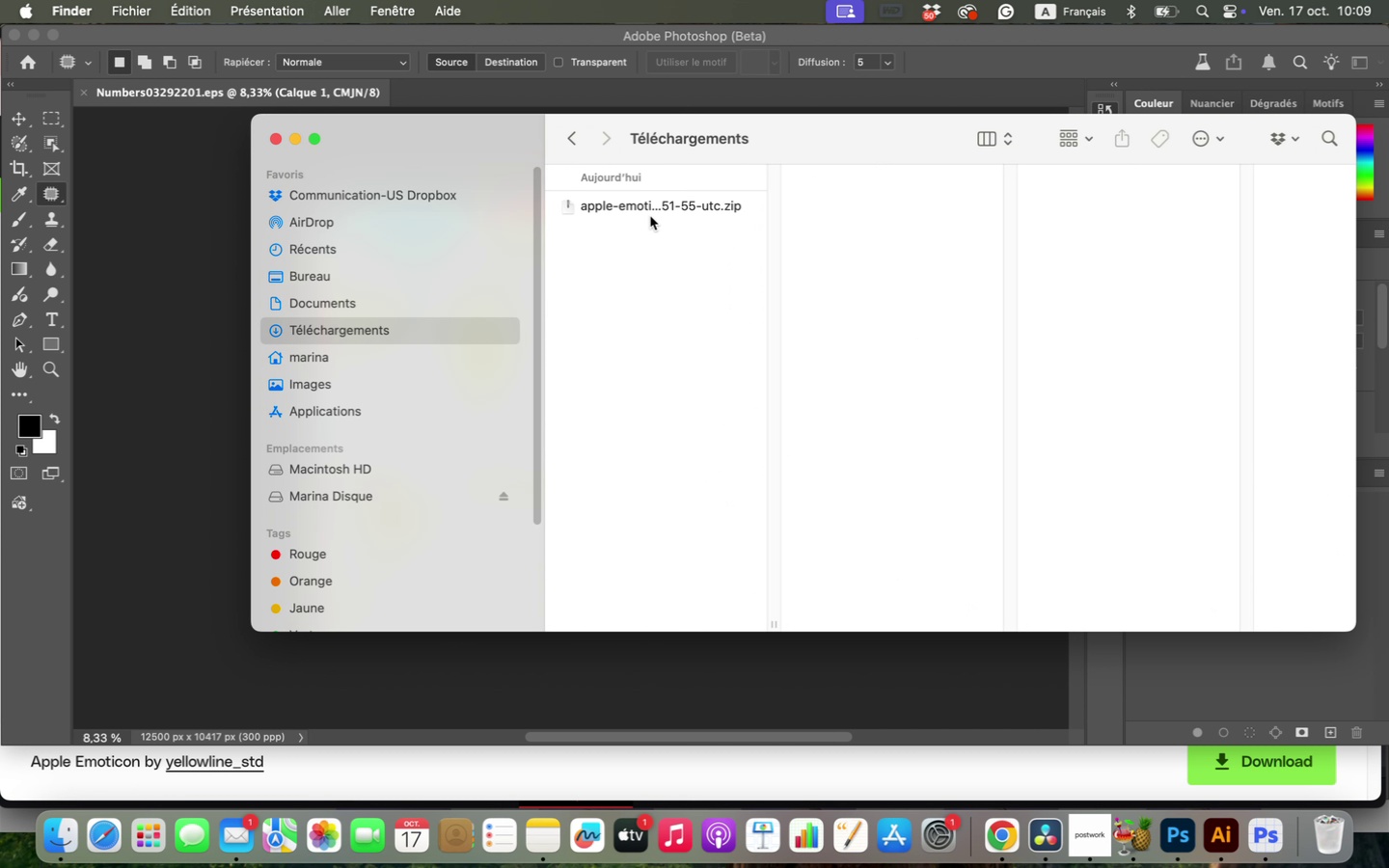 
left_click([651, 210])
 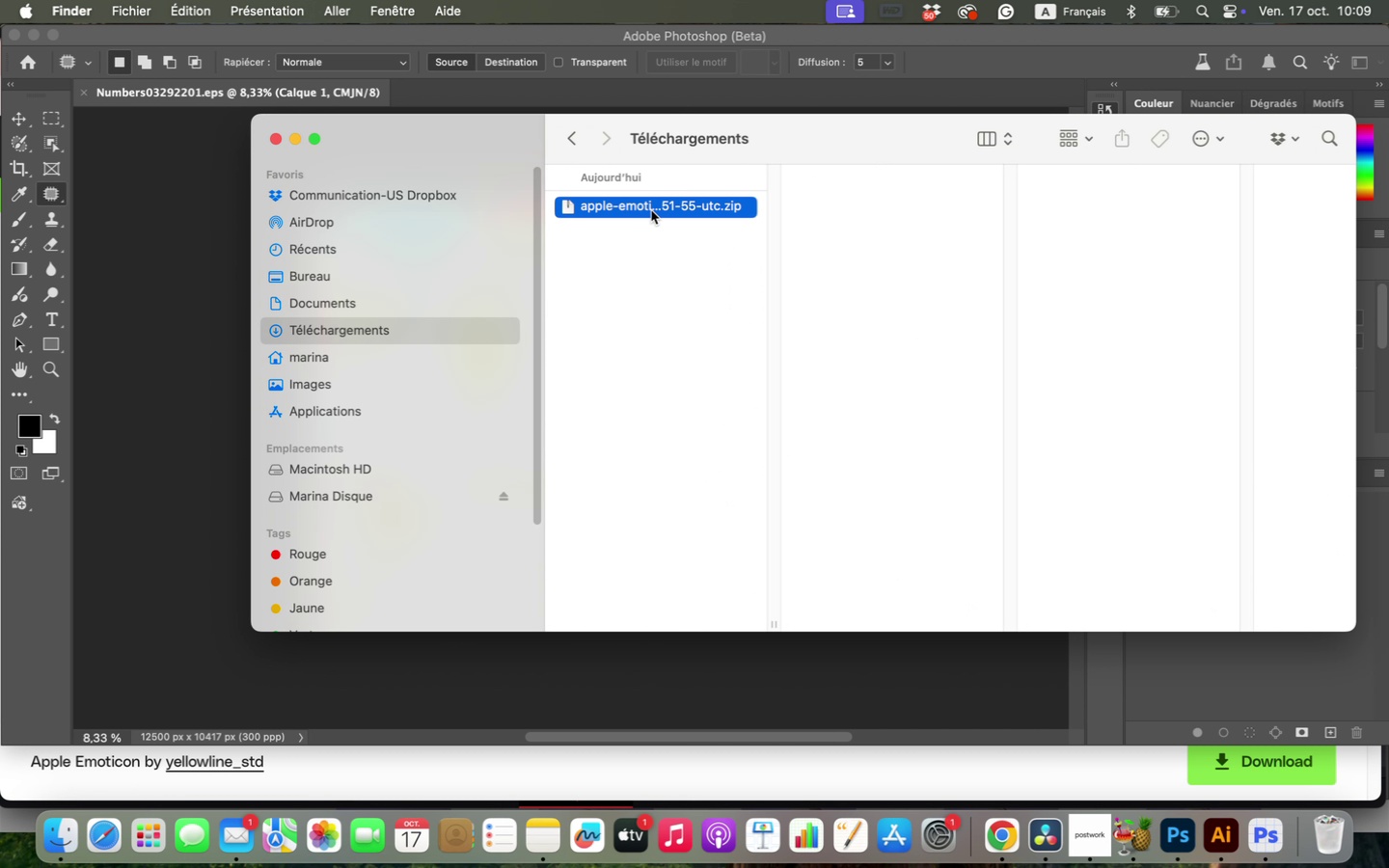 
left_click_drag(start_coordinate=[652, 204], to_coordinate=[1099, 205])
 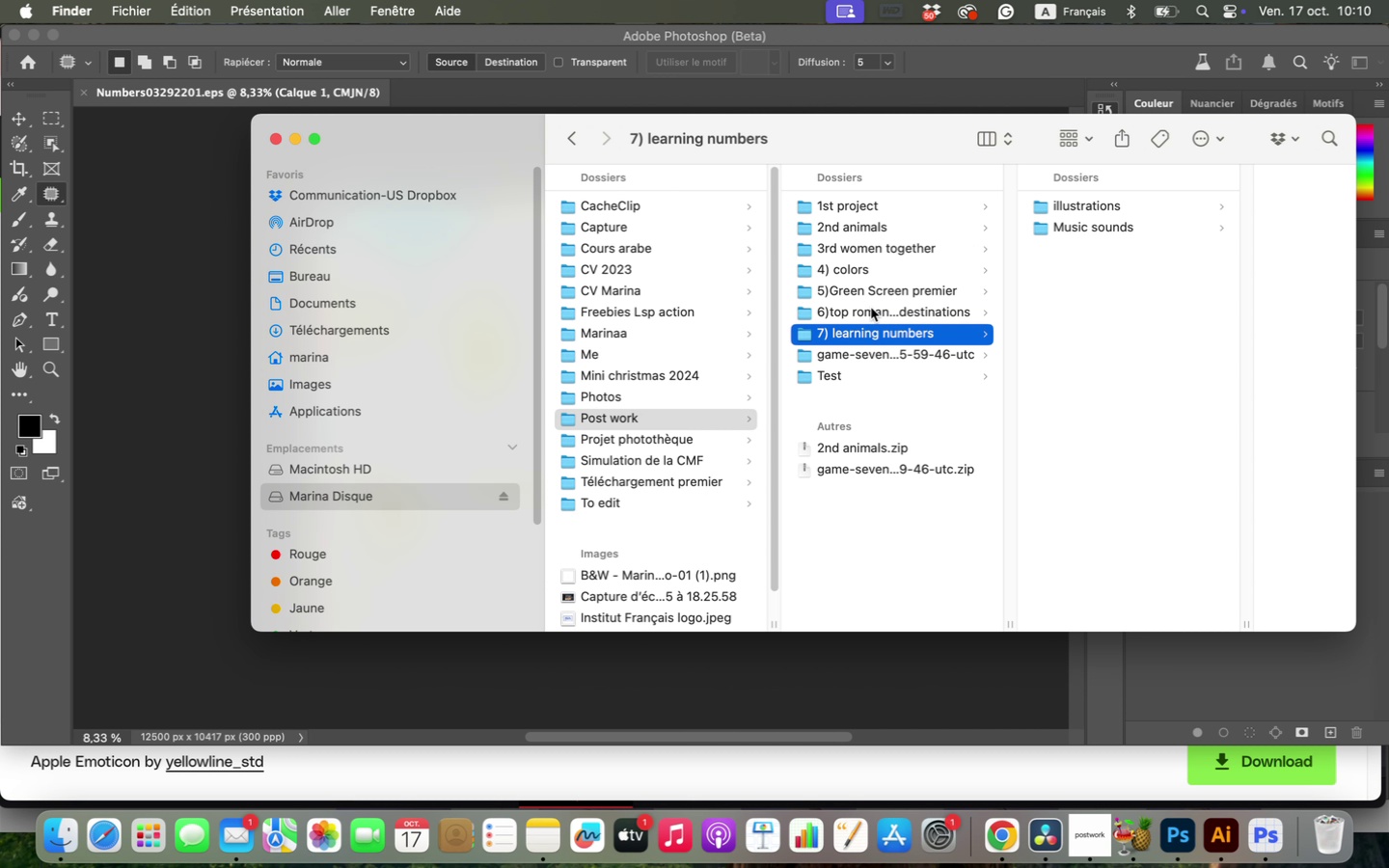 
mouse_move([1116, 202])
 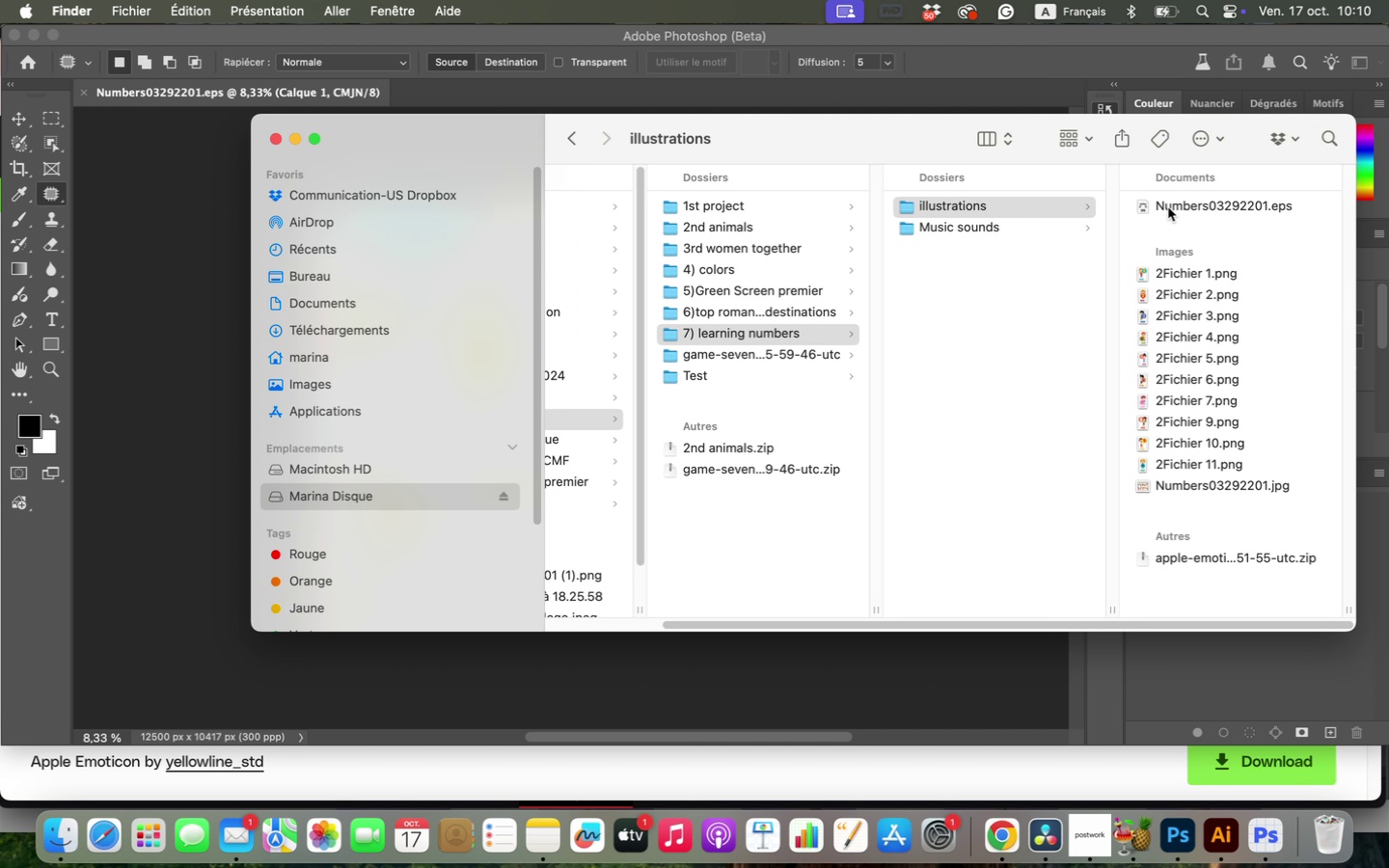 
left_click([1168, 207])
 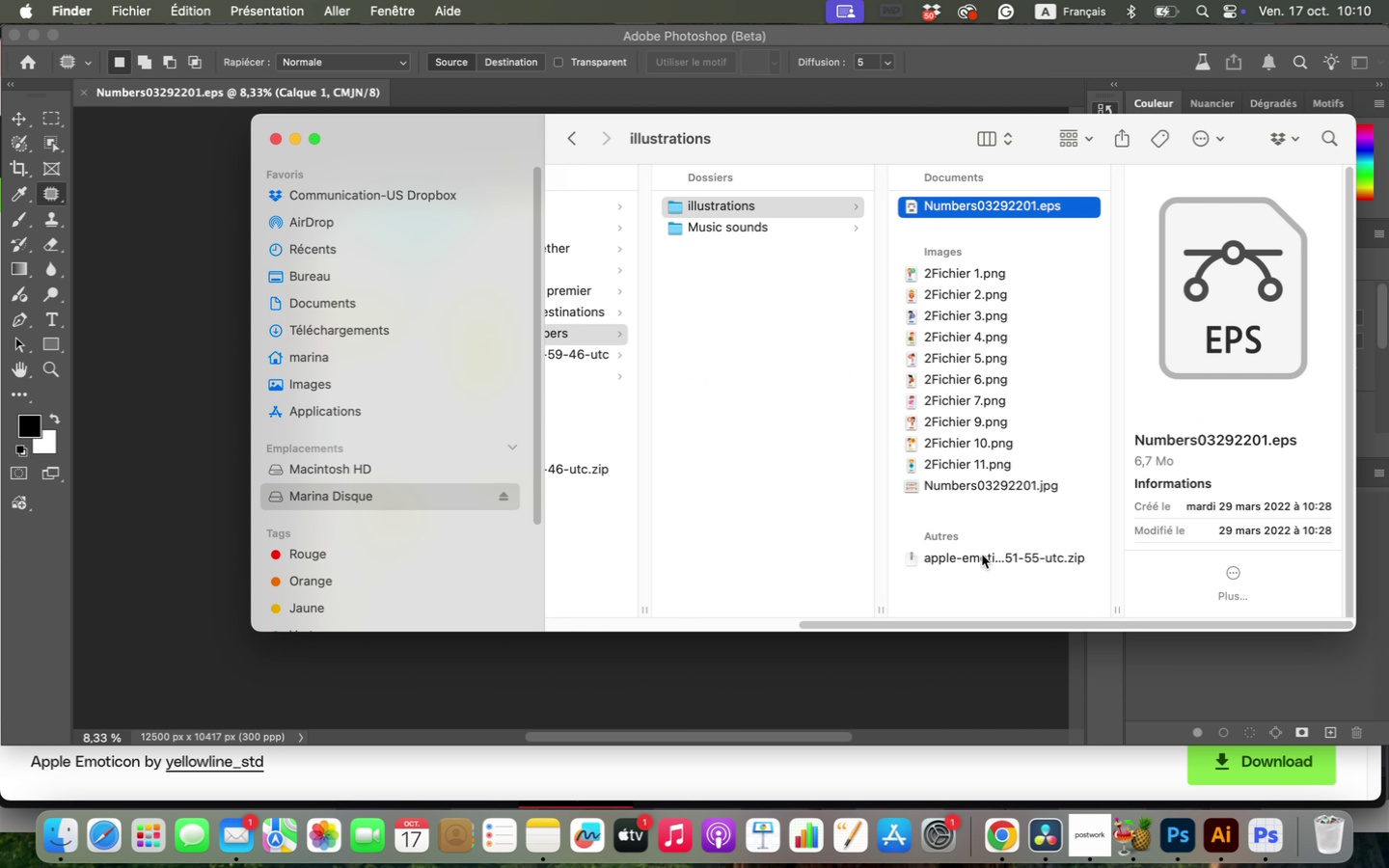 
double_click([982, 555])
 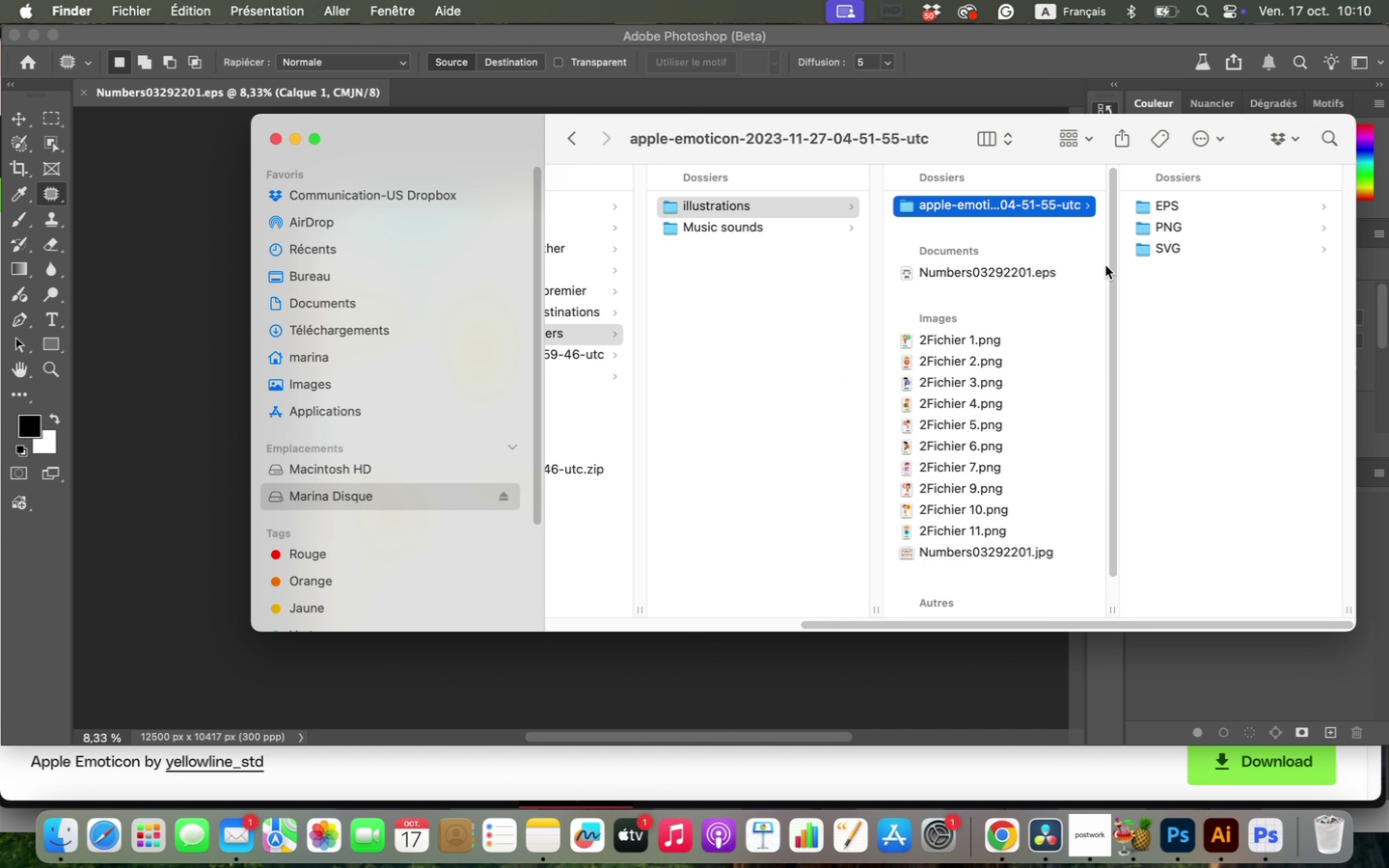 
left_click([1155, 222])
 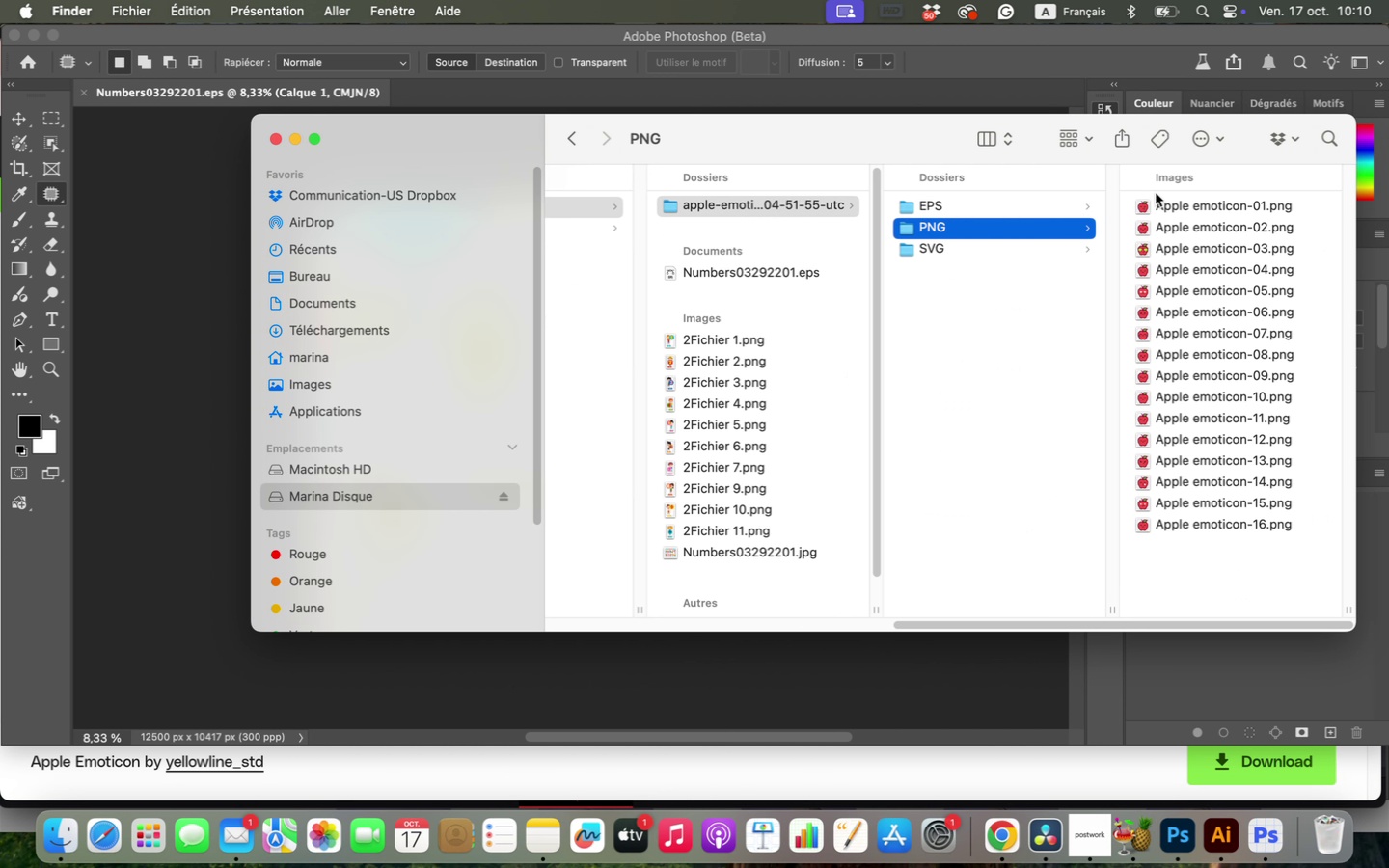 
left_click([1156, 193])
 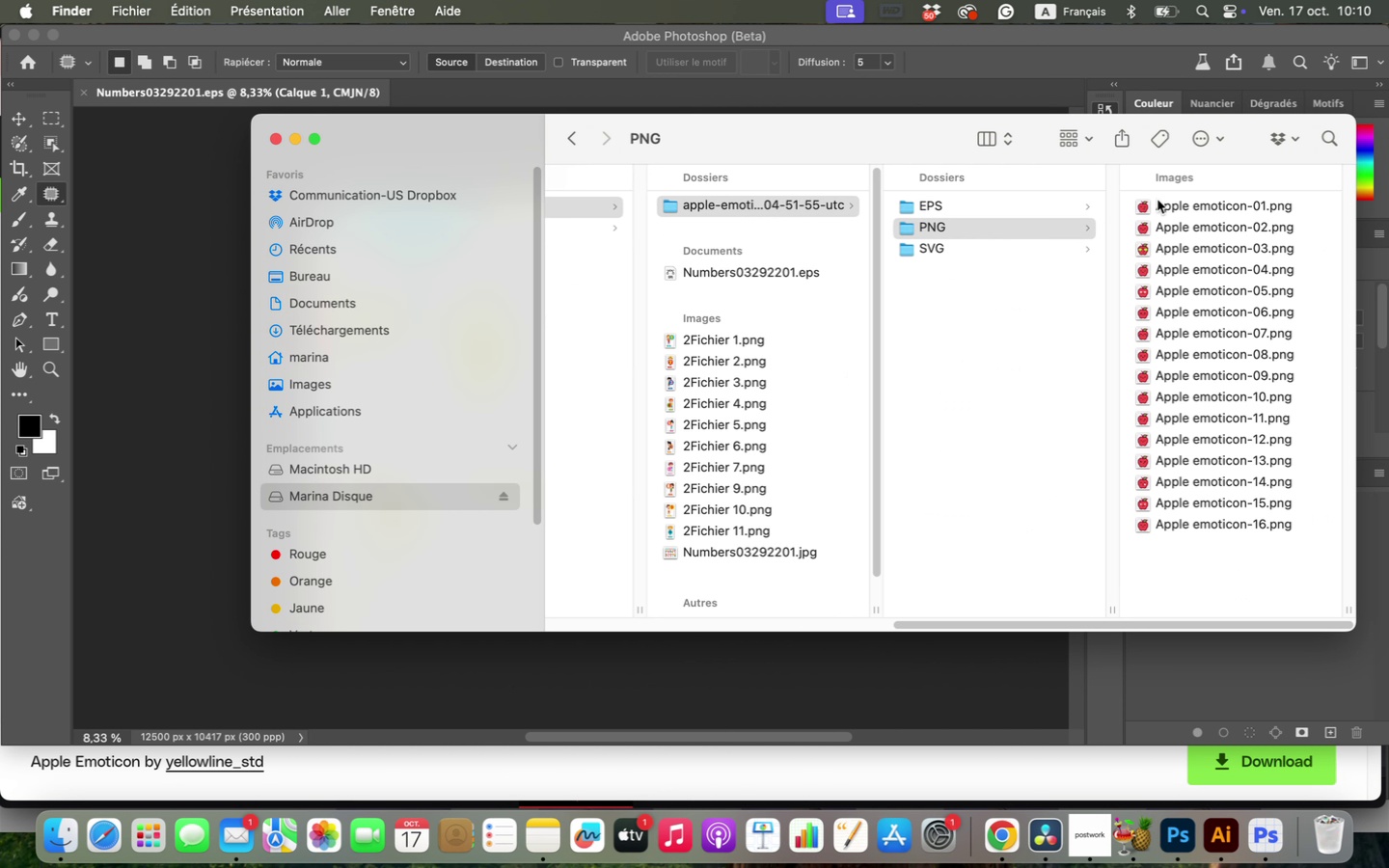 
left_click([1158, 200])
 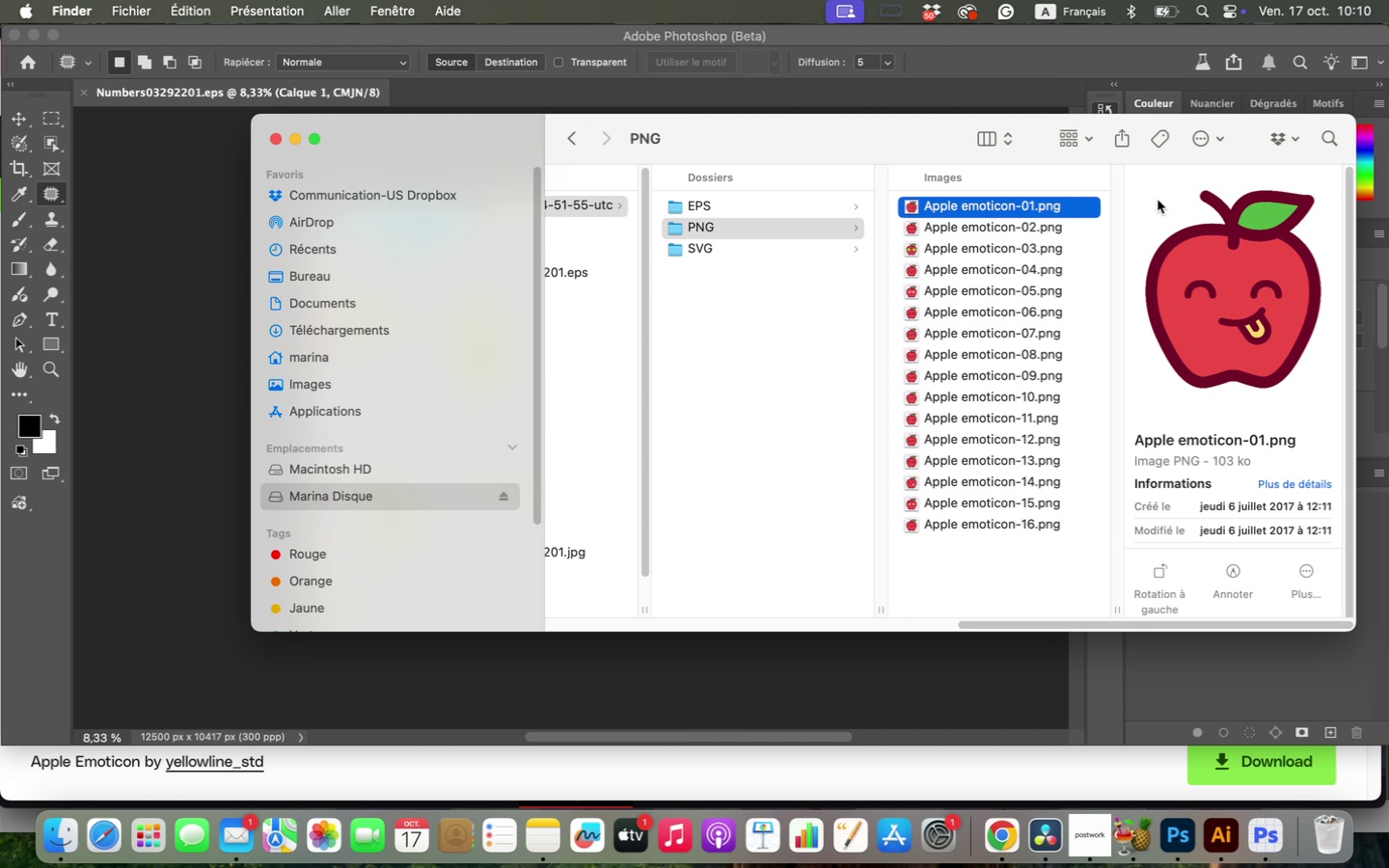 
key(ArrowDown)
 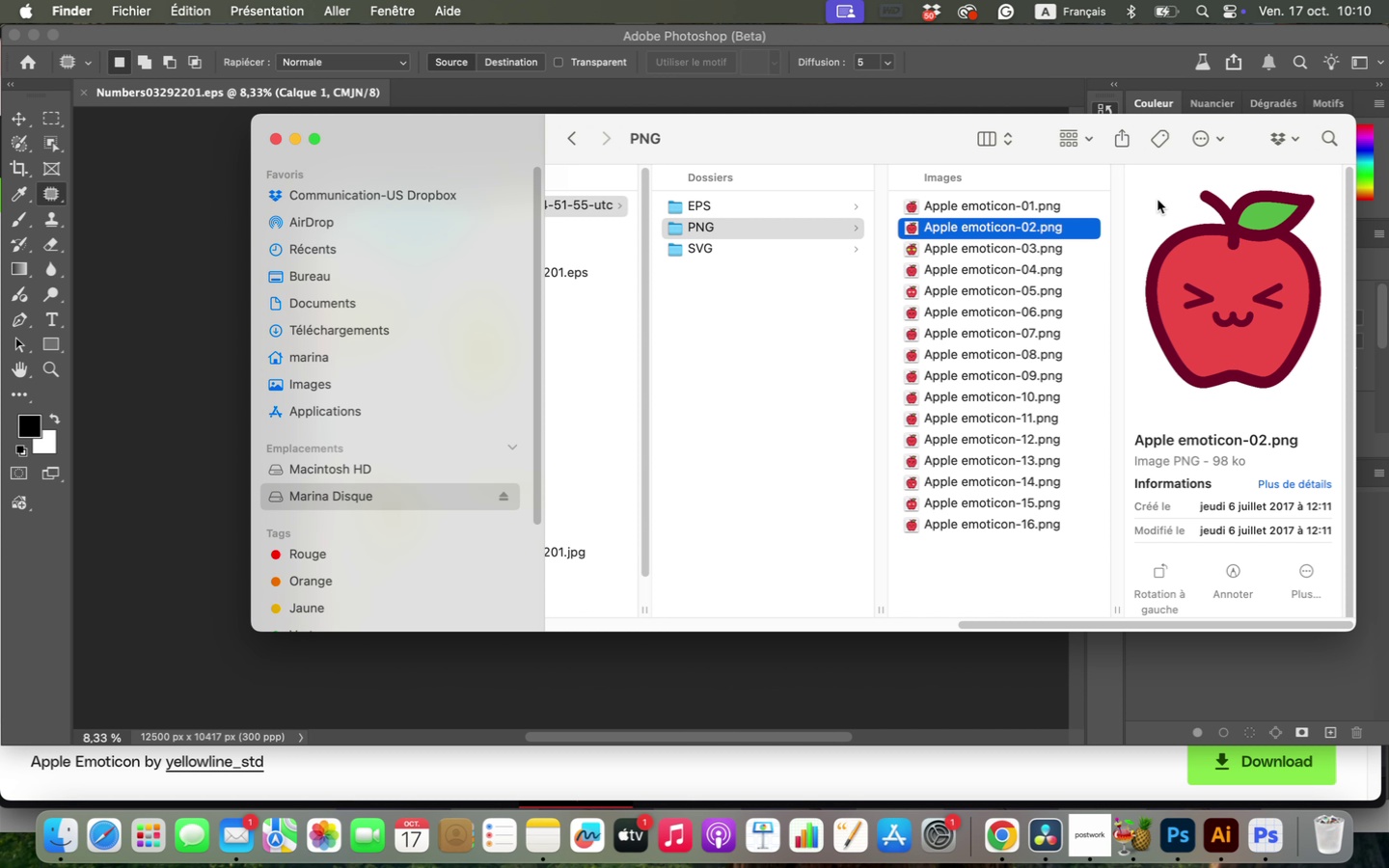 
key(ArrowDown)
 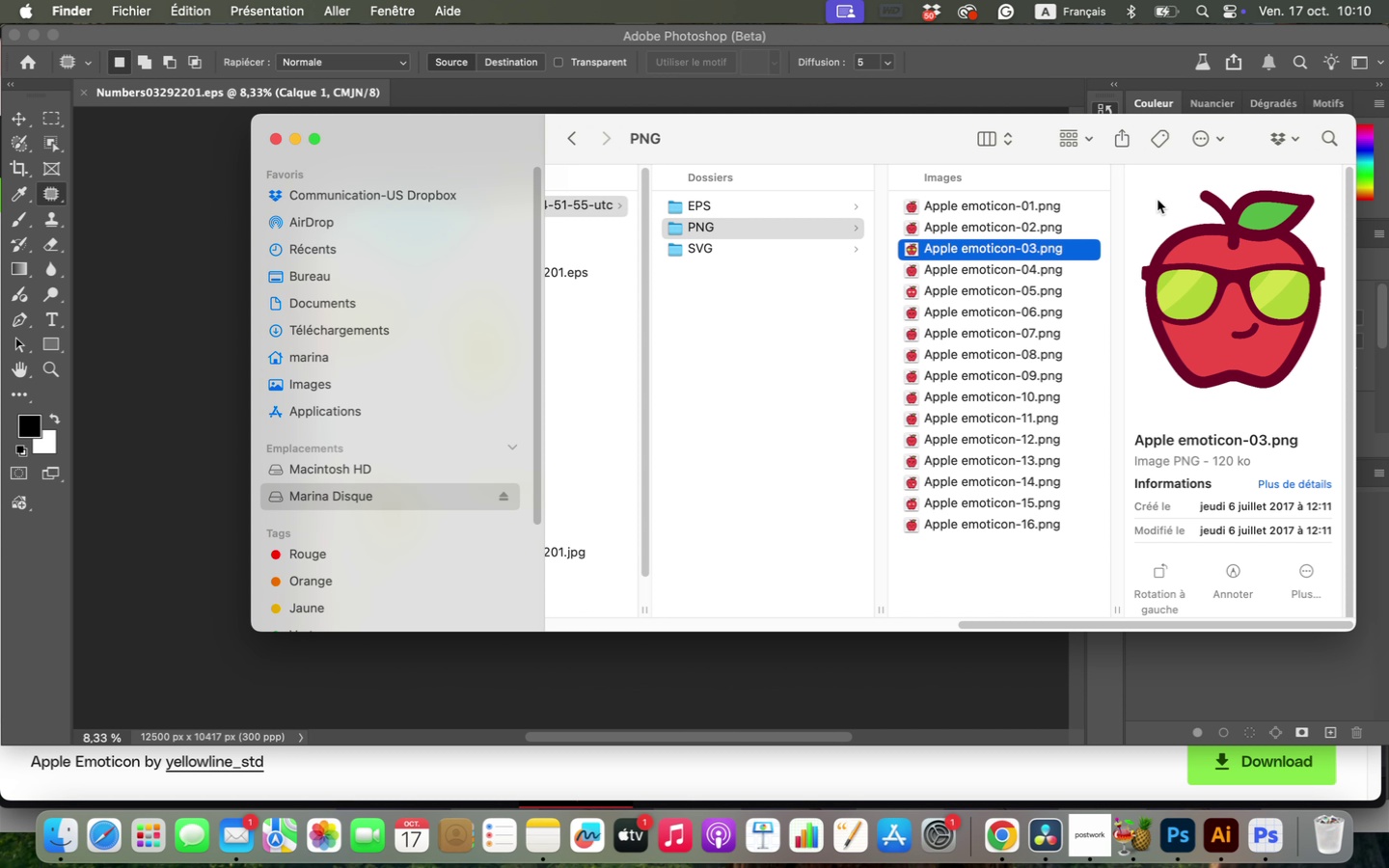 
key(ArrowDown)
 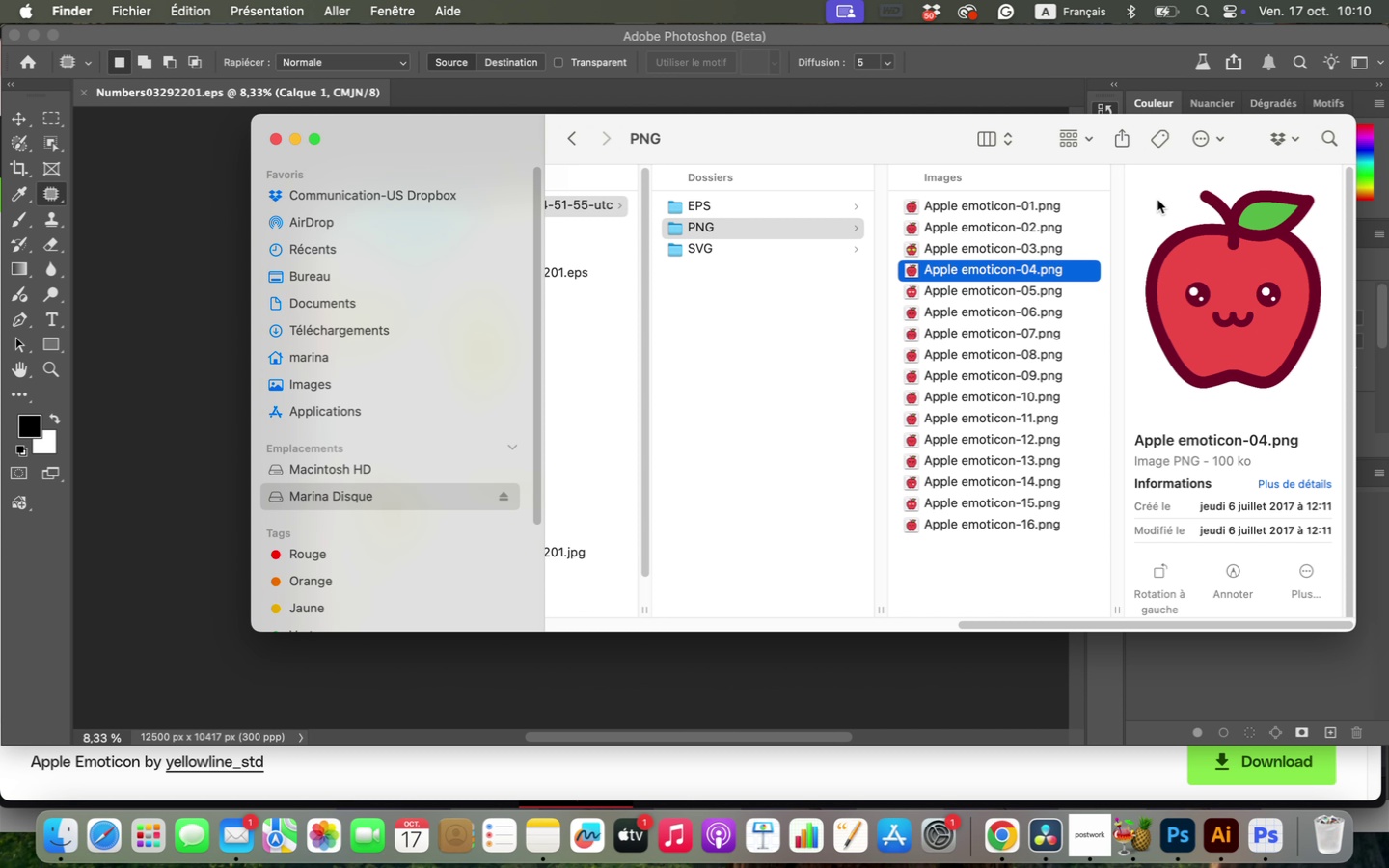 
key(ArrowDown)
 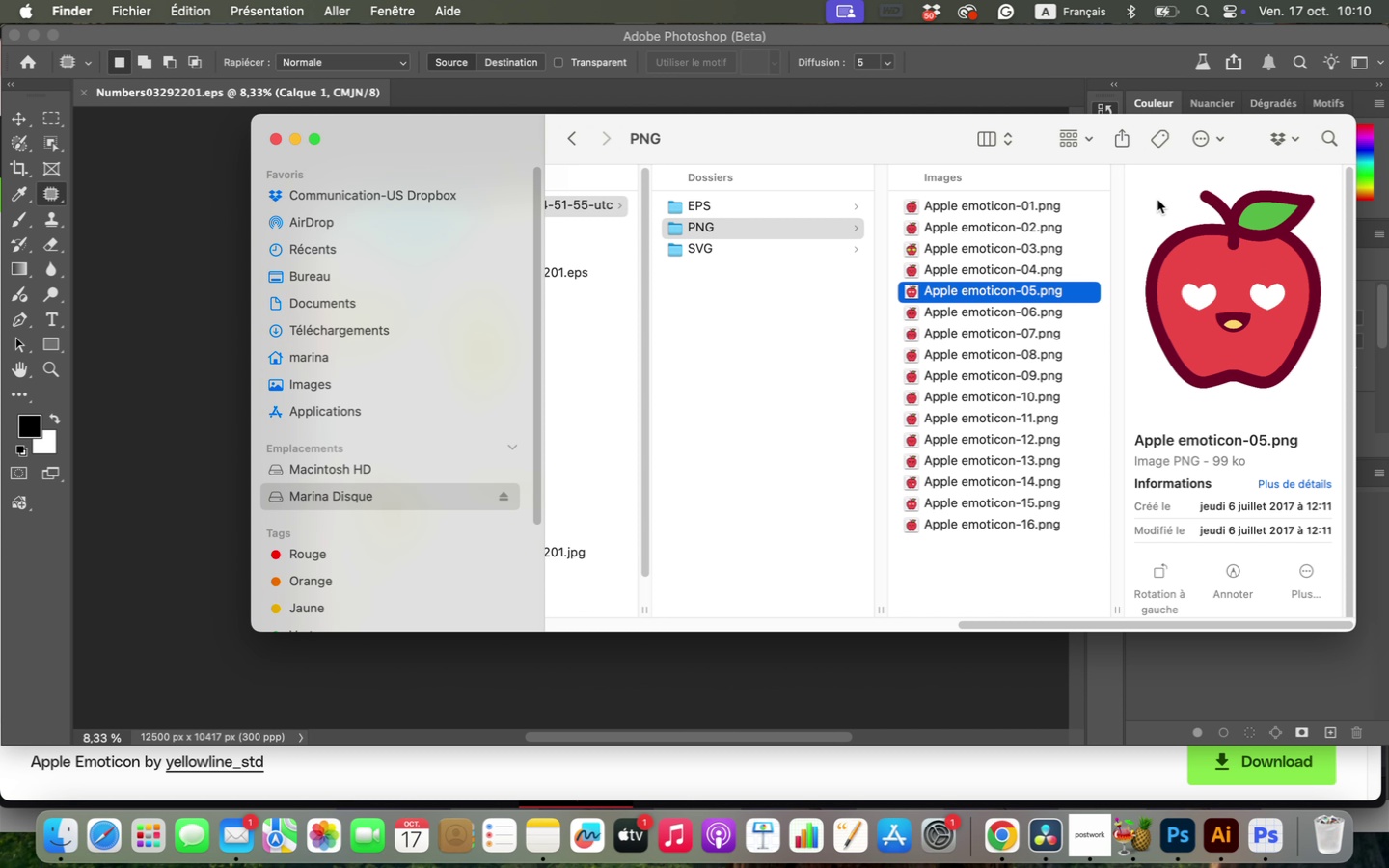 
key(ArrowDown)
 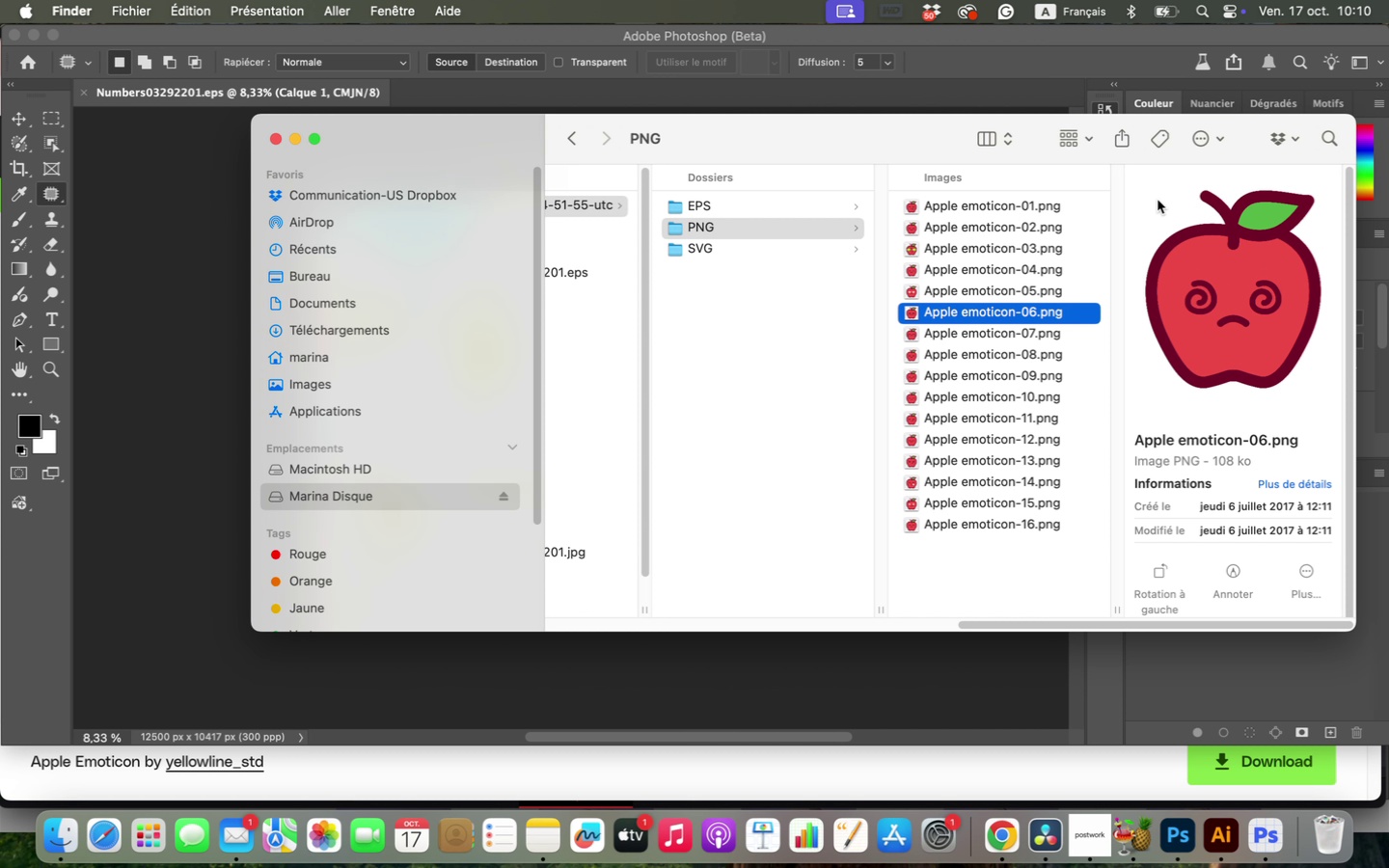 
key(ArrowDown)
 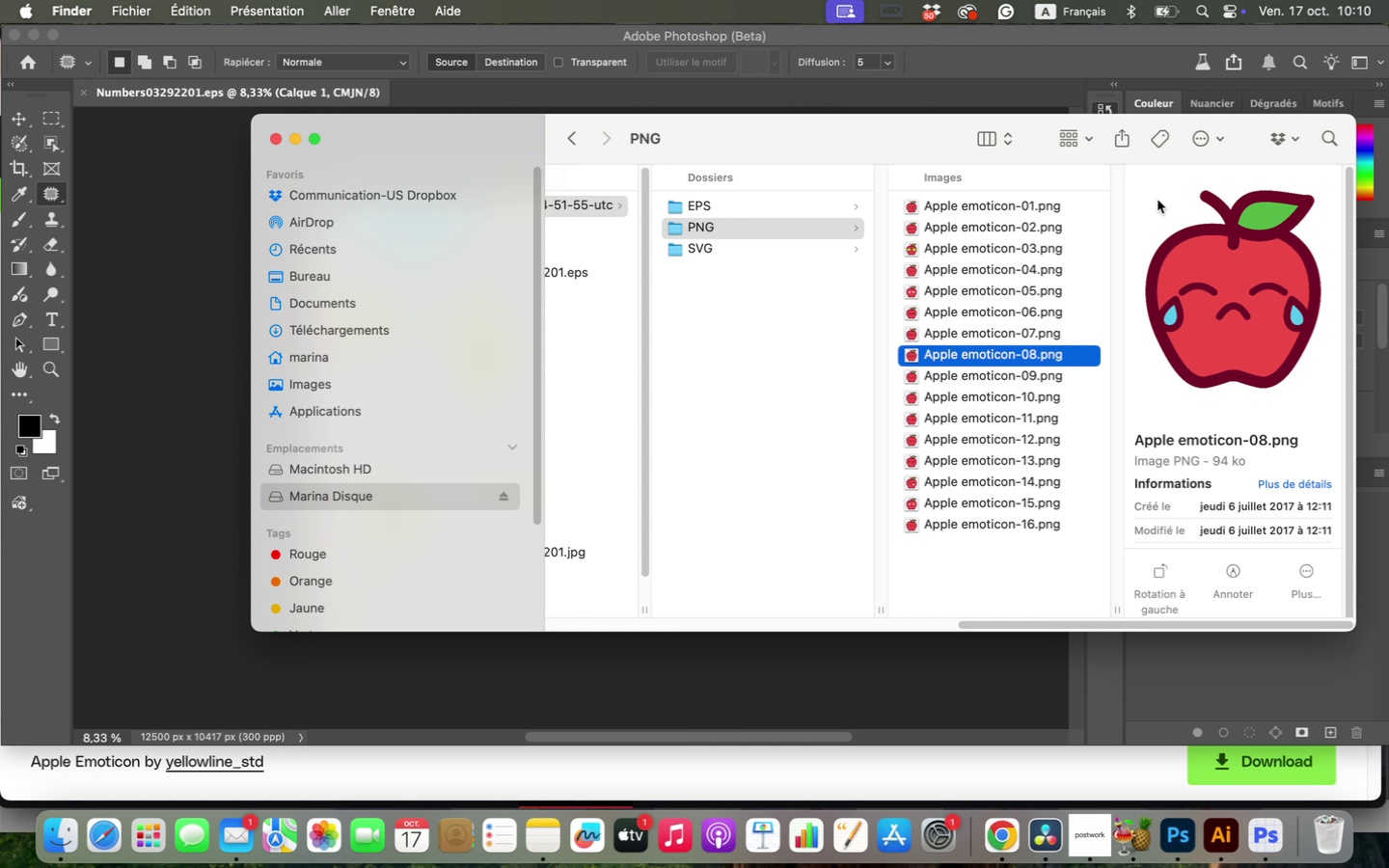 
key(ArrowDown)
 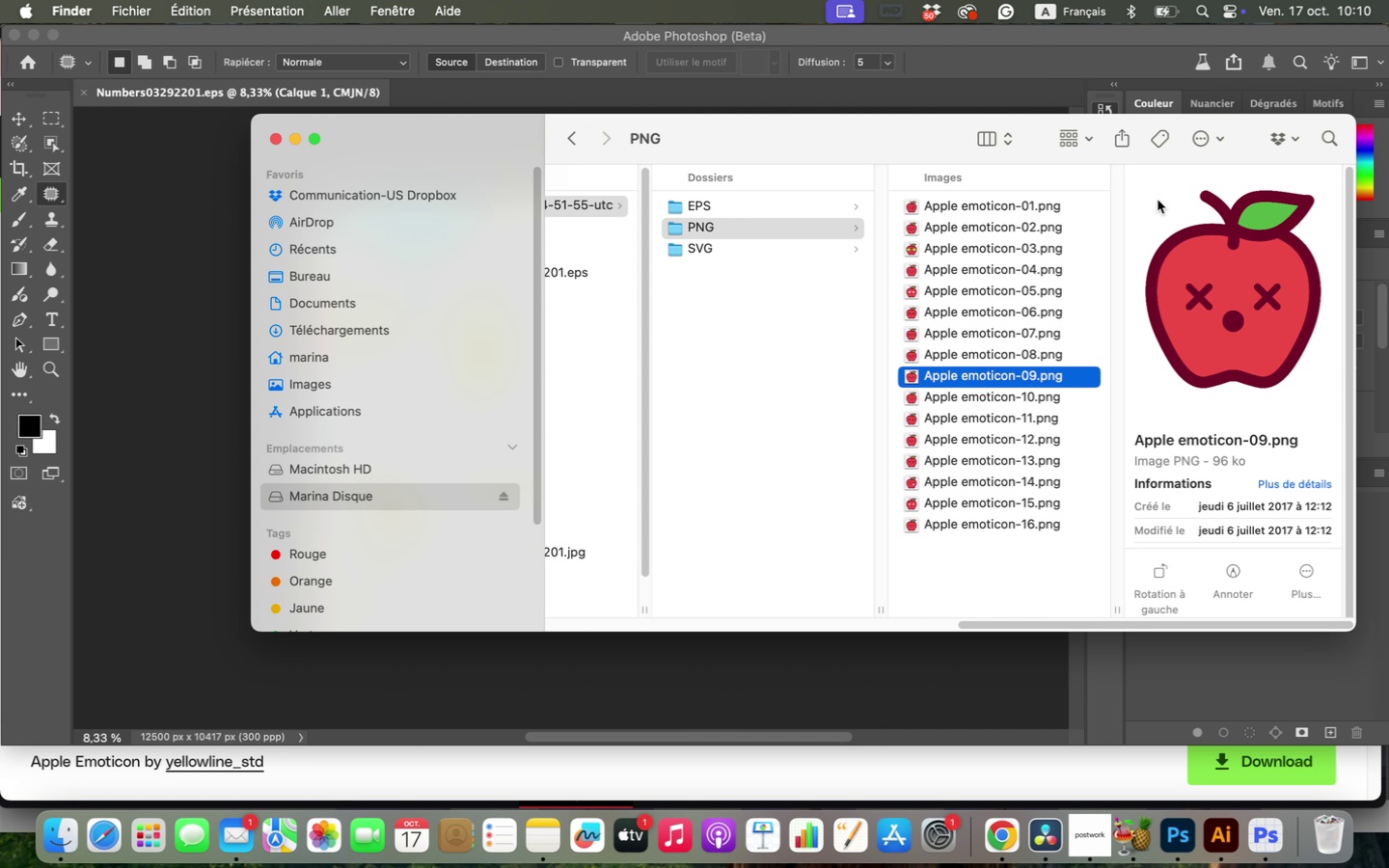 
key(ArrowDown)
 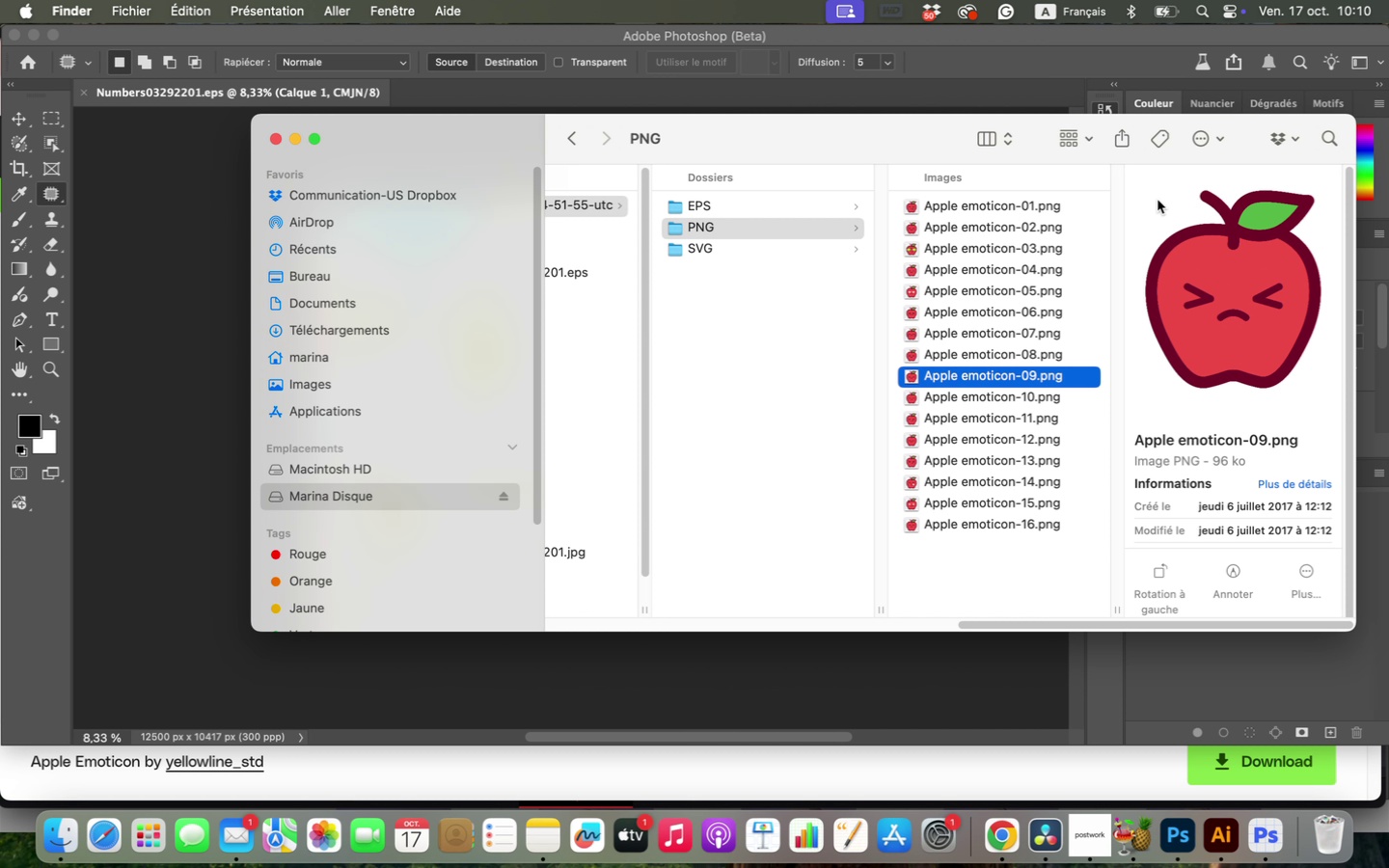 
key(ArrowDown)
 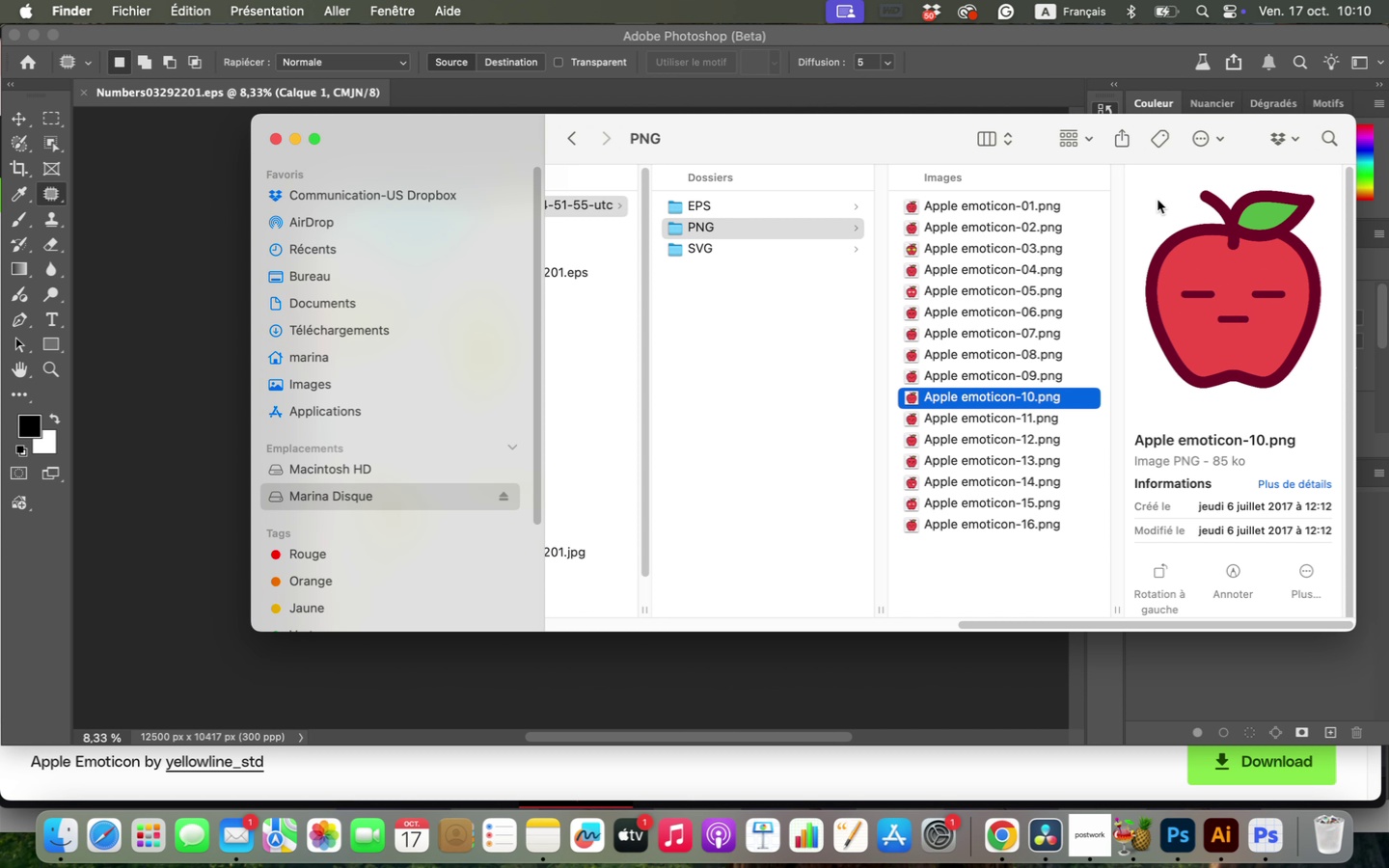 
key(ArrowDown)
 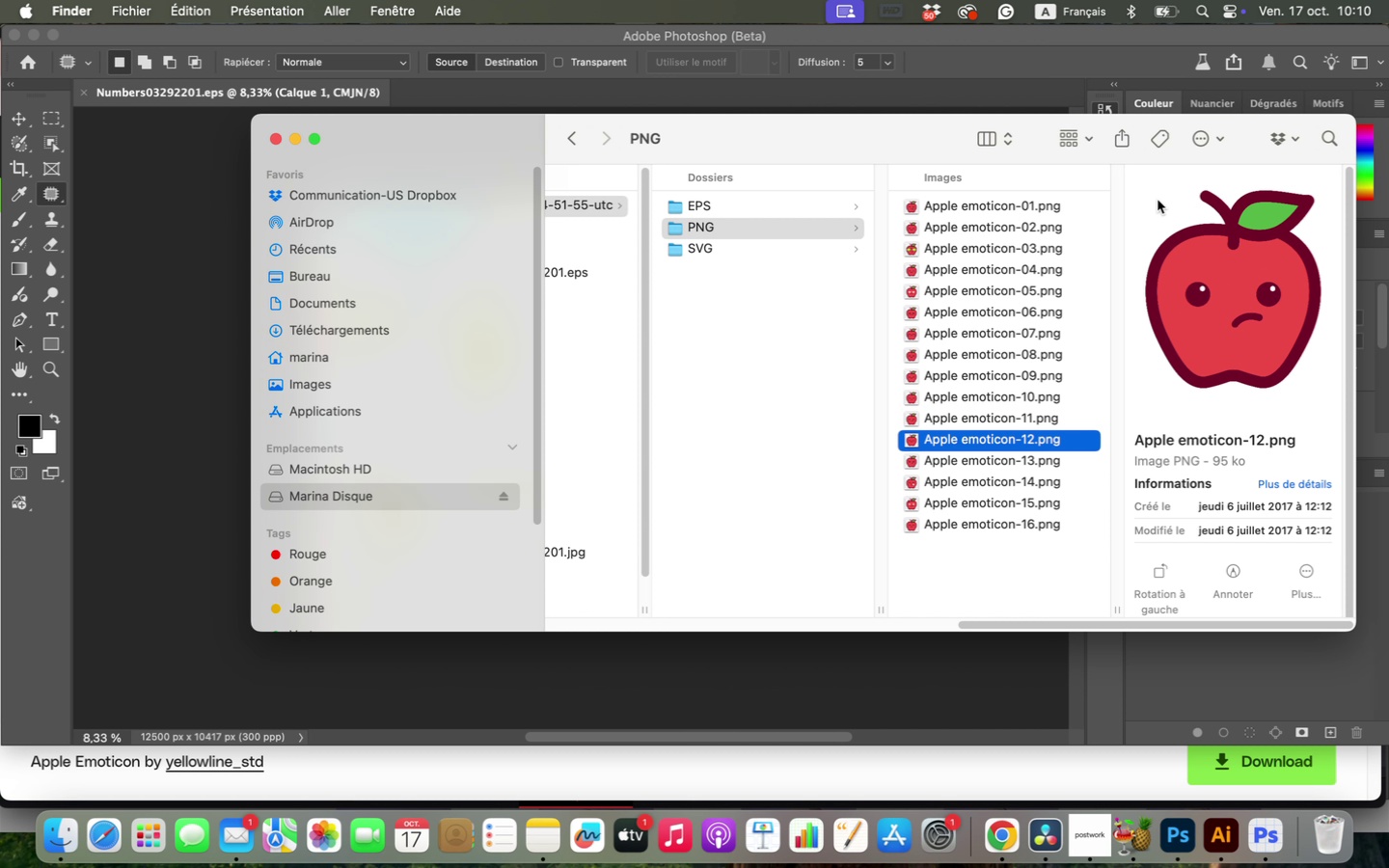 
key(ArrowDown)
 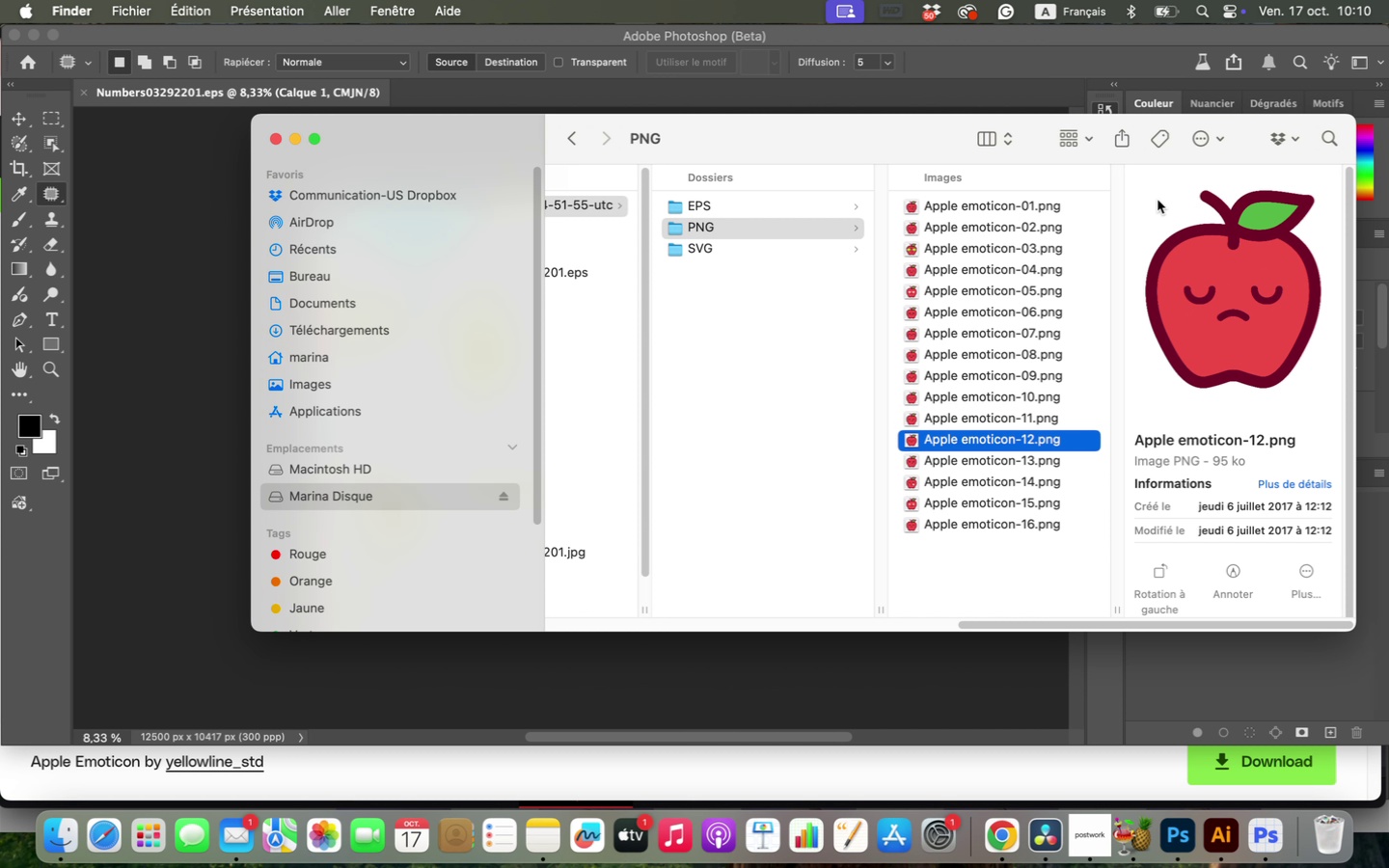 
key(ArrowDown)
 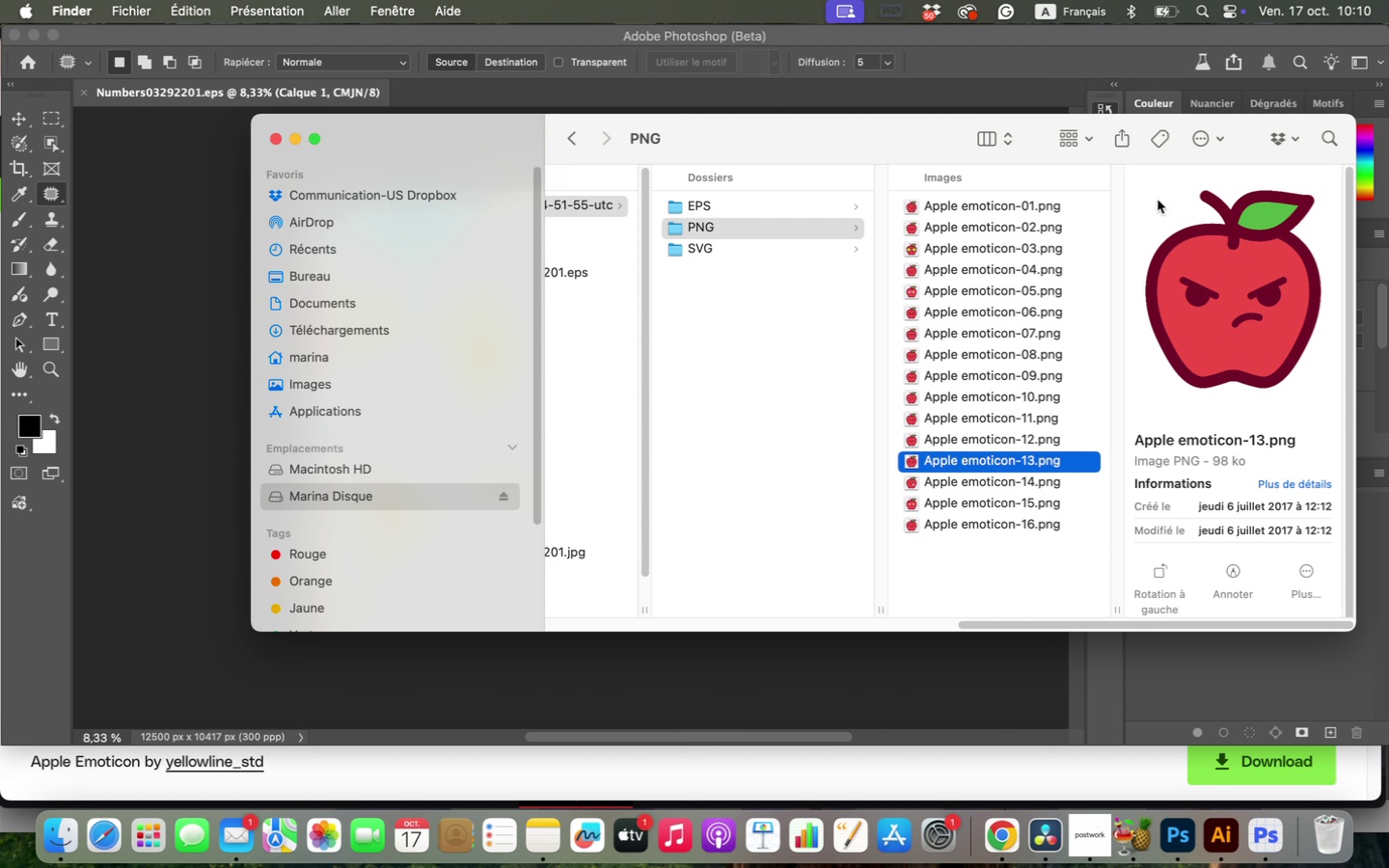 
key(ArrowDown)
 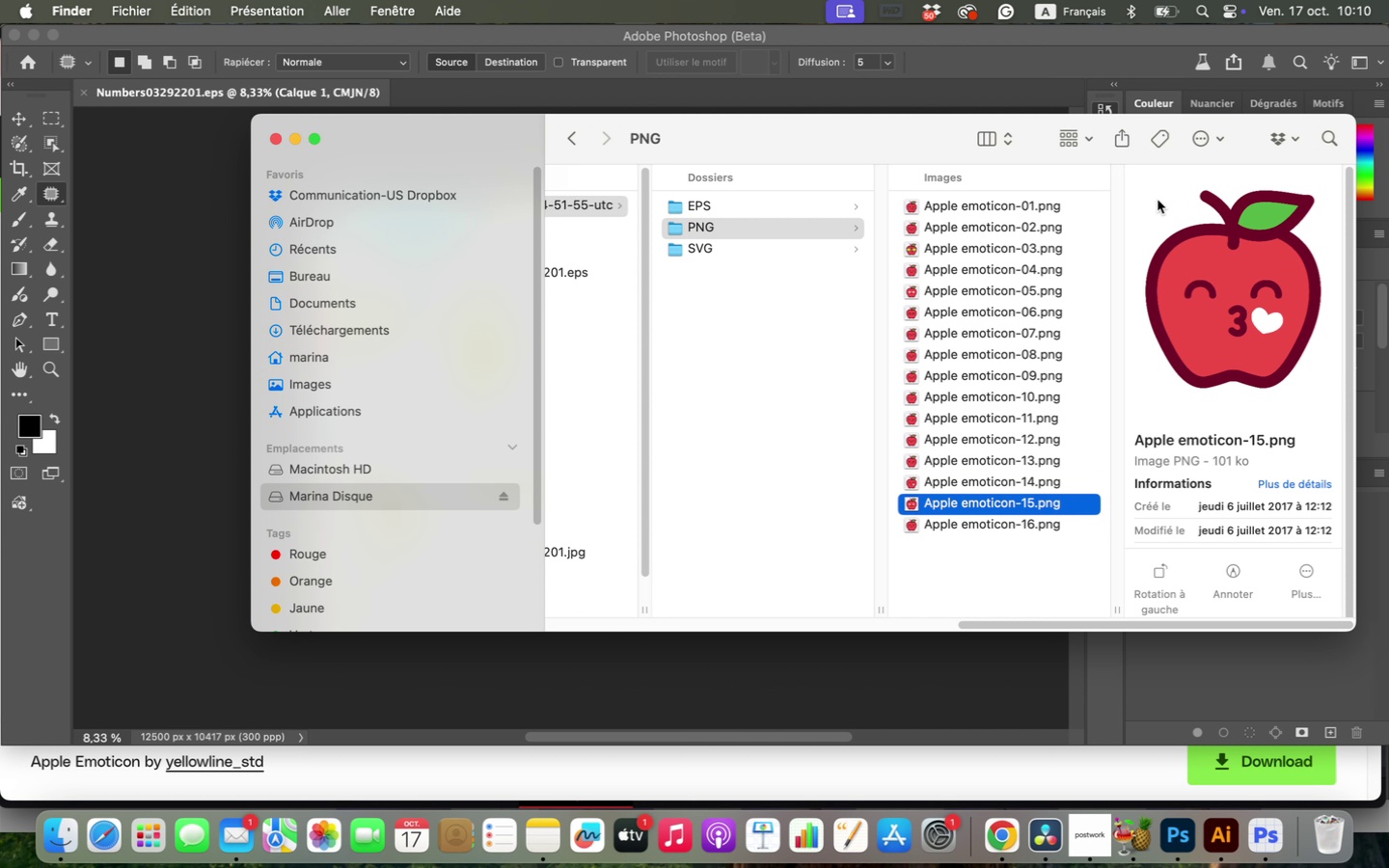 
key(ArrowDown)
 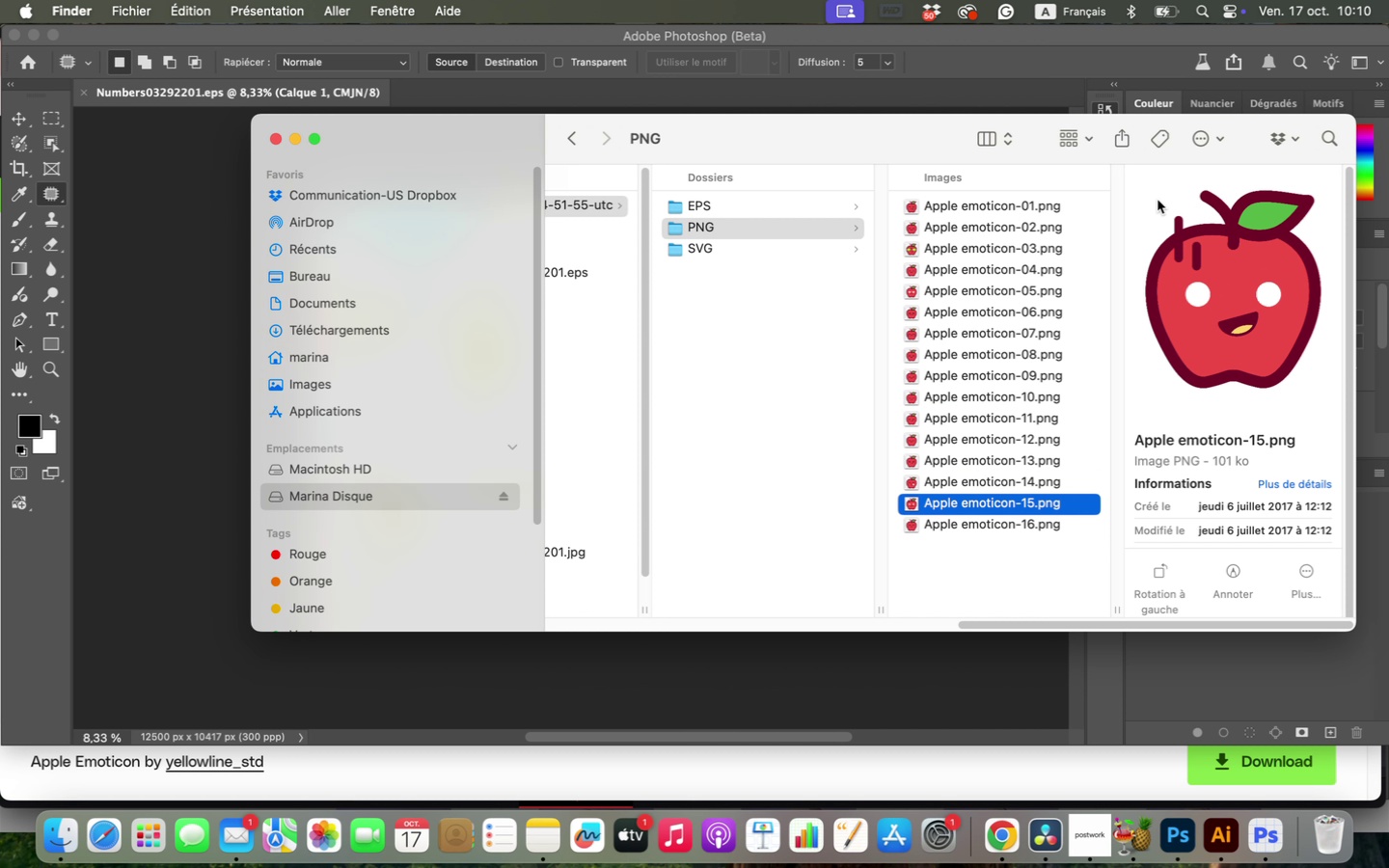 
key(ArrowDown)
 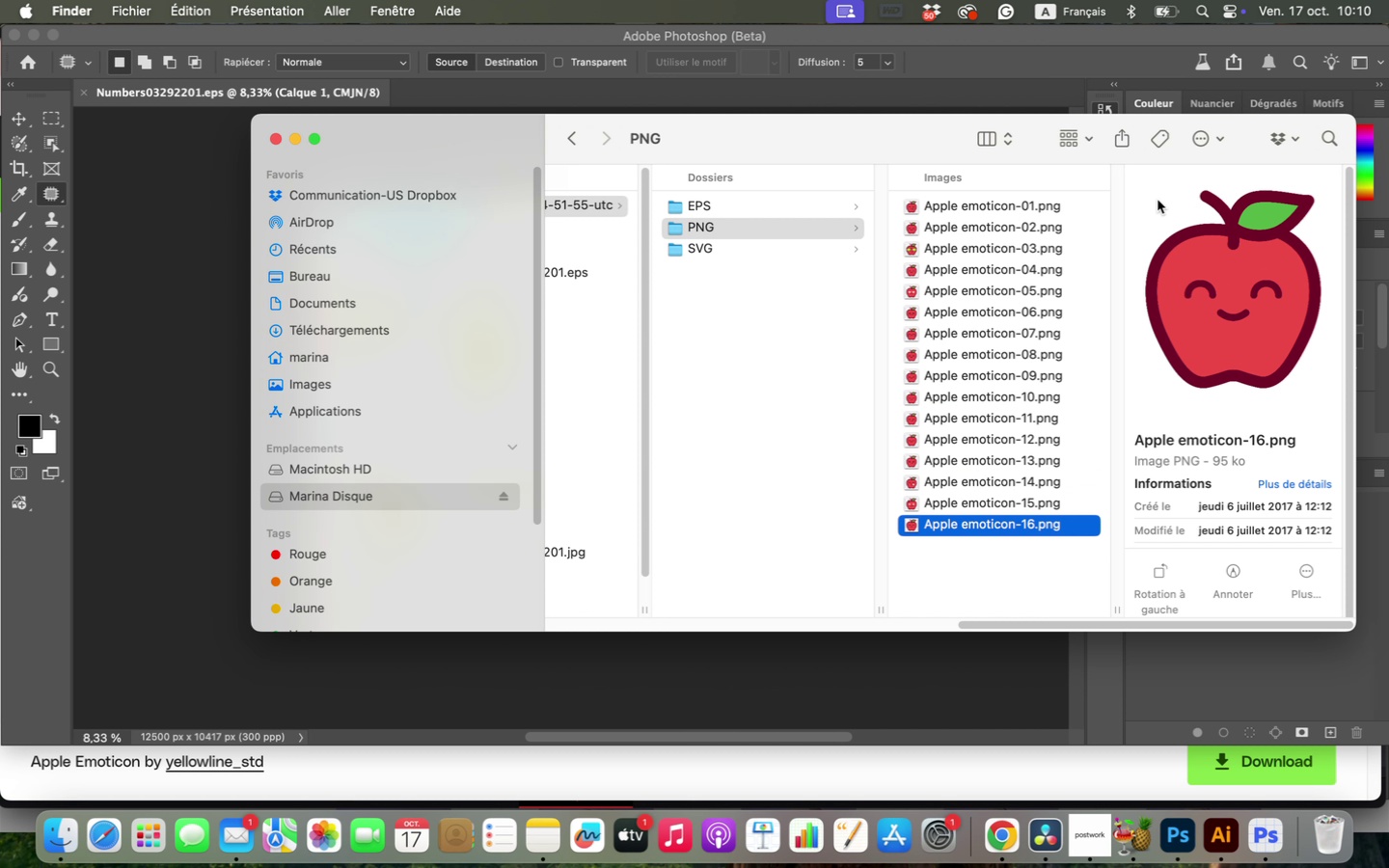 
key(ArrowUp)
 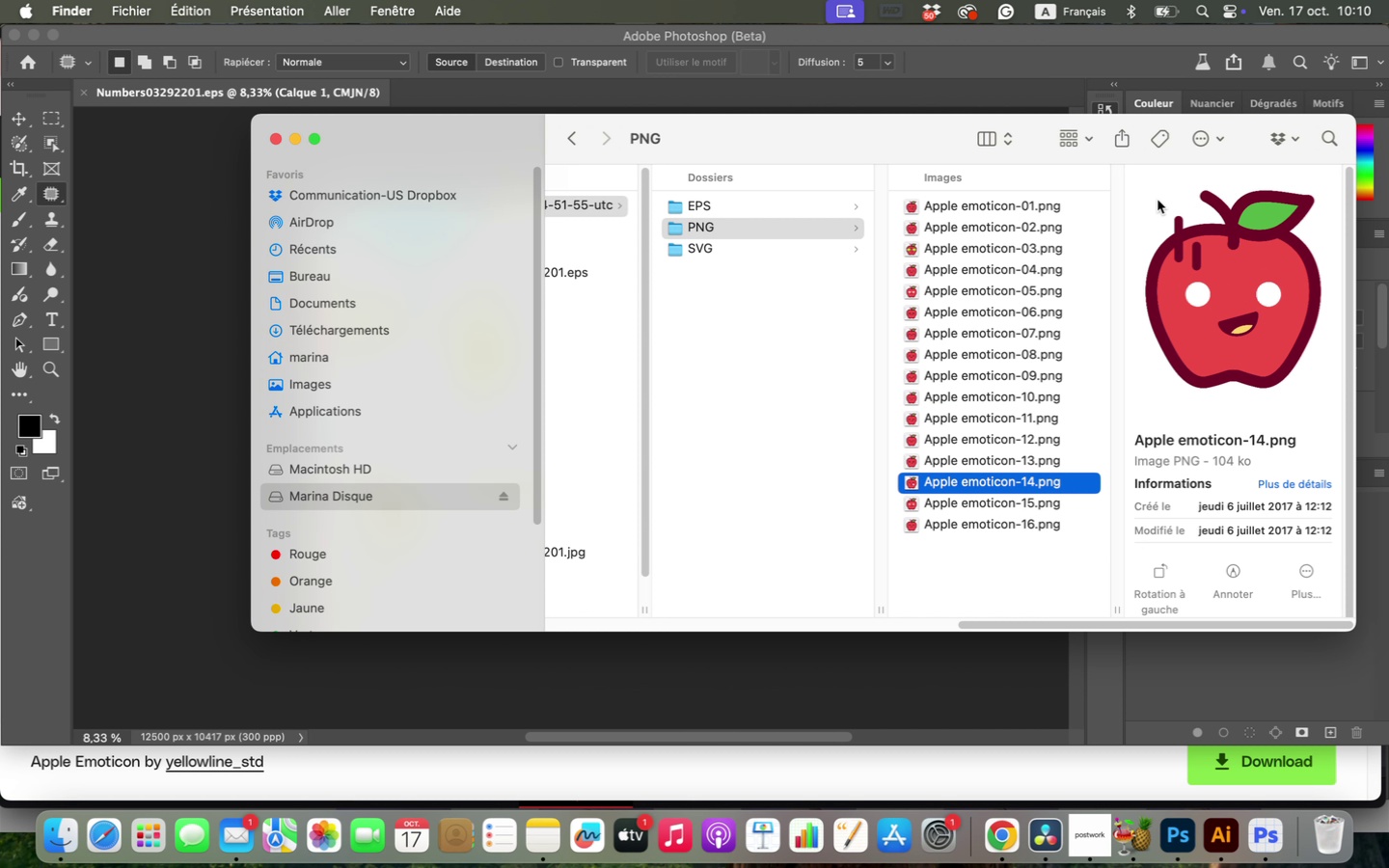 
key(ArrowUp)
 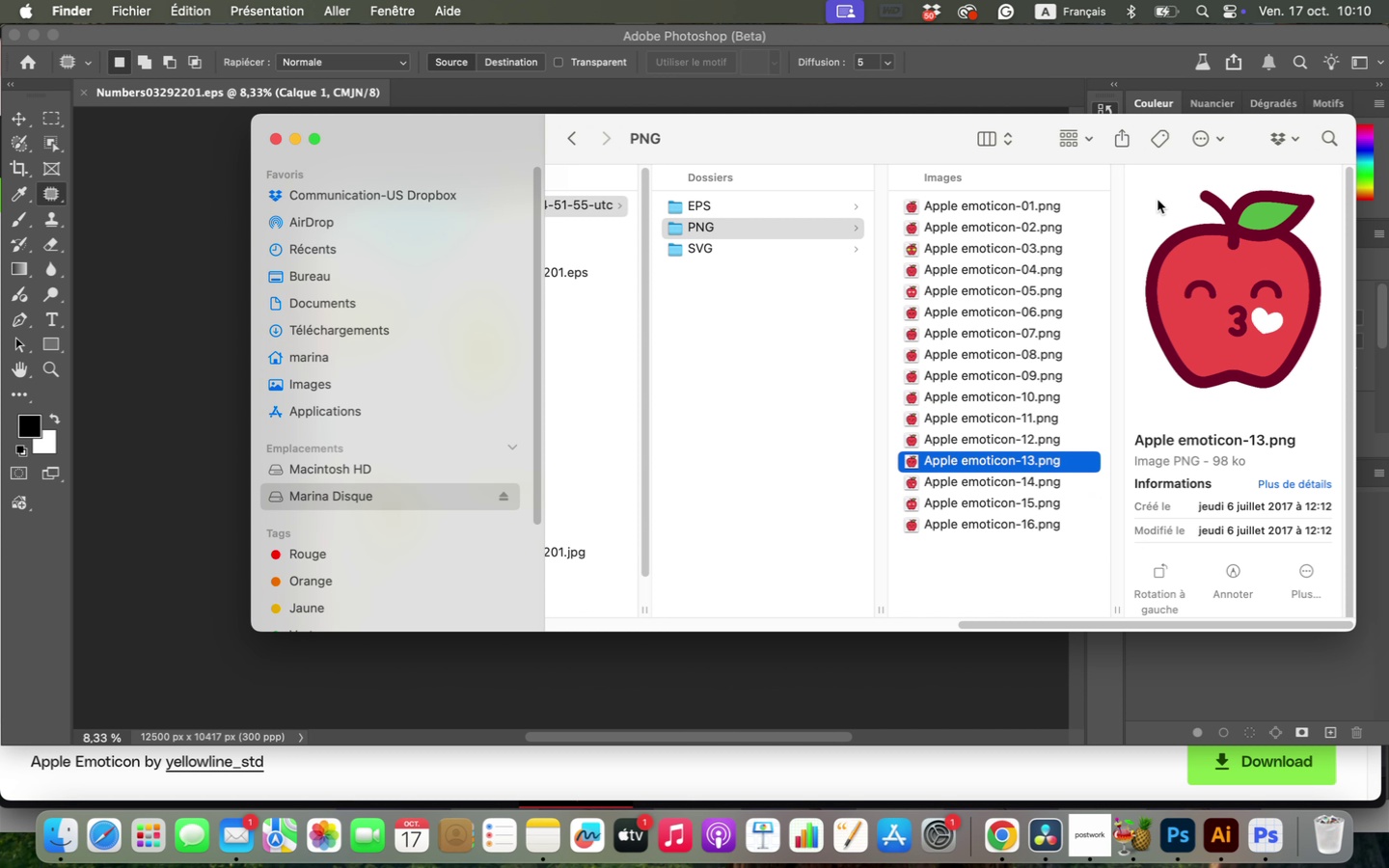 
key(ArrowUp)
 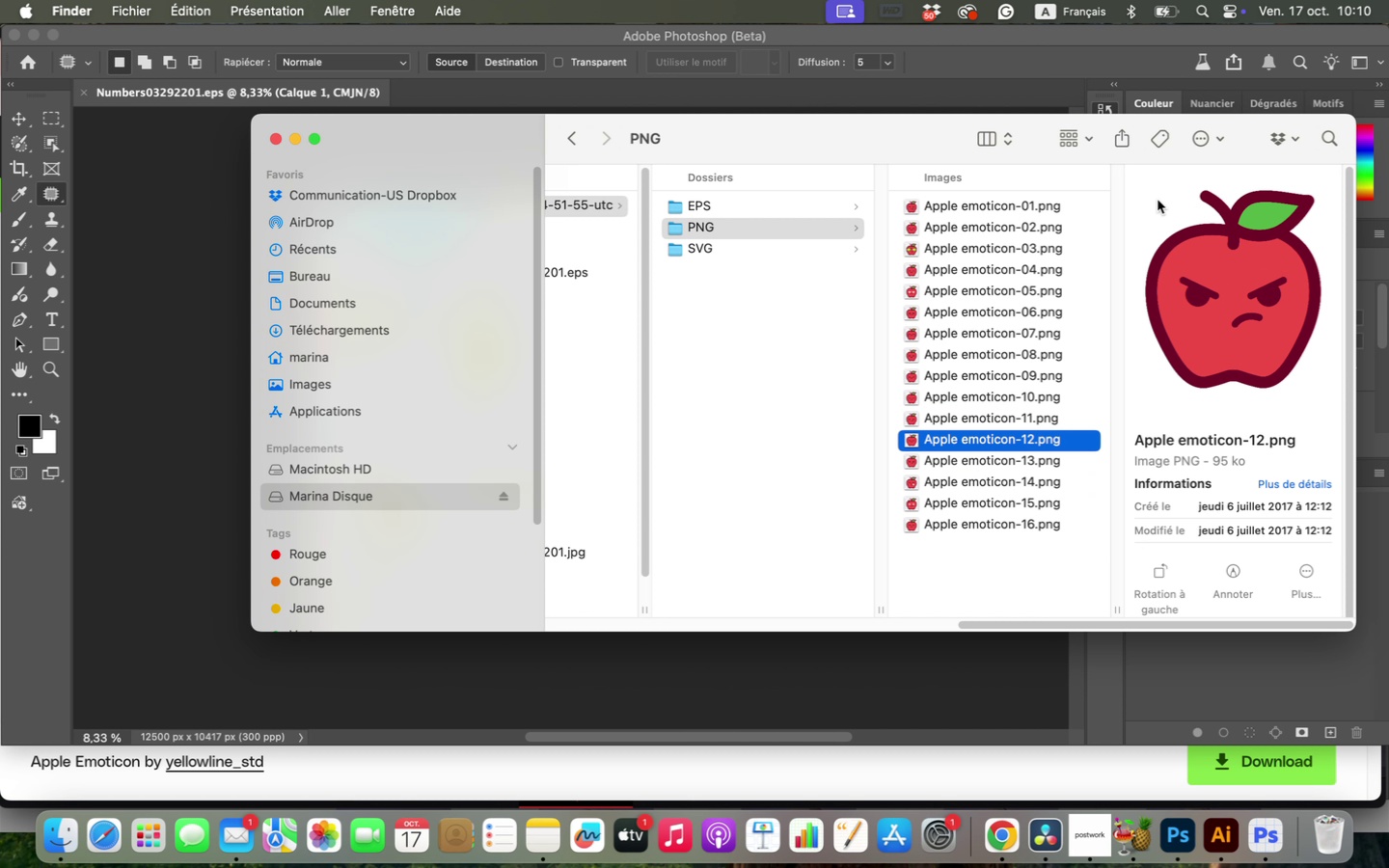 
key(ArrowUp)
 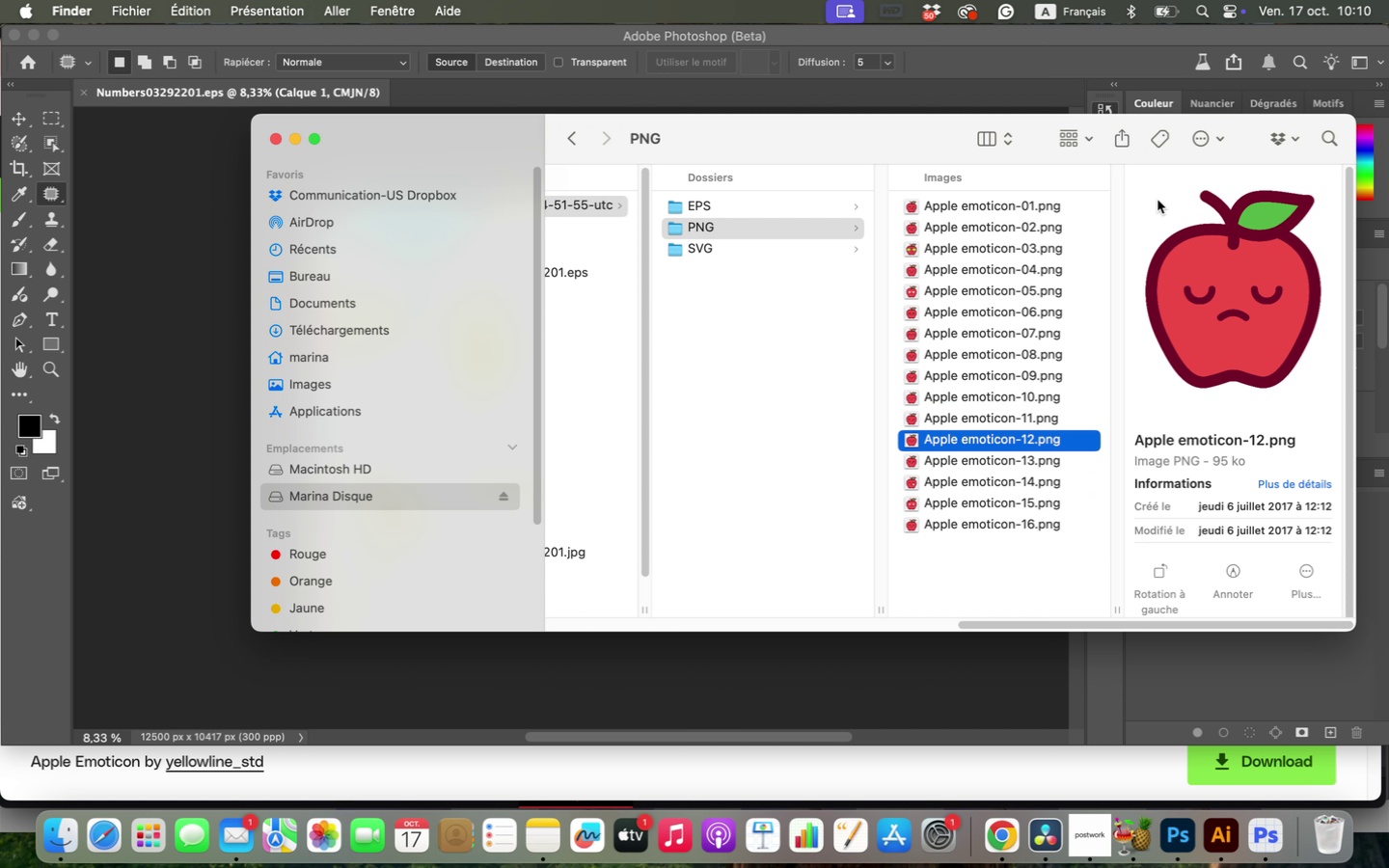 
key(ArrowUp)
 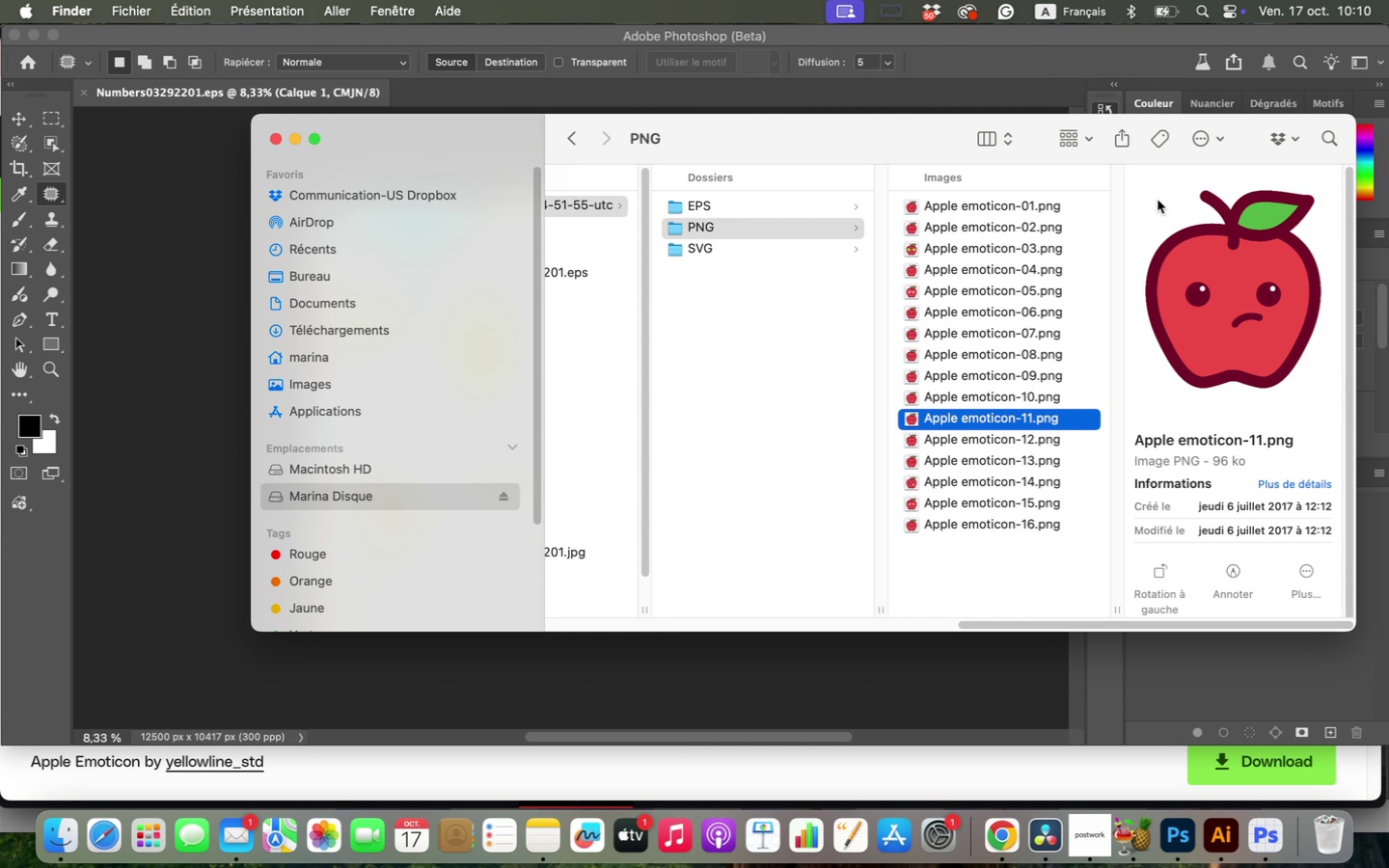 
key(ArrowUp)
 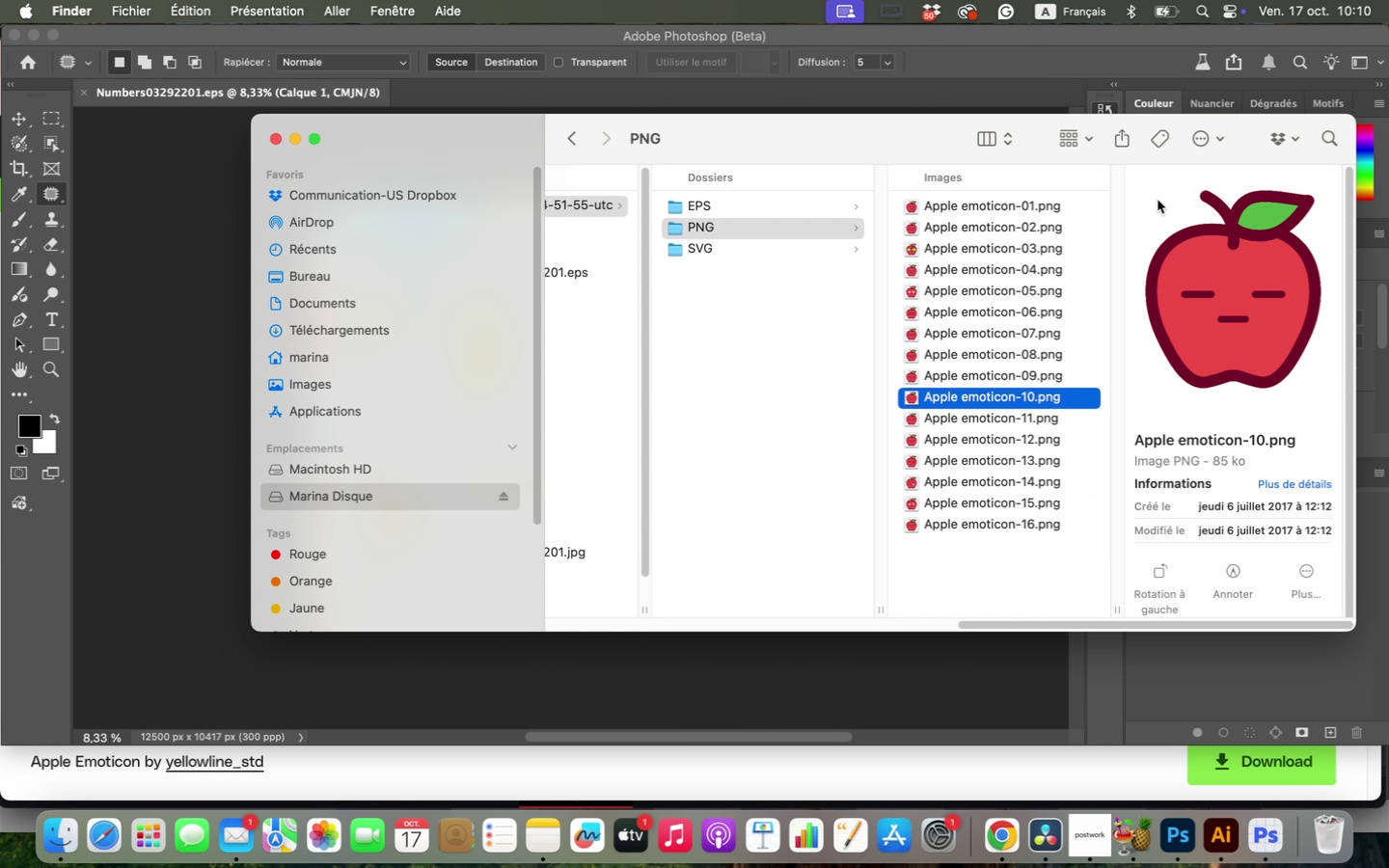 
key(ArrowUp)
 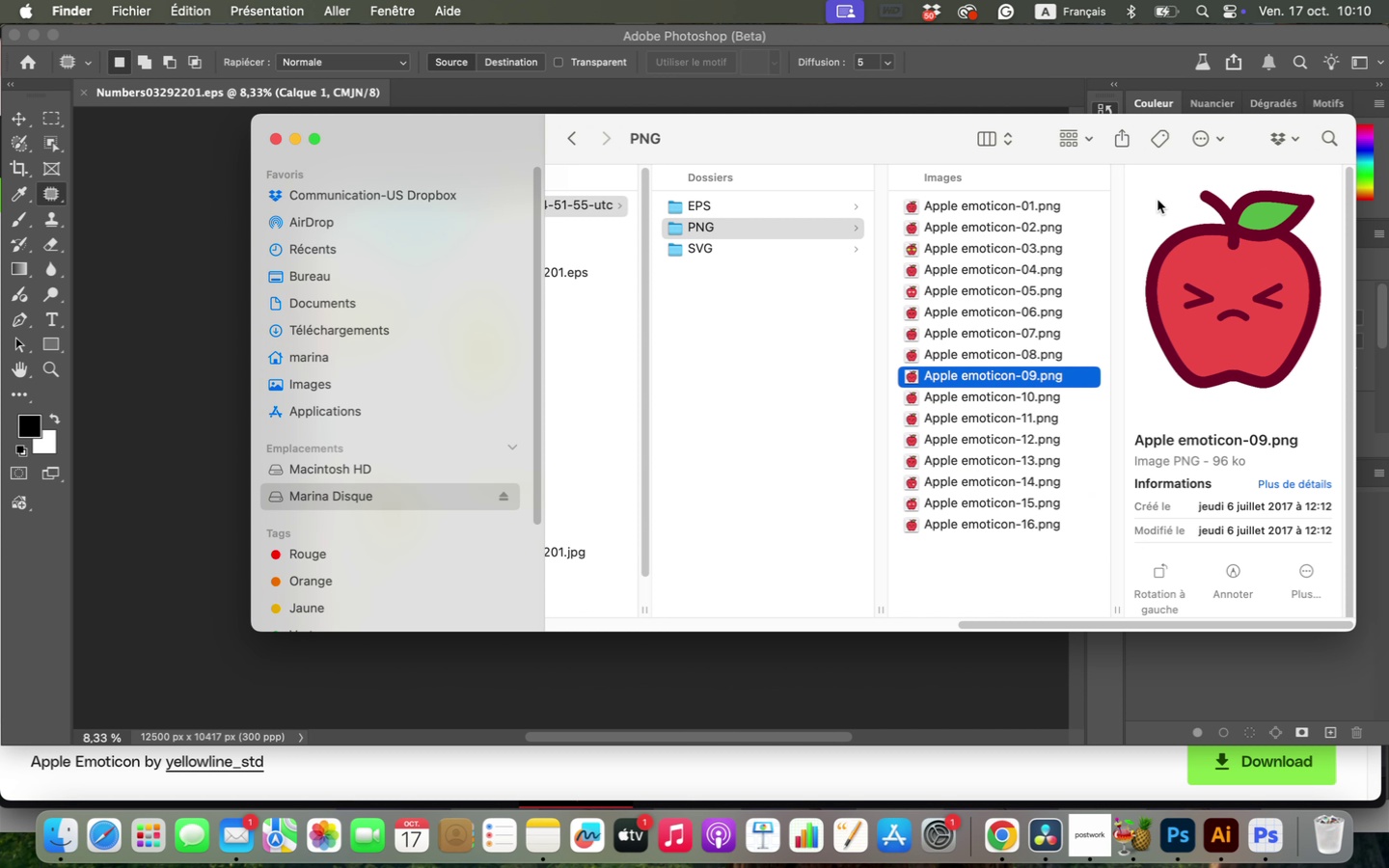 
key(ArrowUp)
 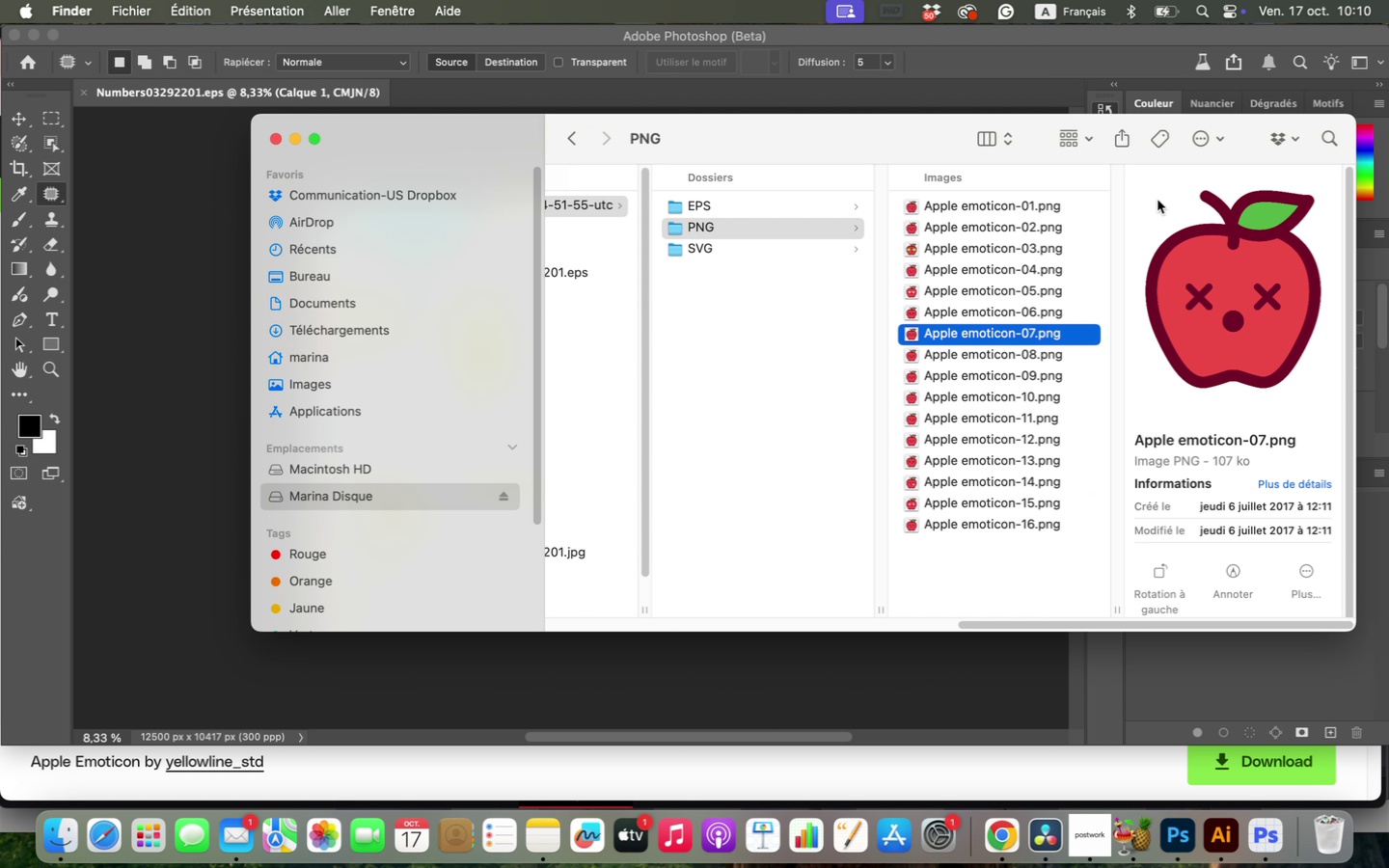 
key(ArrowUp)
 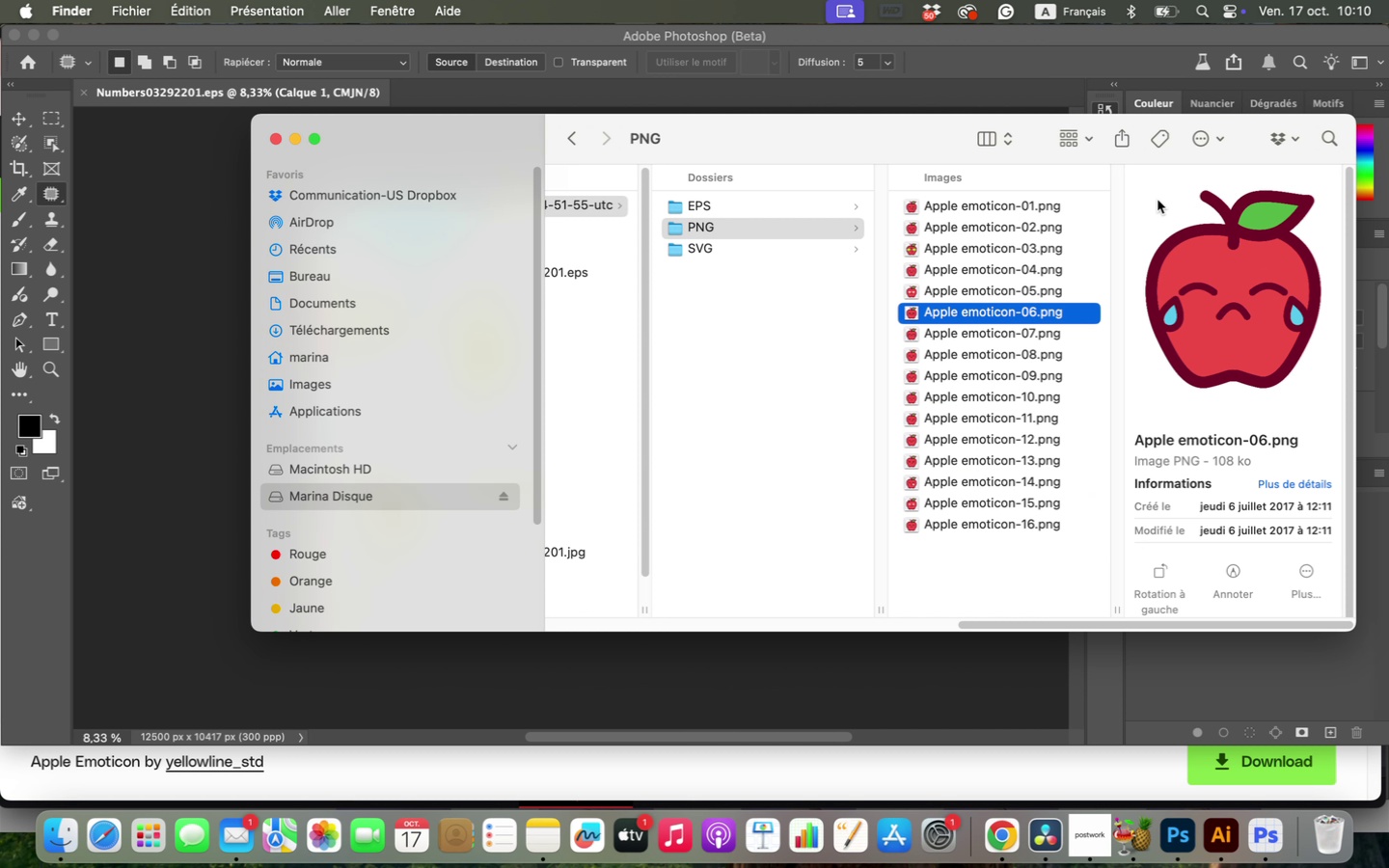 
key(ArrowUp)
 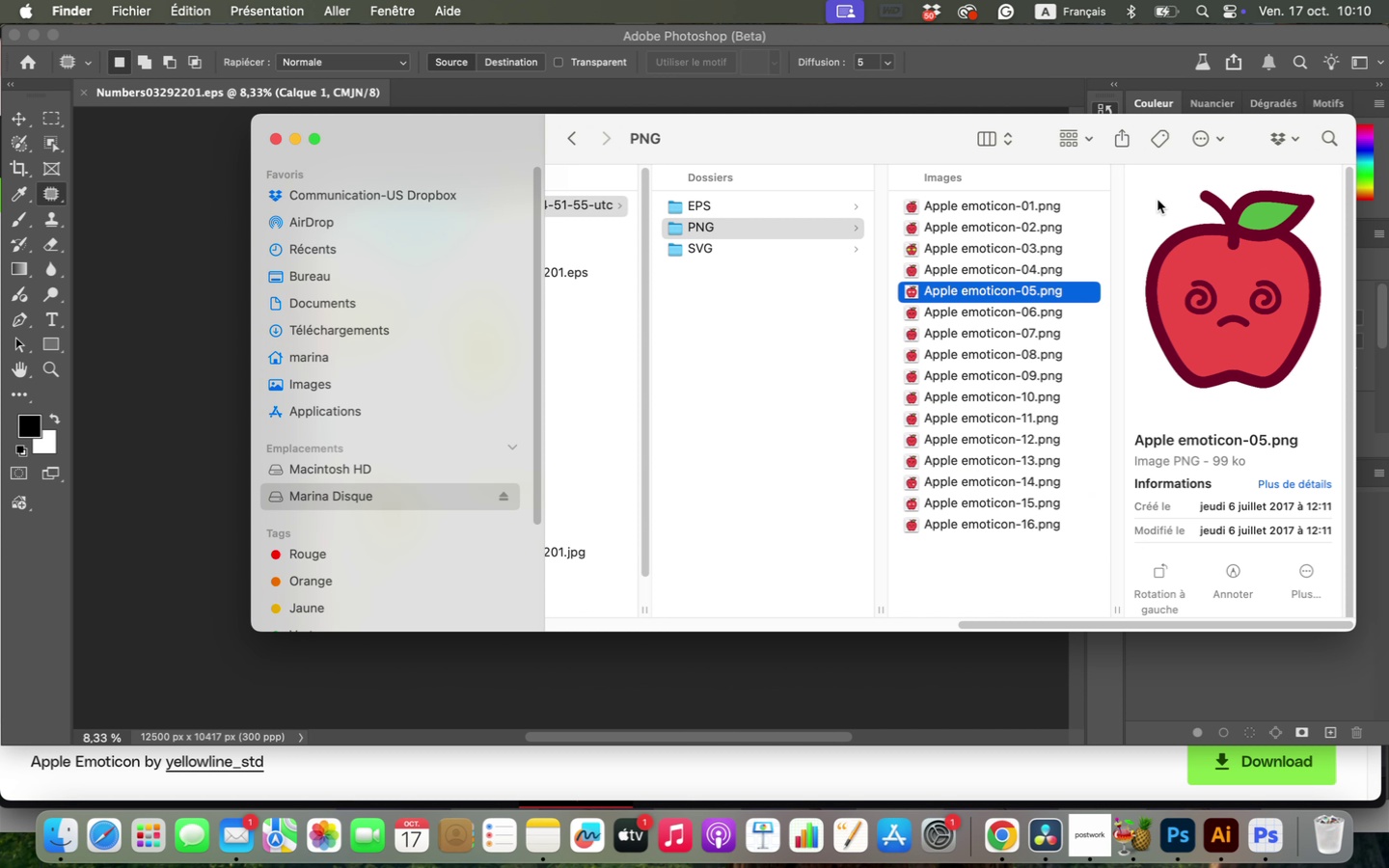 
key(ArrowUp)
 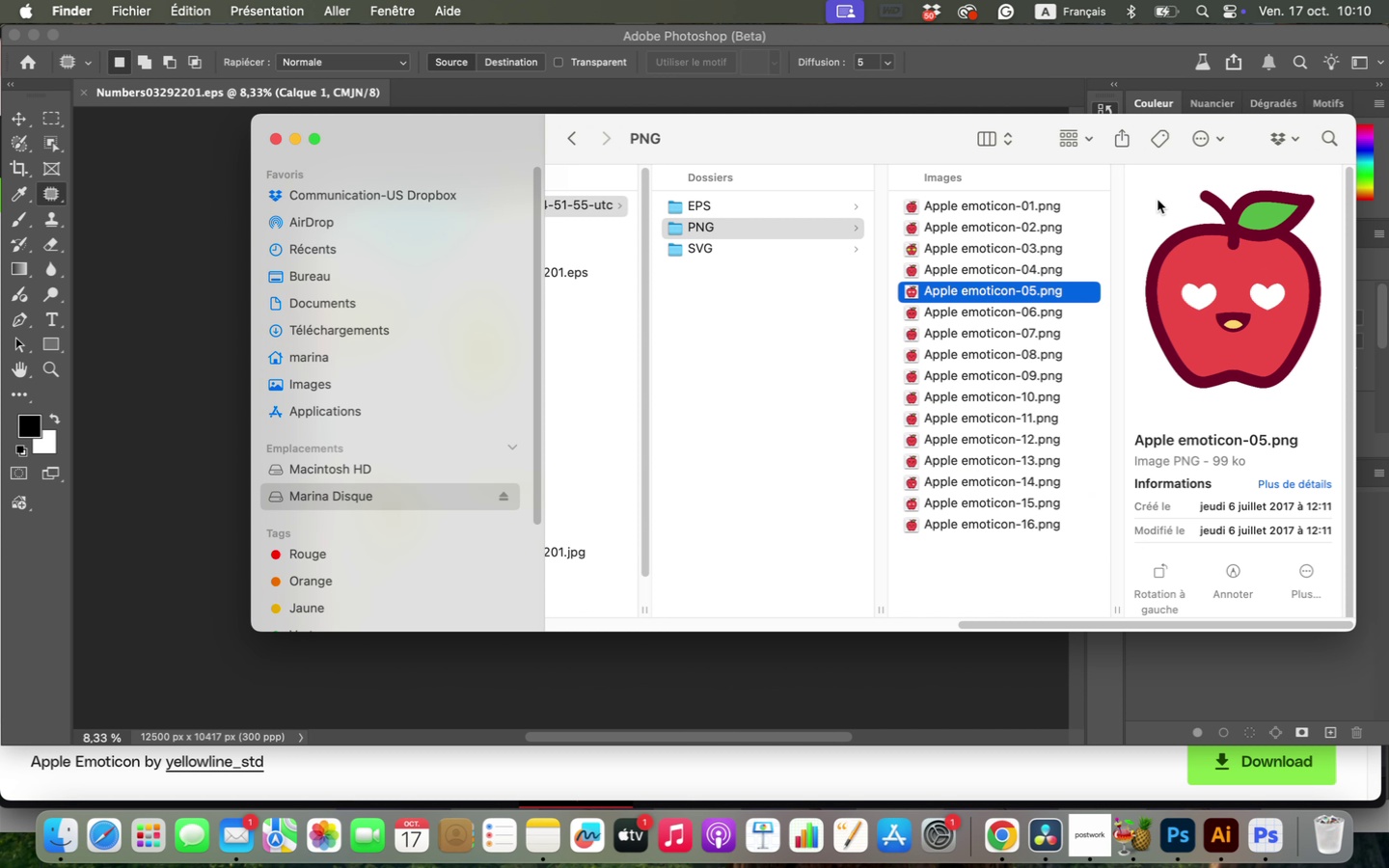 
key(ArrowUp)
 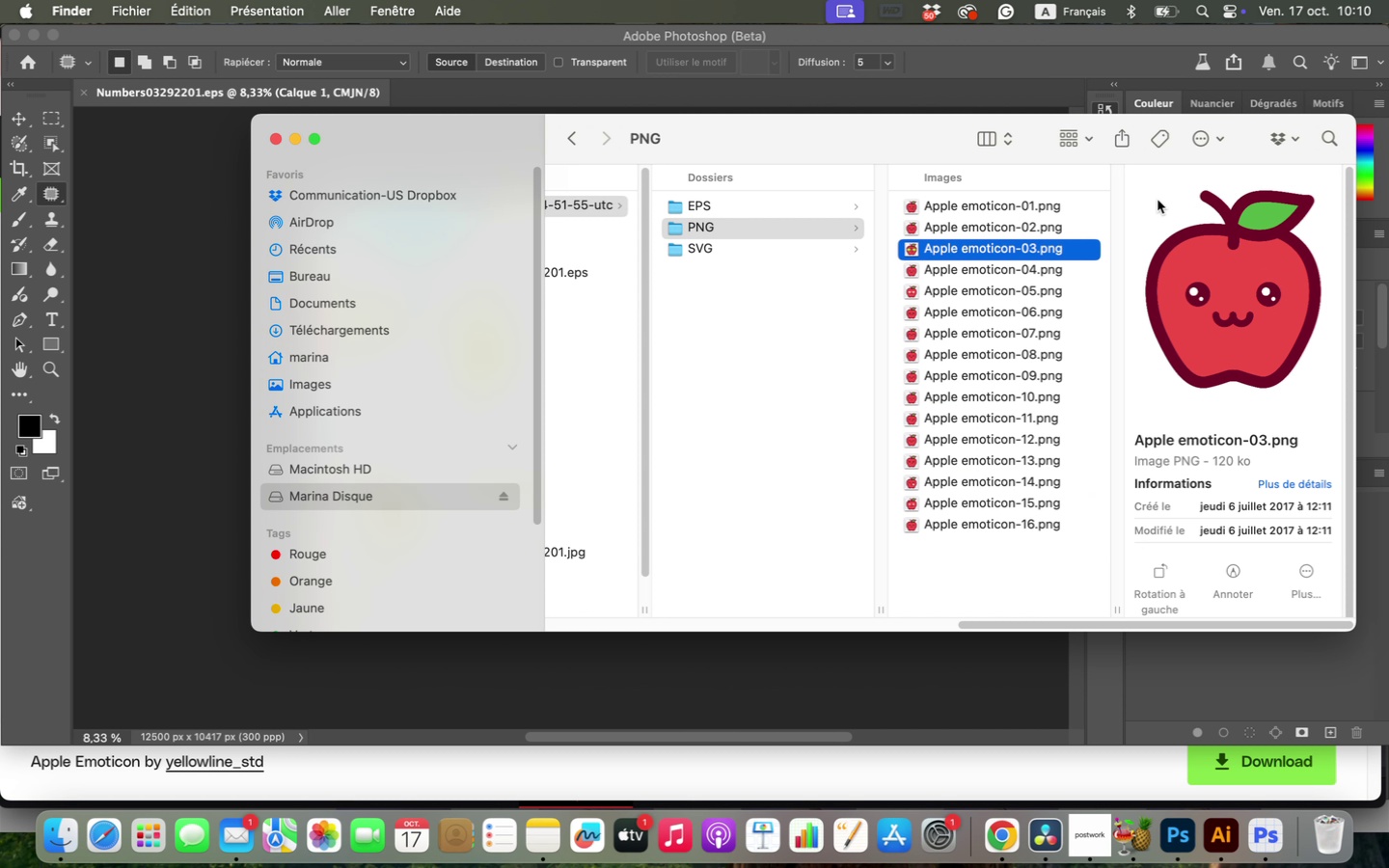 
key(ArrowUp)
 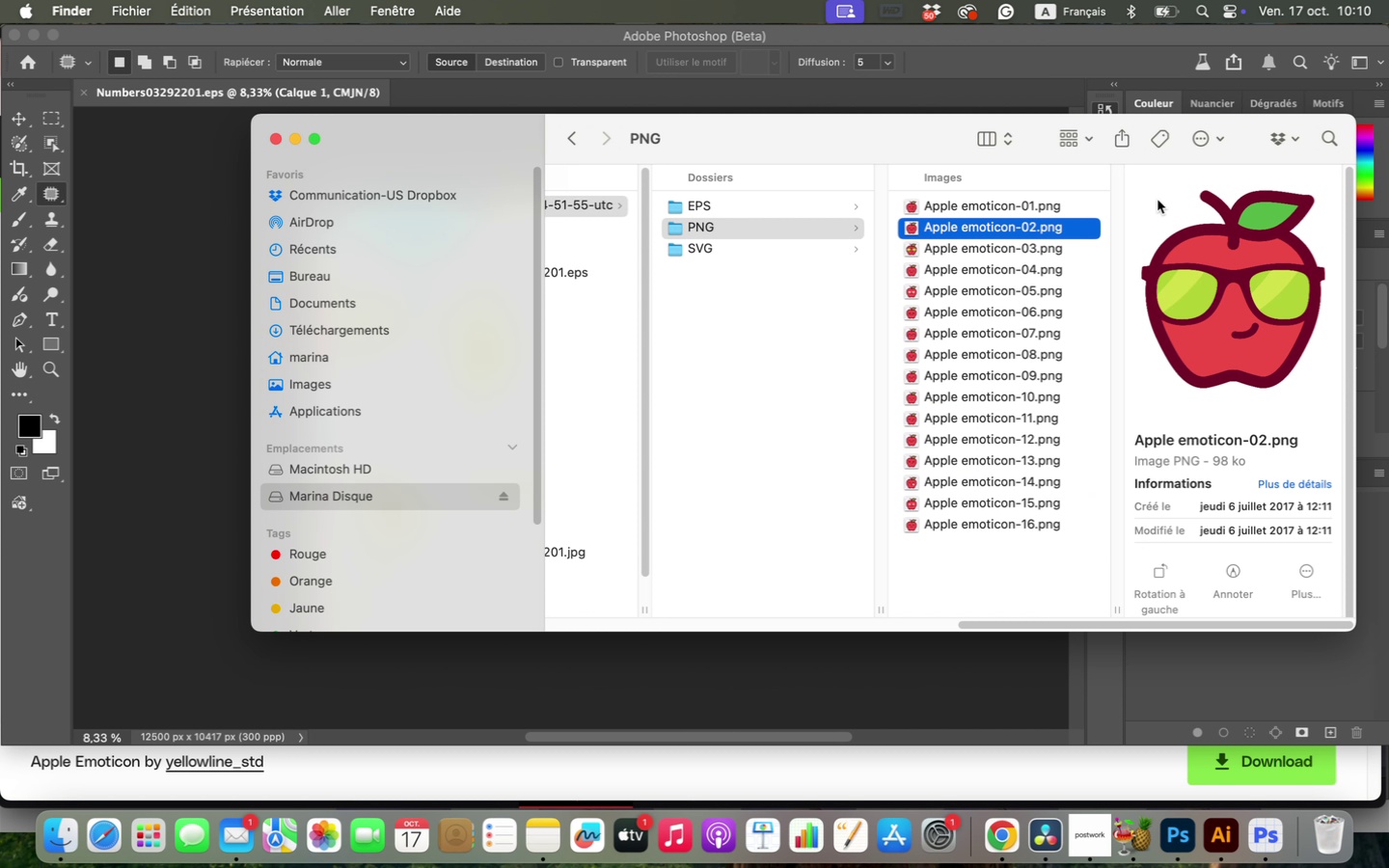 
key(ArrowUp)
 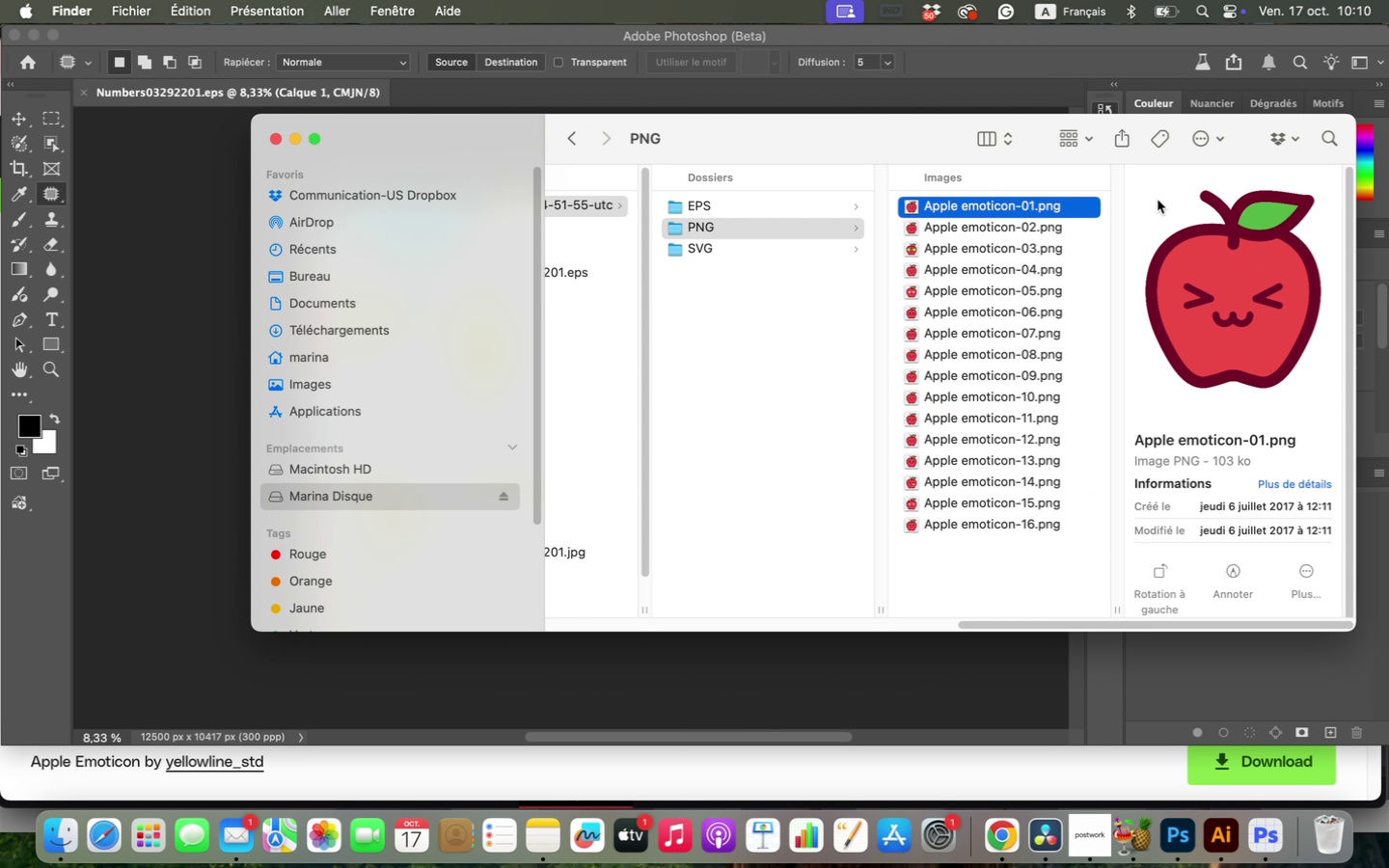 
key(ArrowUp)
 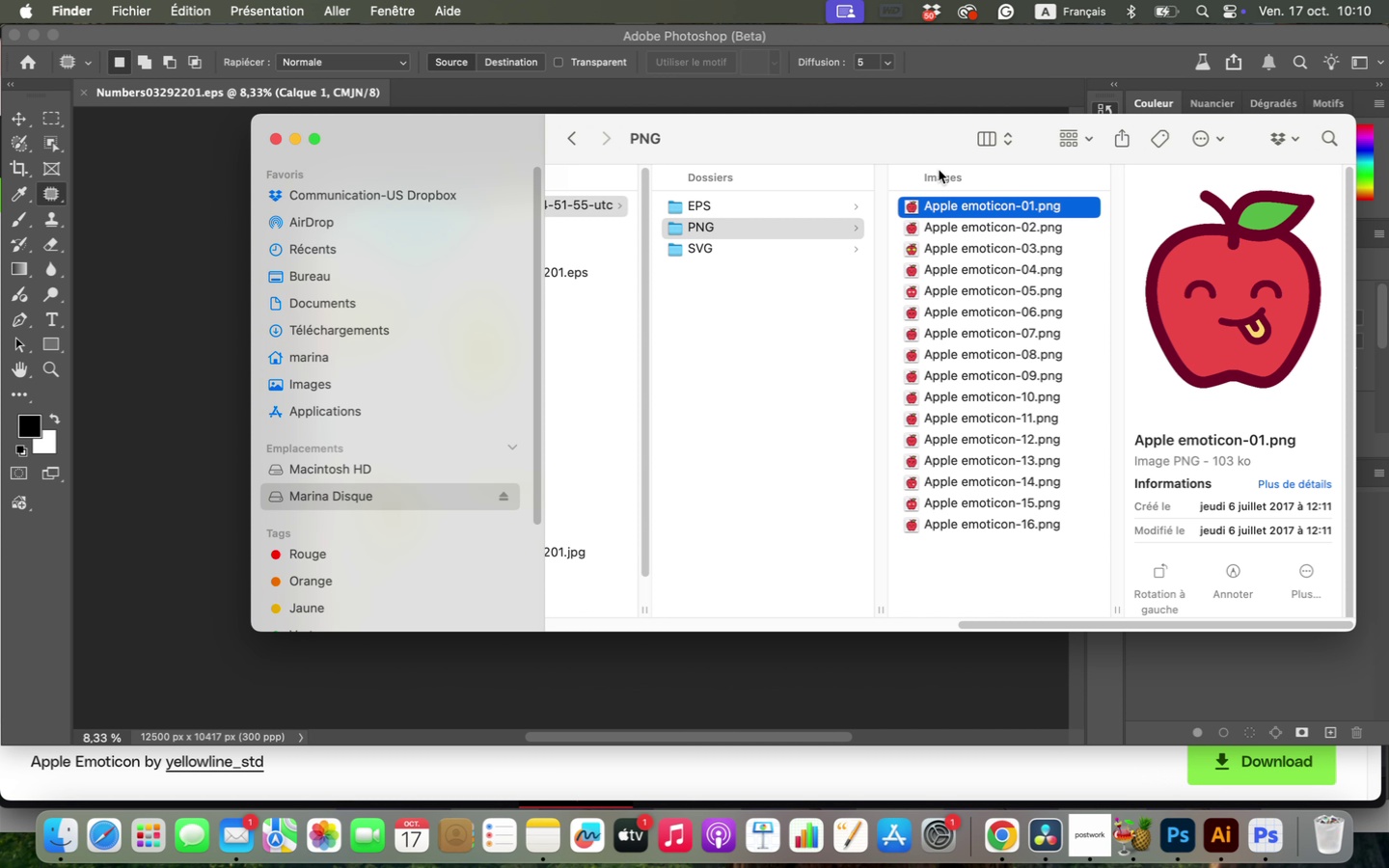 
wait(6.19)
 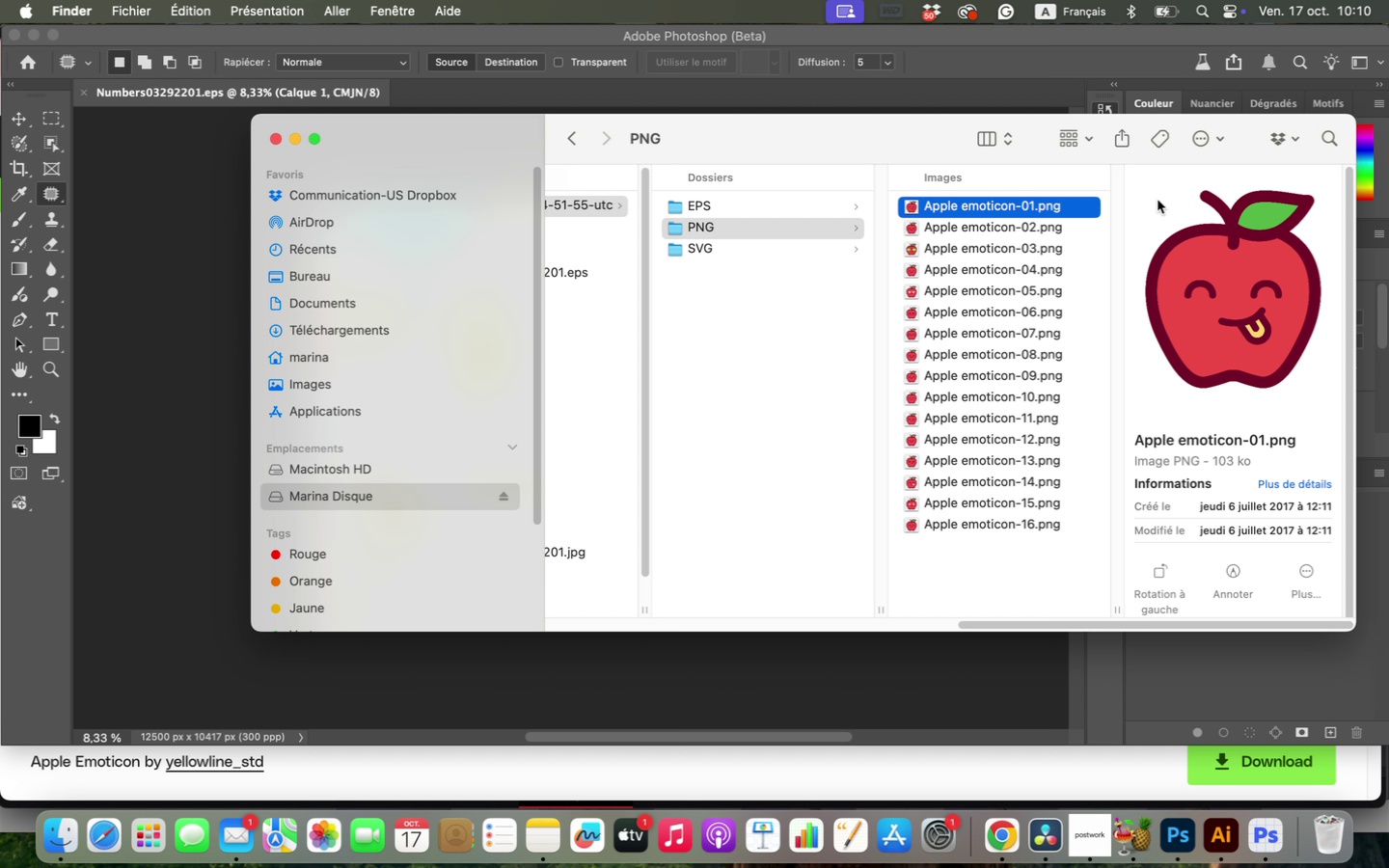 
key(ArrowDown)
 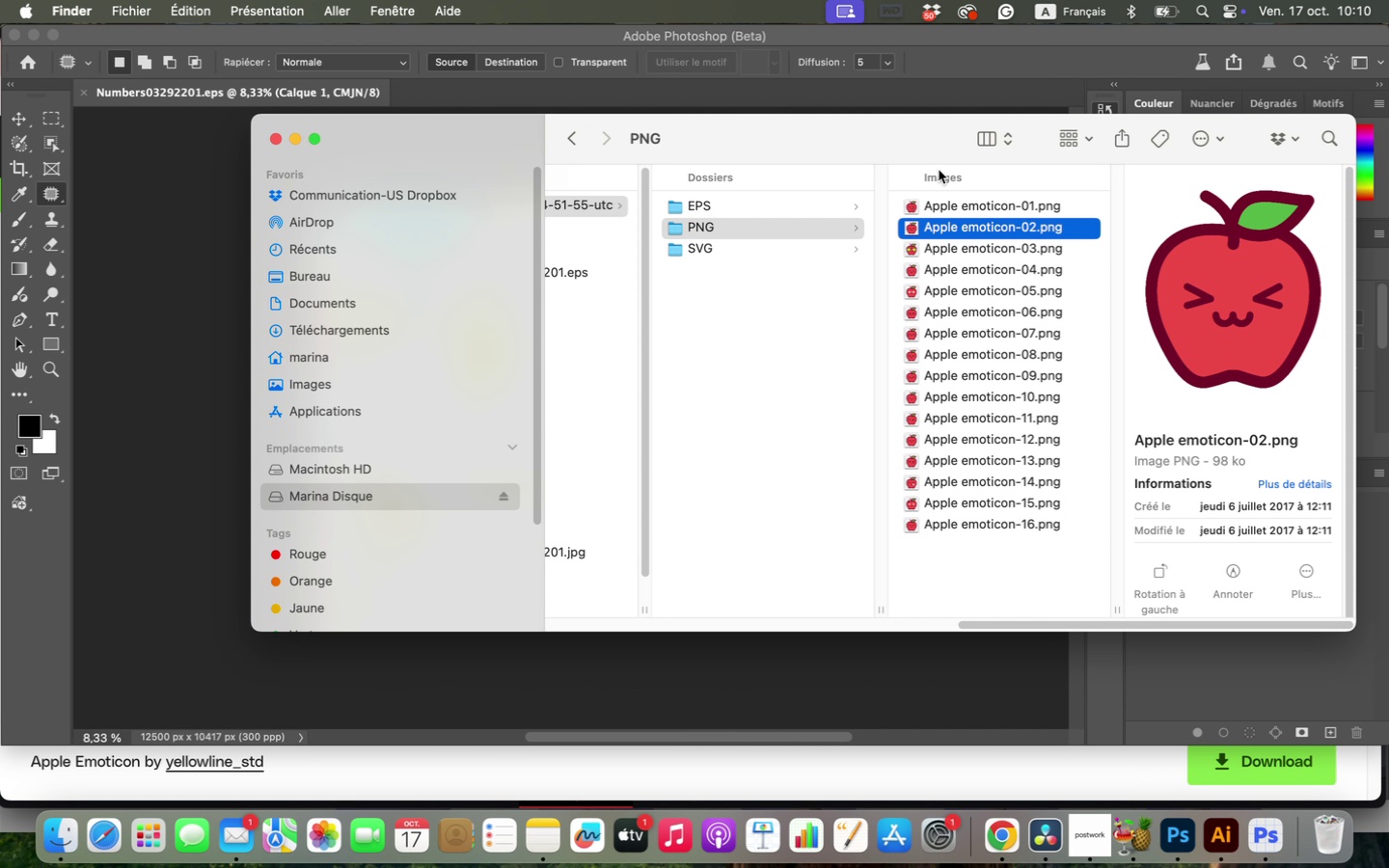 
key(ArrowDown)
 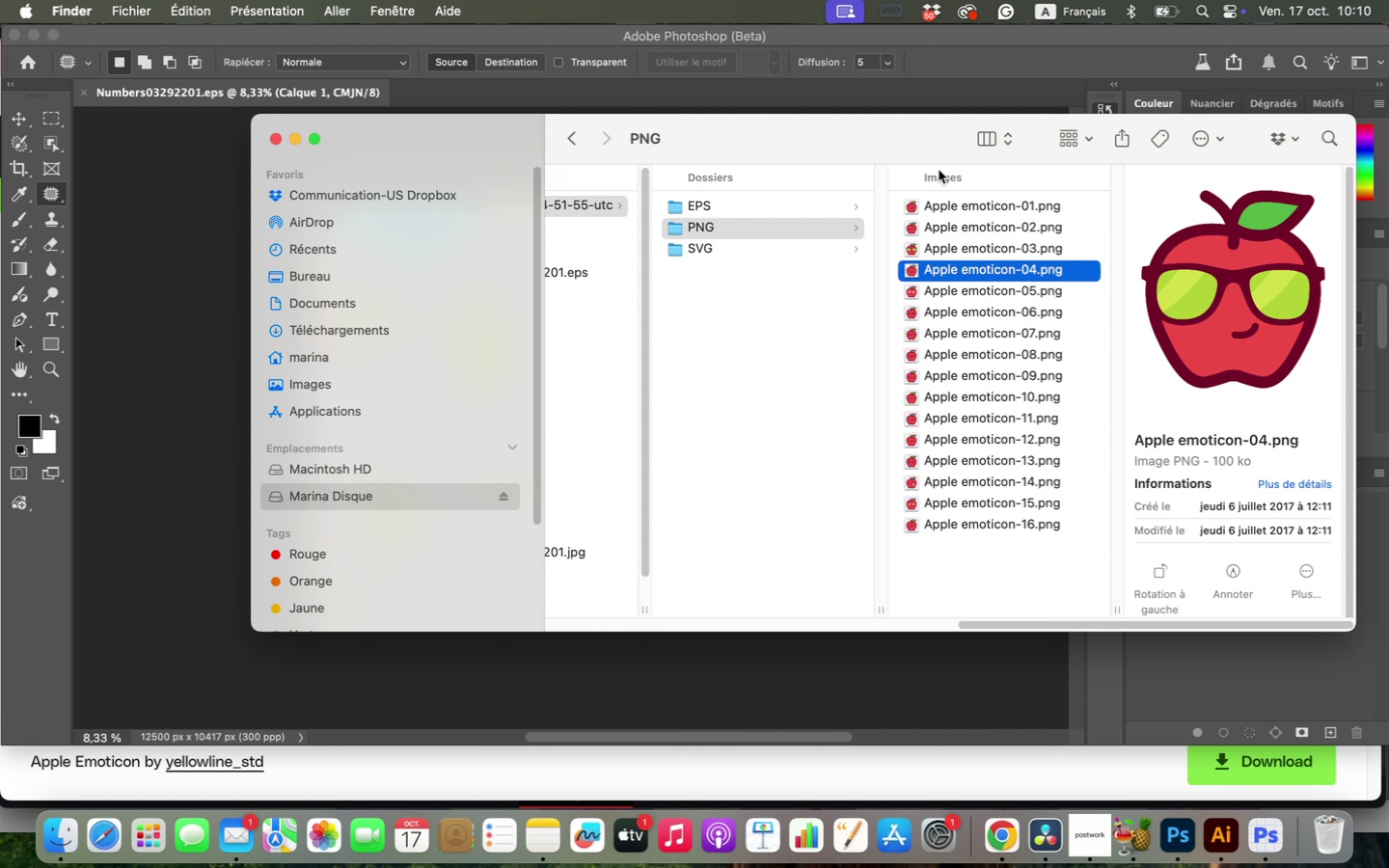 
key(ArrowDown)
 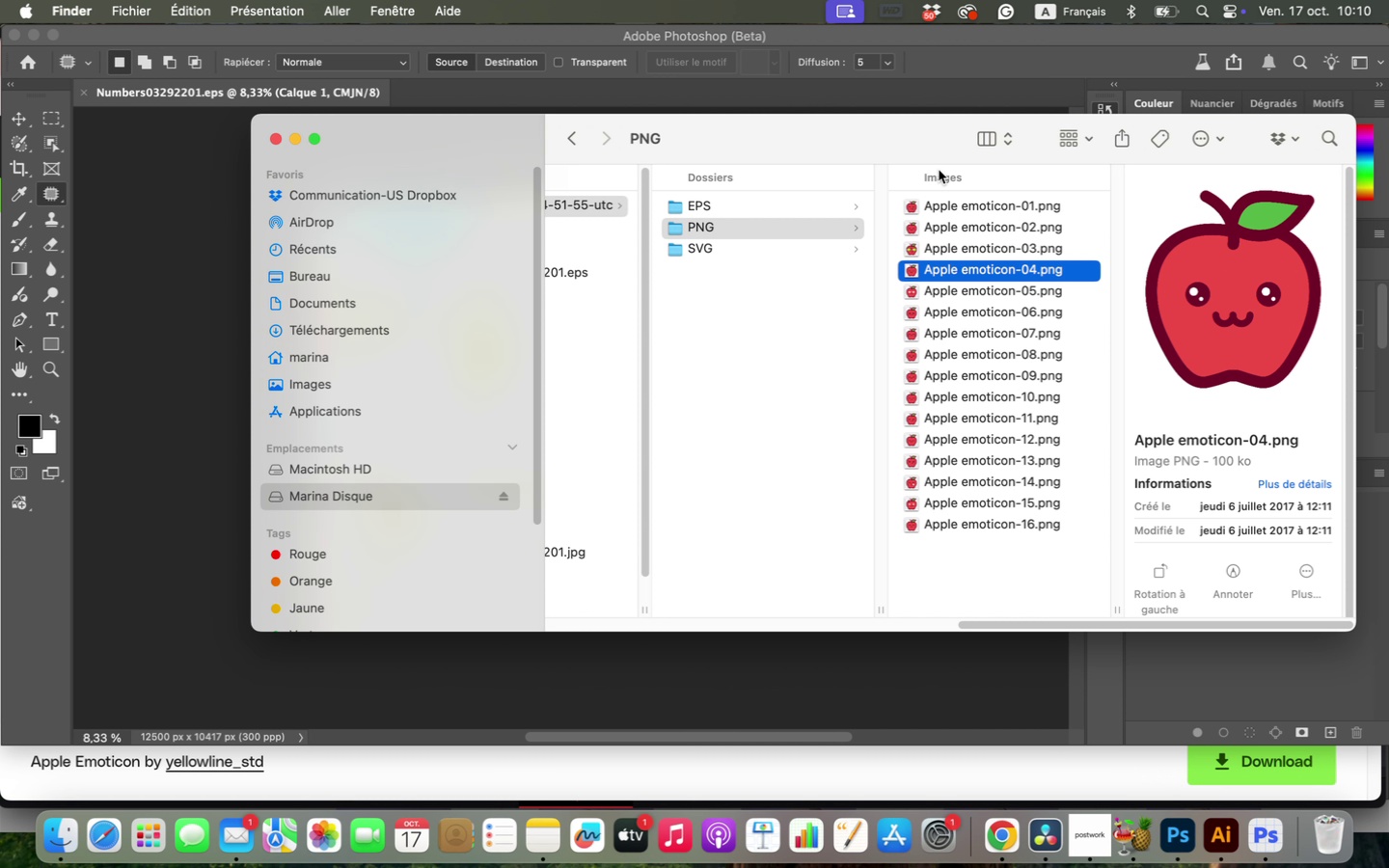 
key(ArrowDown)
 